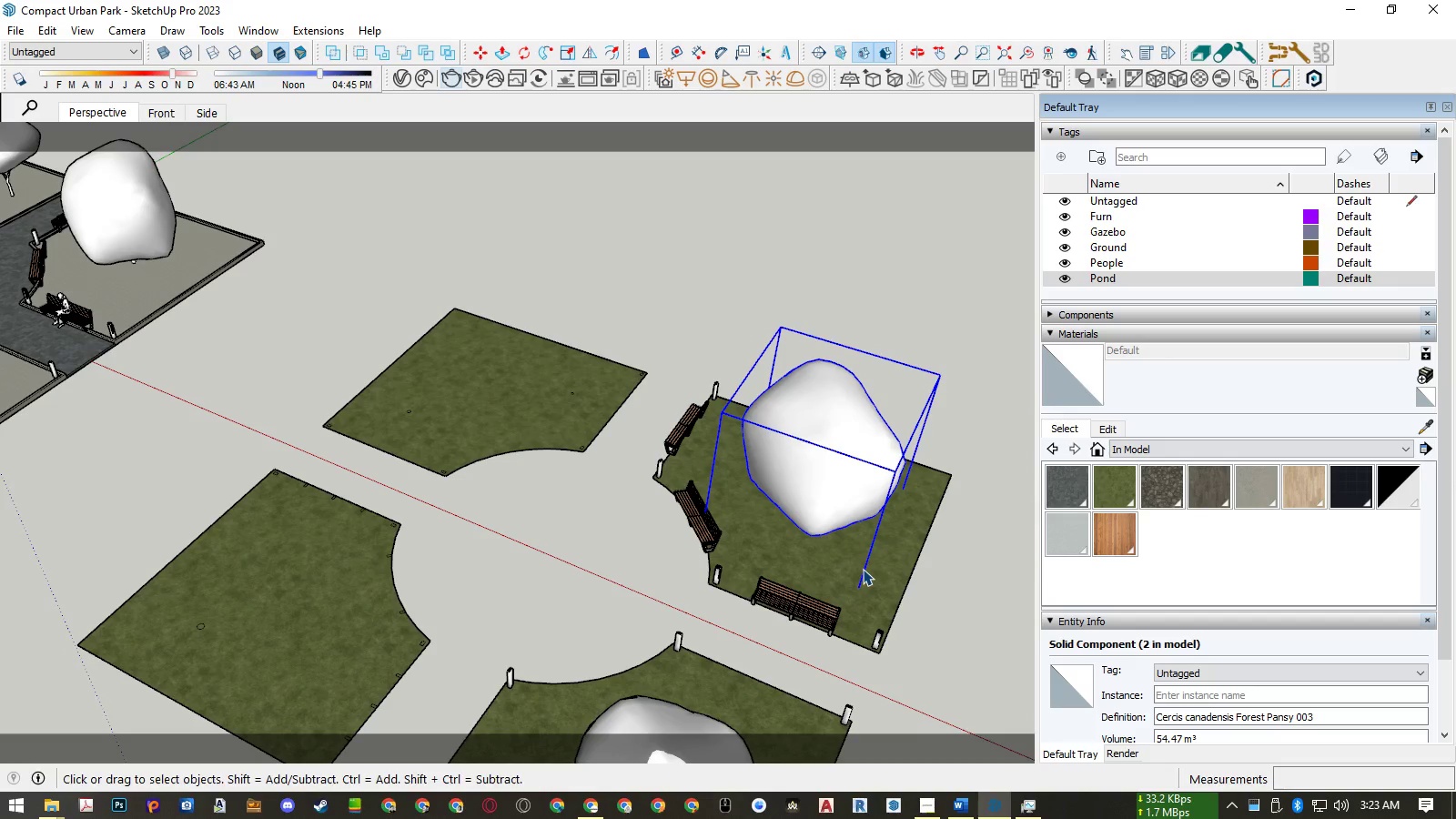 
double_click([863, 569])
 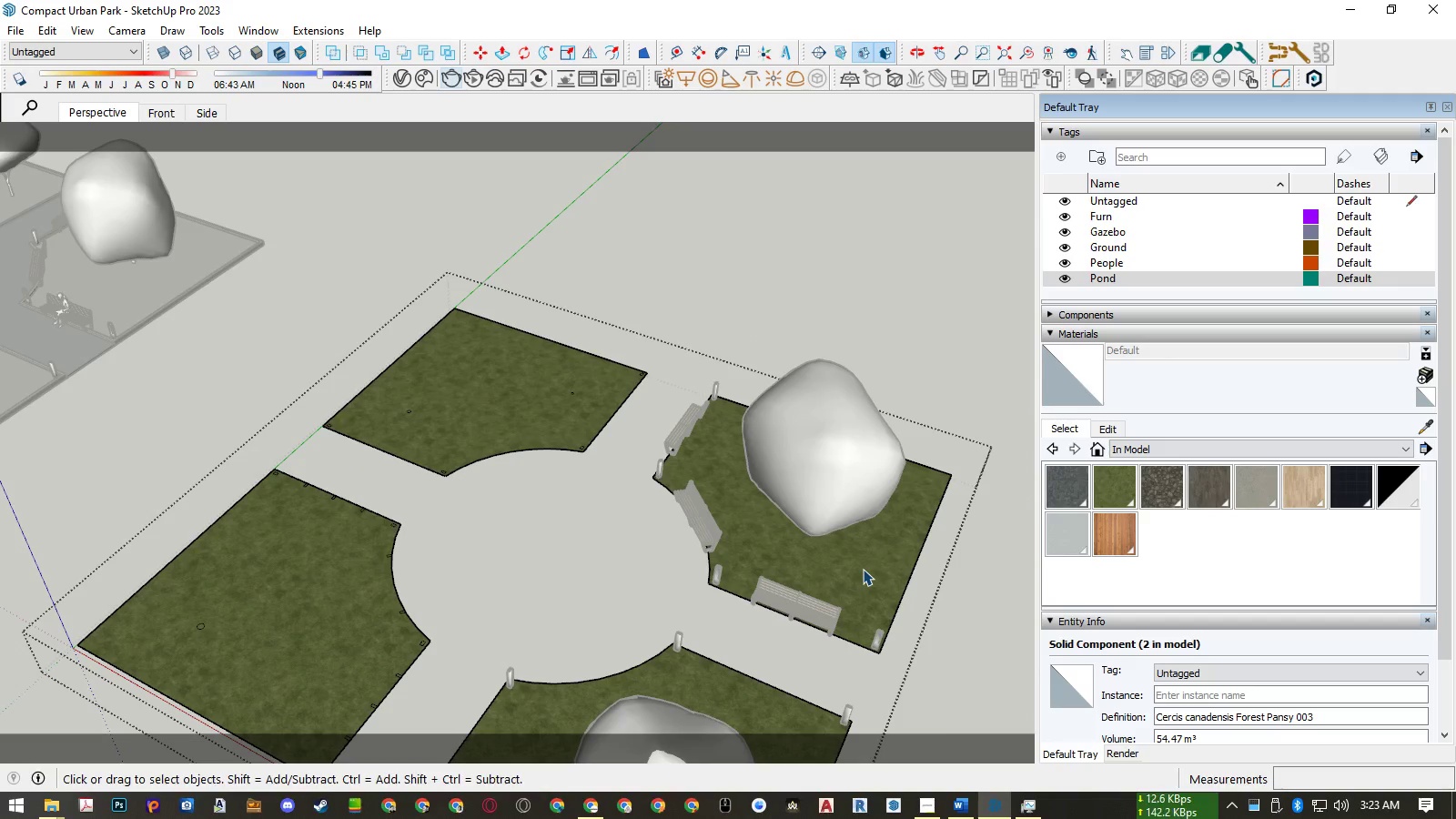 
right_click([863, 569])
 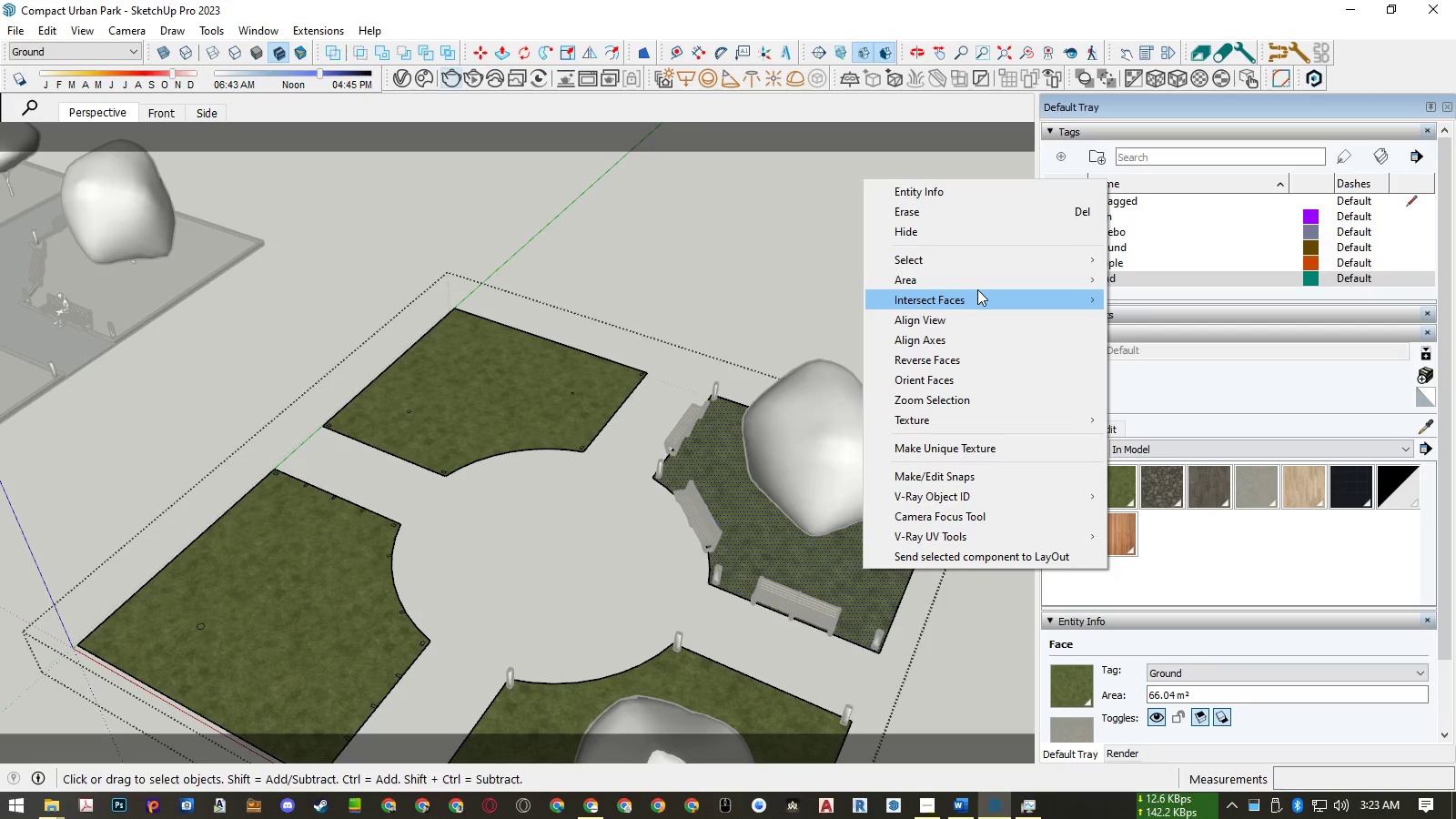 
left_click([977, 289])
 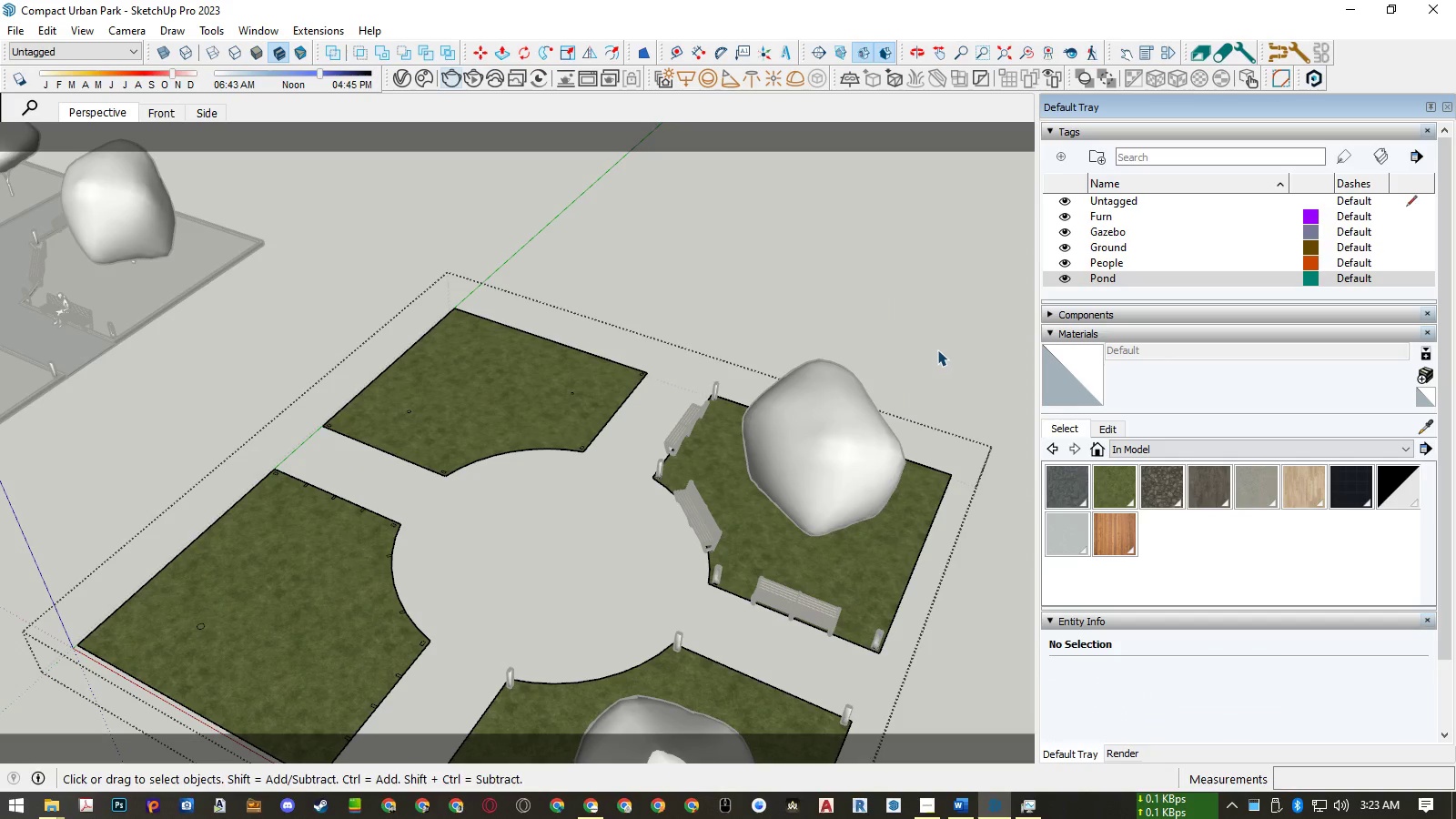 
double_click([845, 408])
 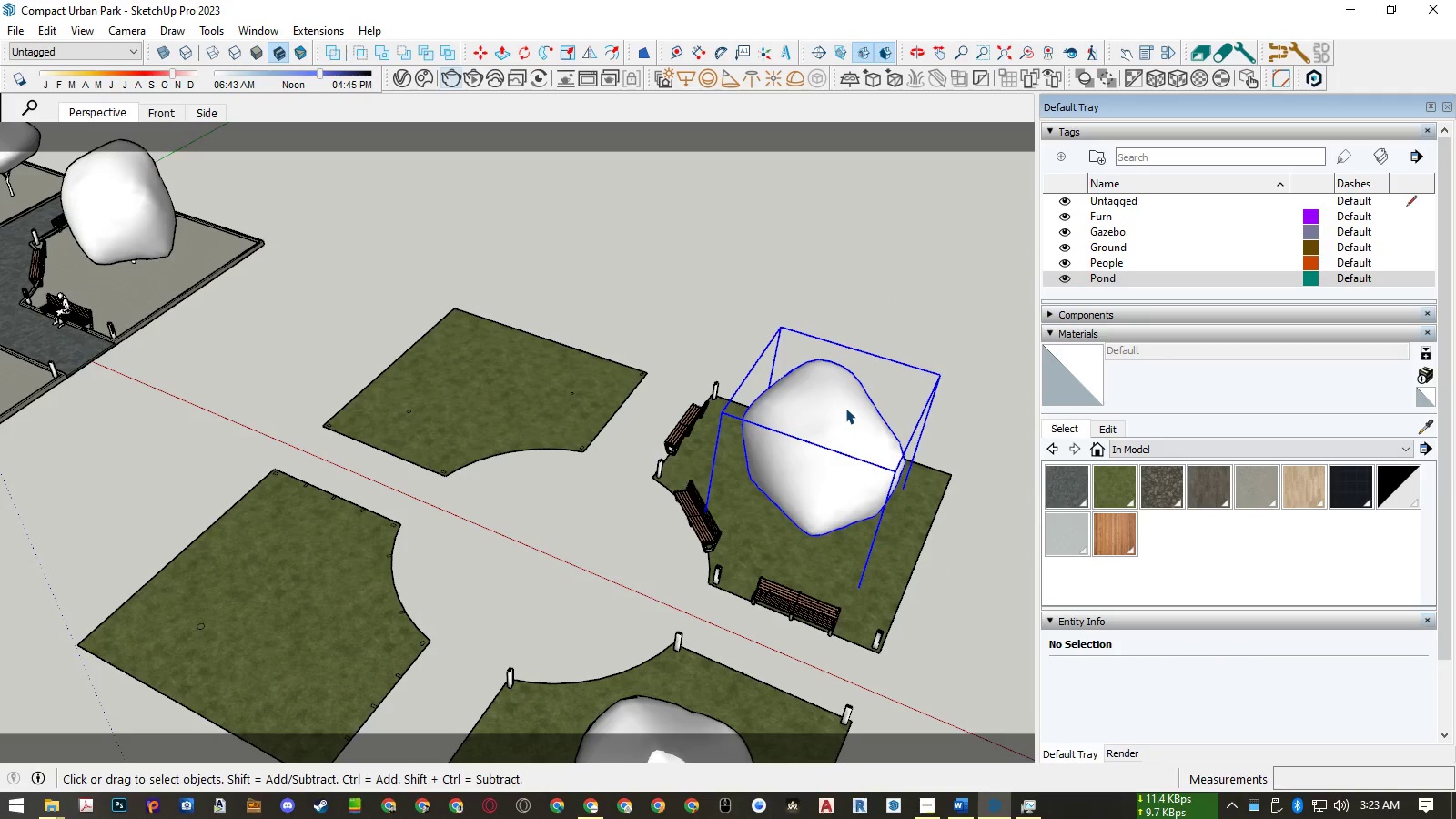 
key(Delete)
 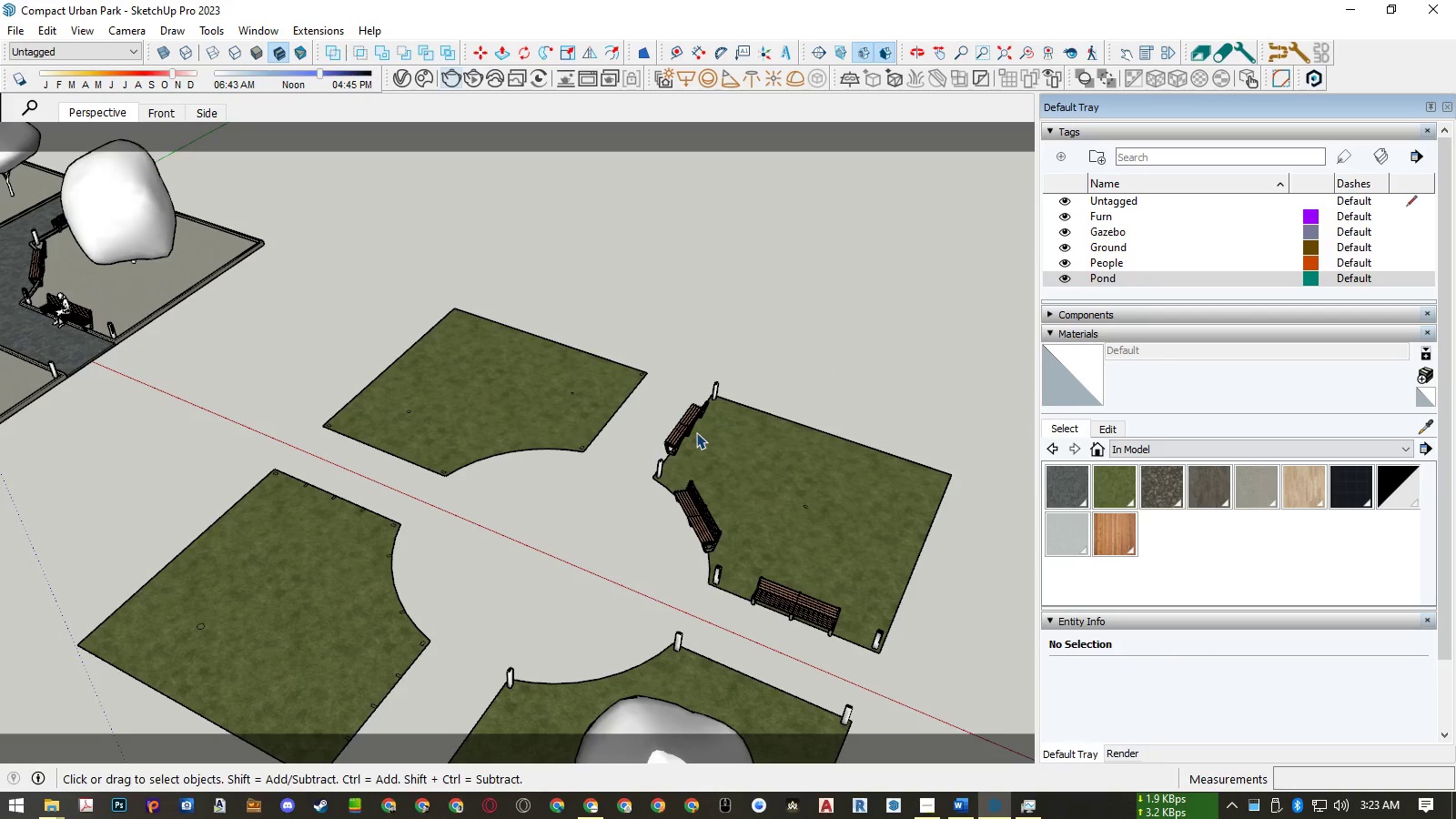 
scroll: coordinate [696, 432], scroll_direction: up, amount: 3.0
 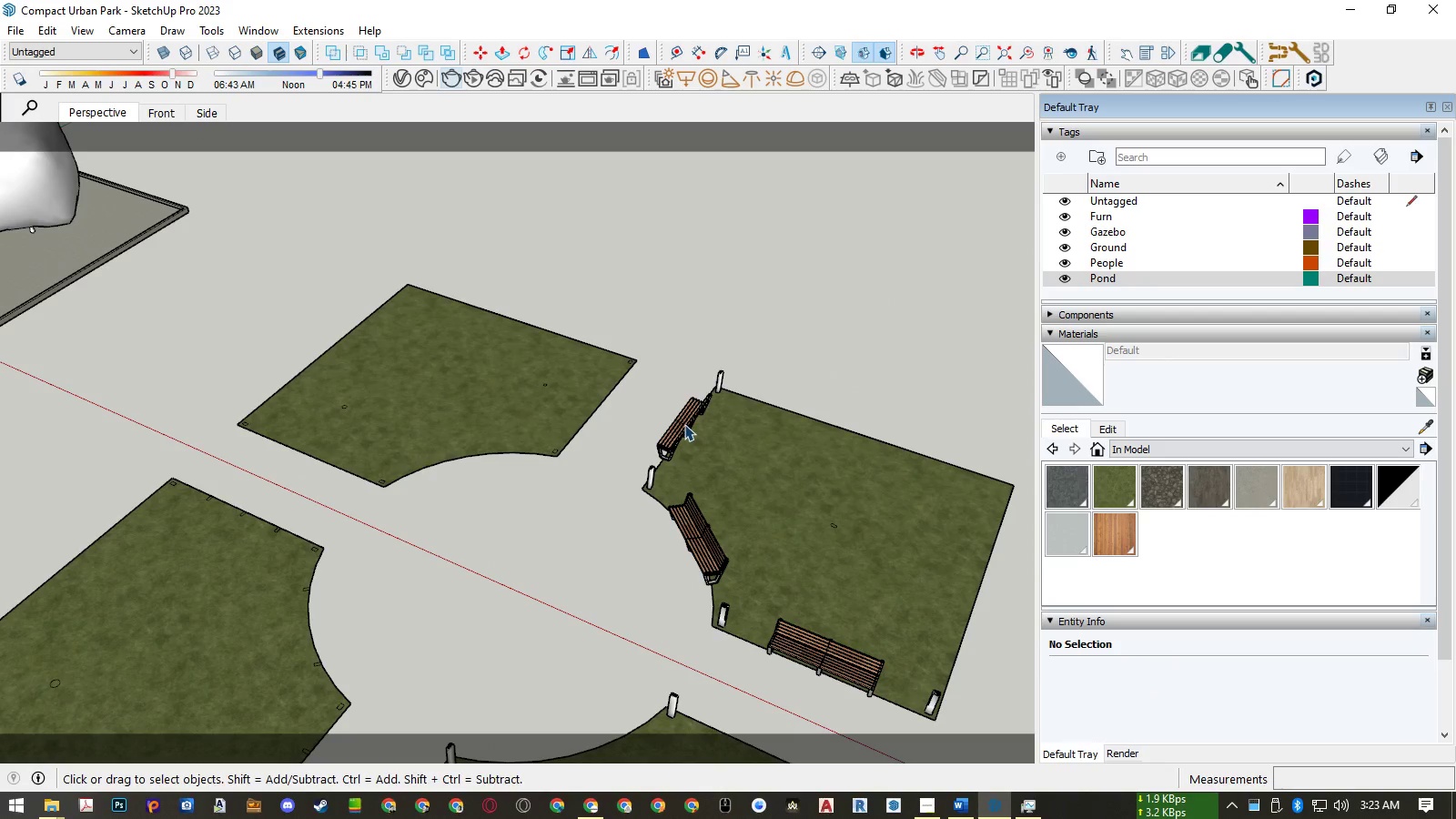 
left_click([684, 423])
 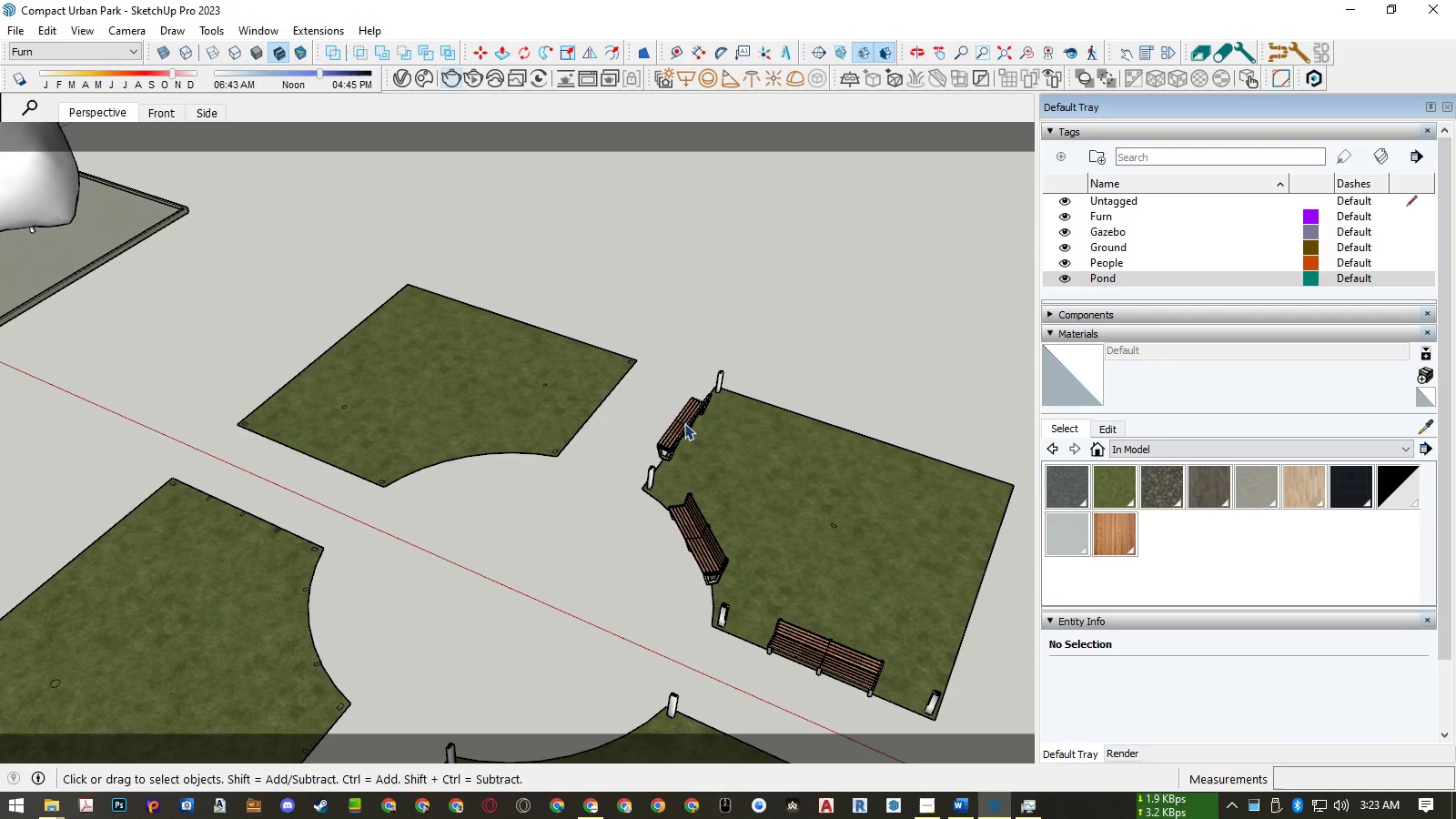 
key(Delete)
 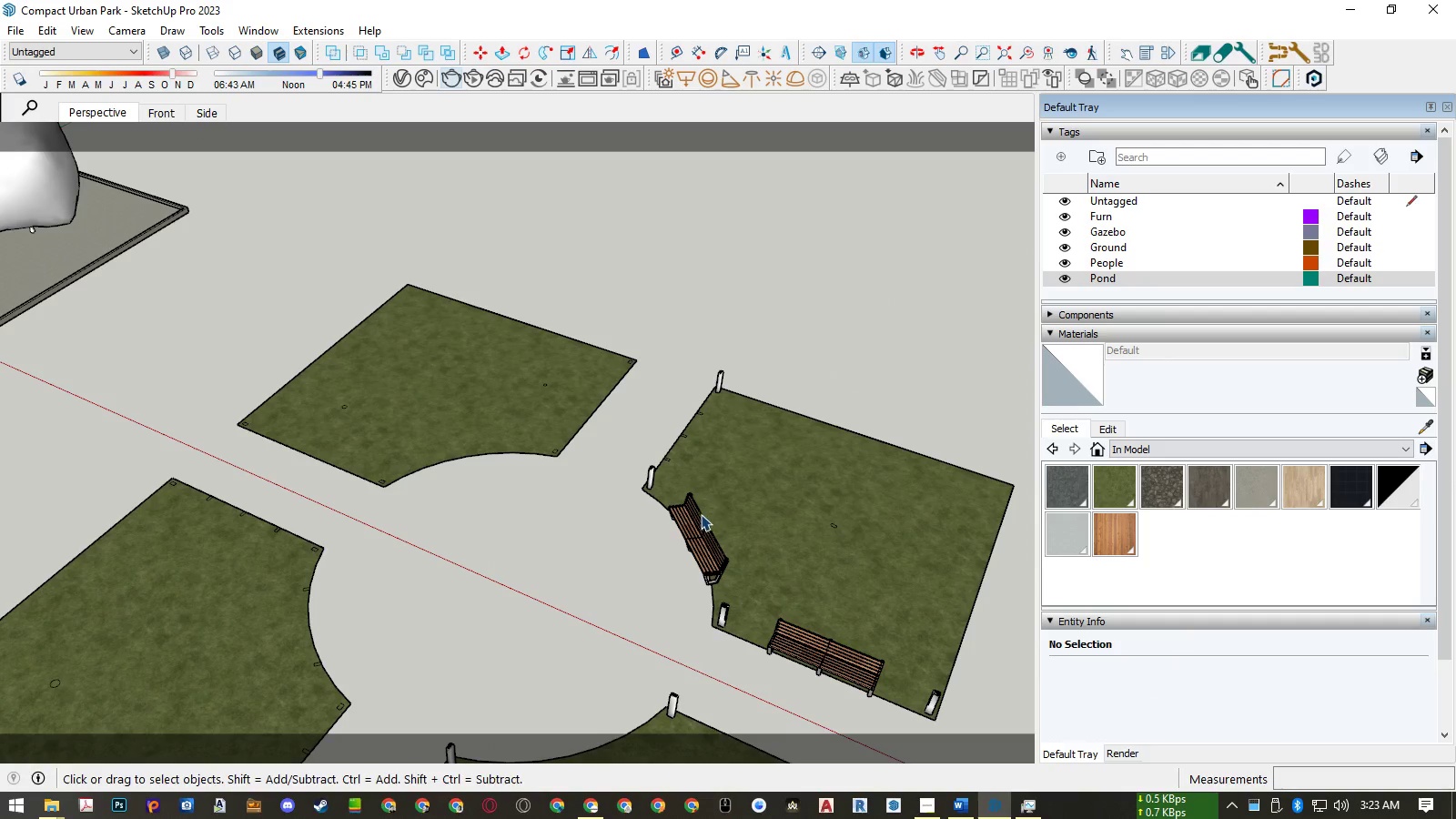 
left_click([698, 521])
 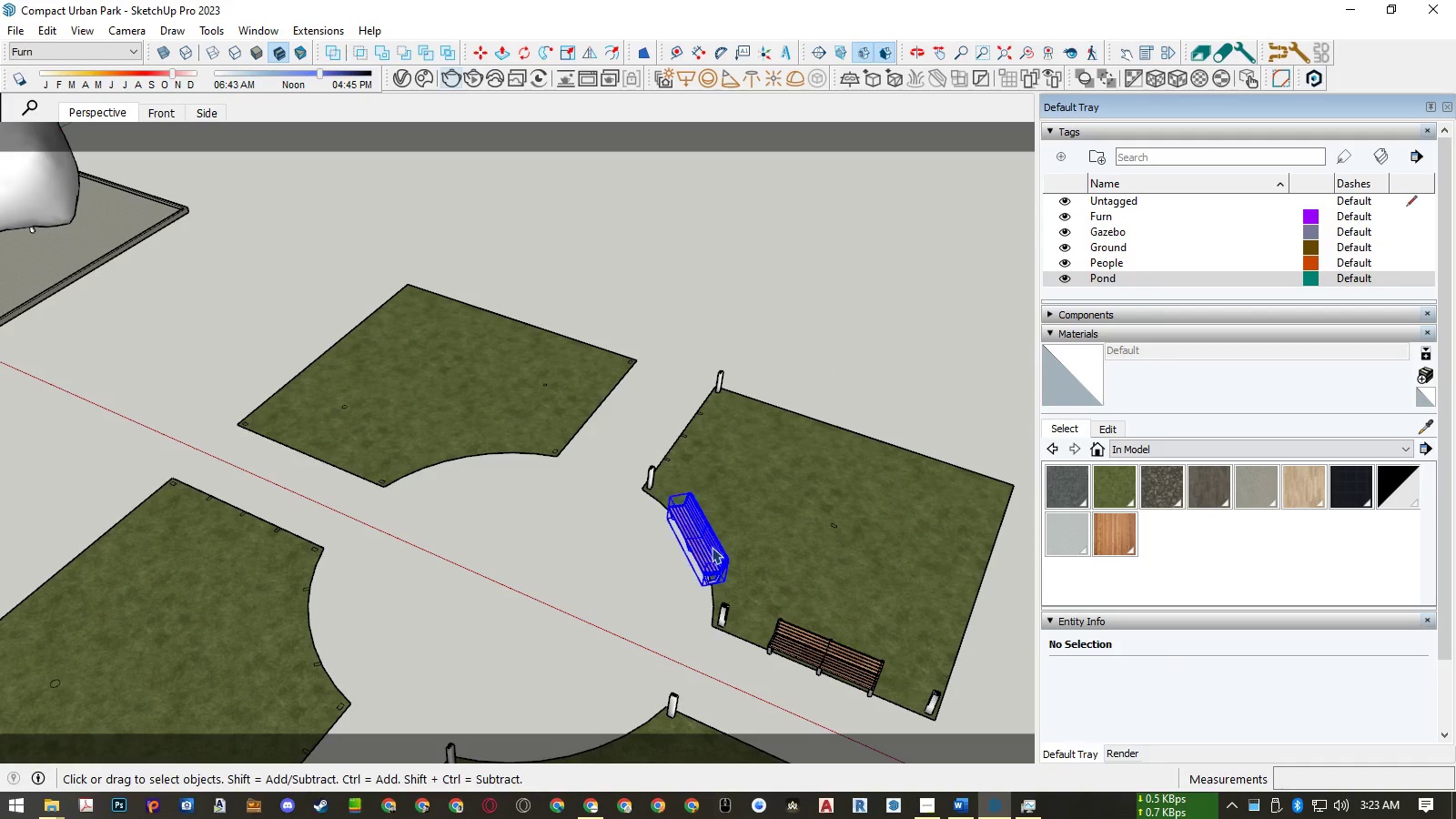 
key(Delete)
 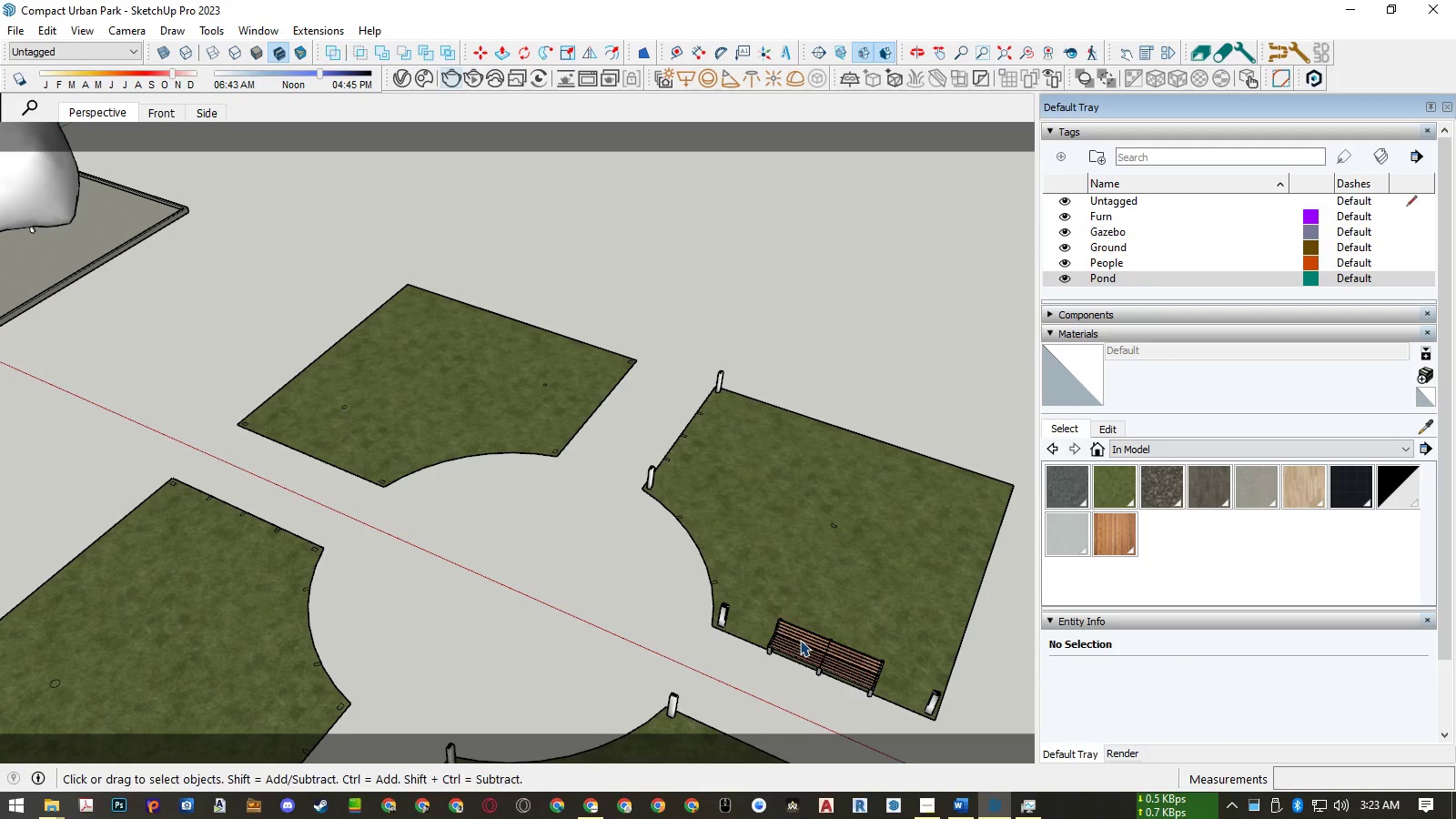 
double_click([800, 640])
 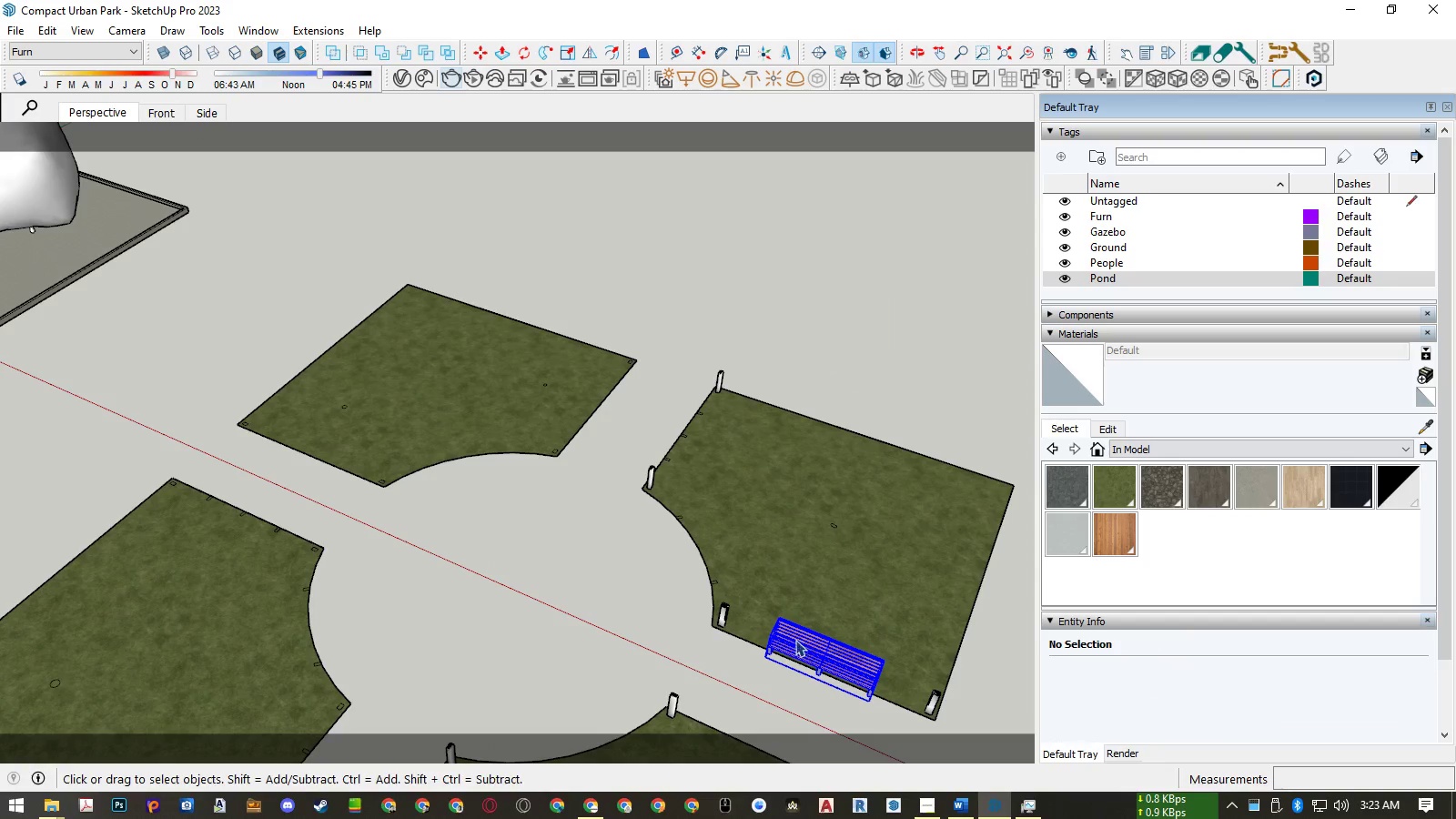 
key(Delete)
 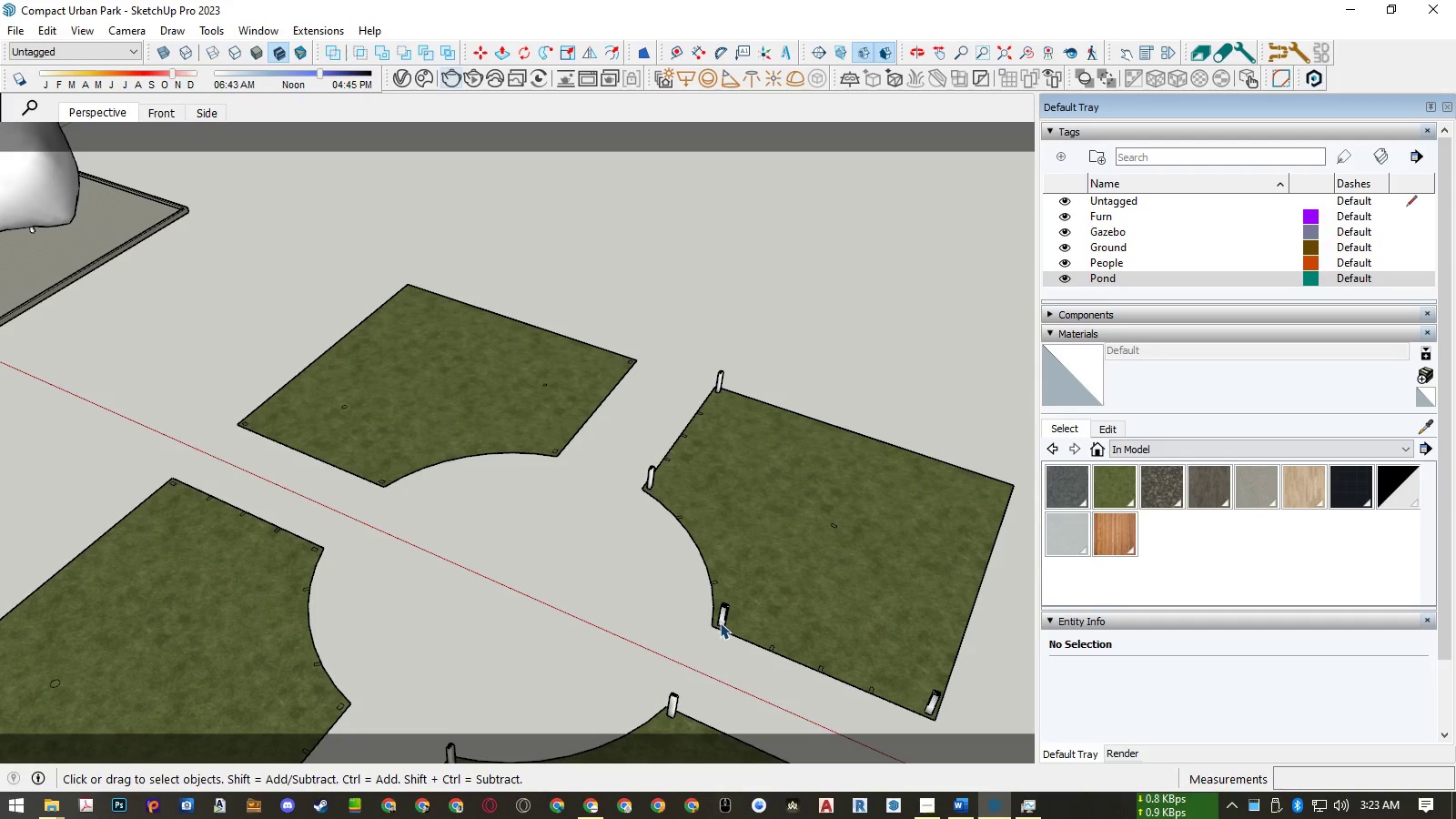 
left_click([720, 622])
 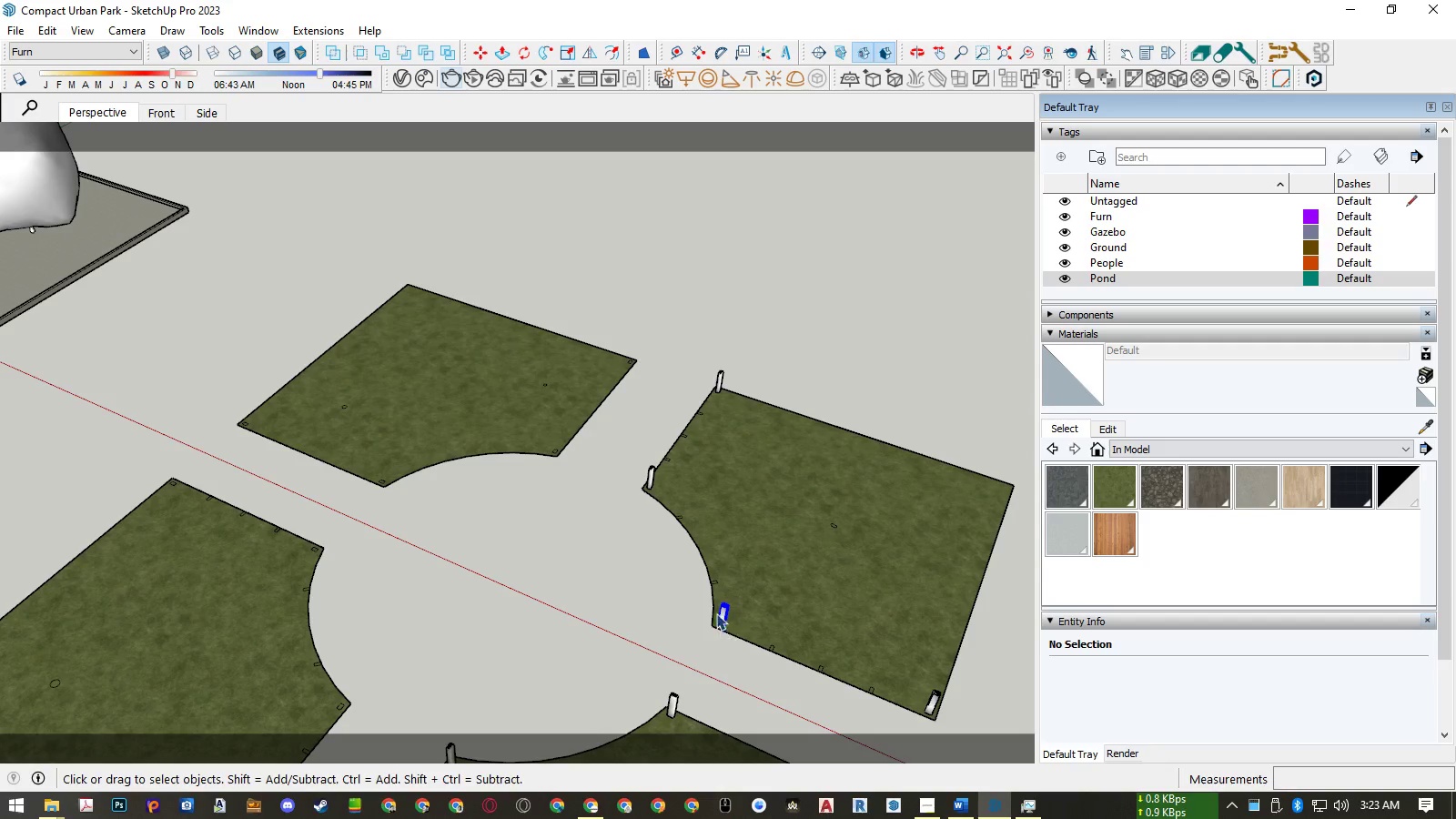 
key(Delete)
 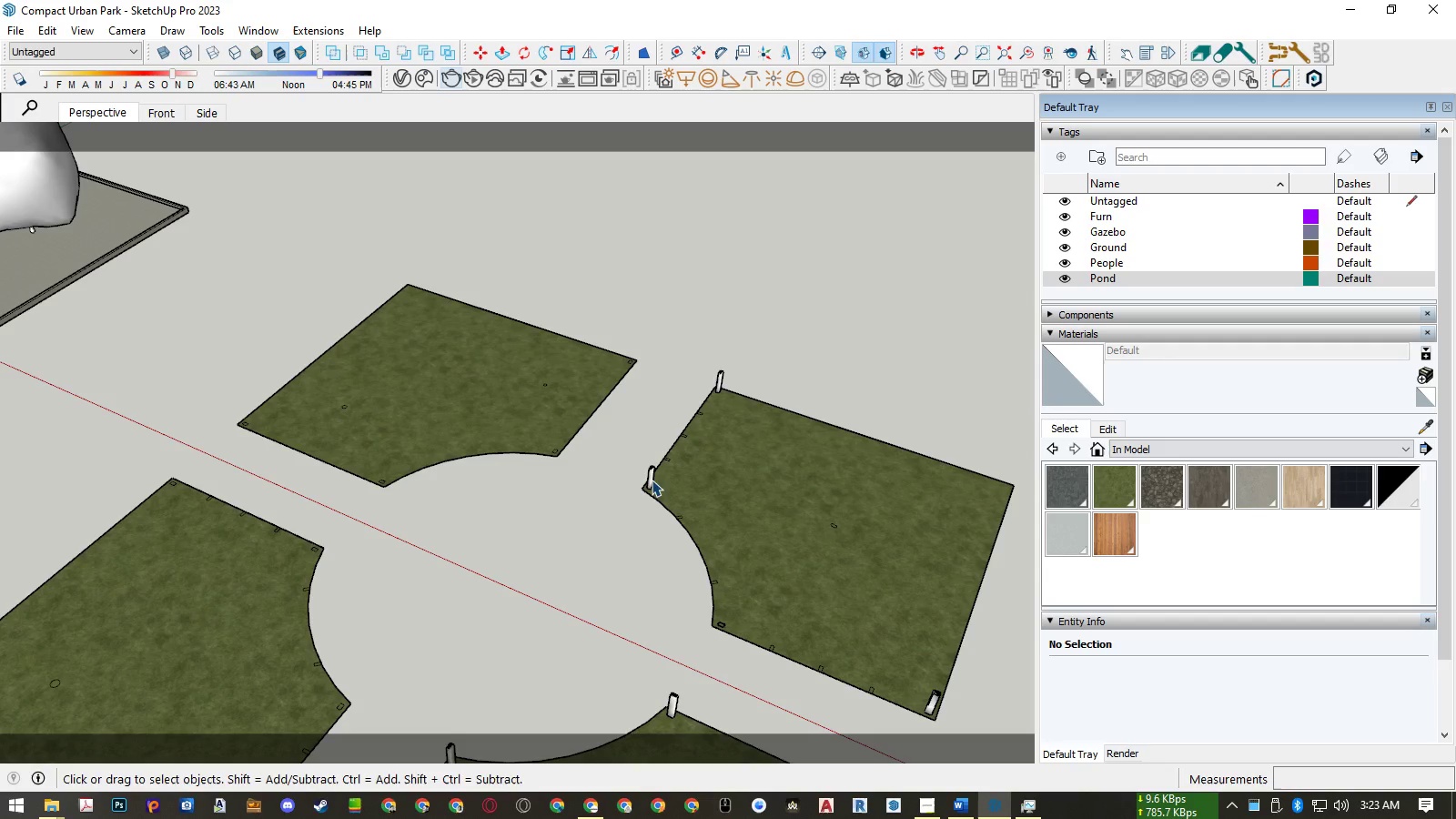 
left_click([651, 479])
 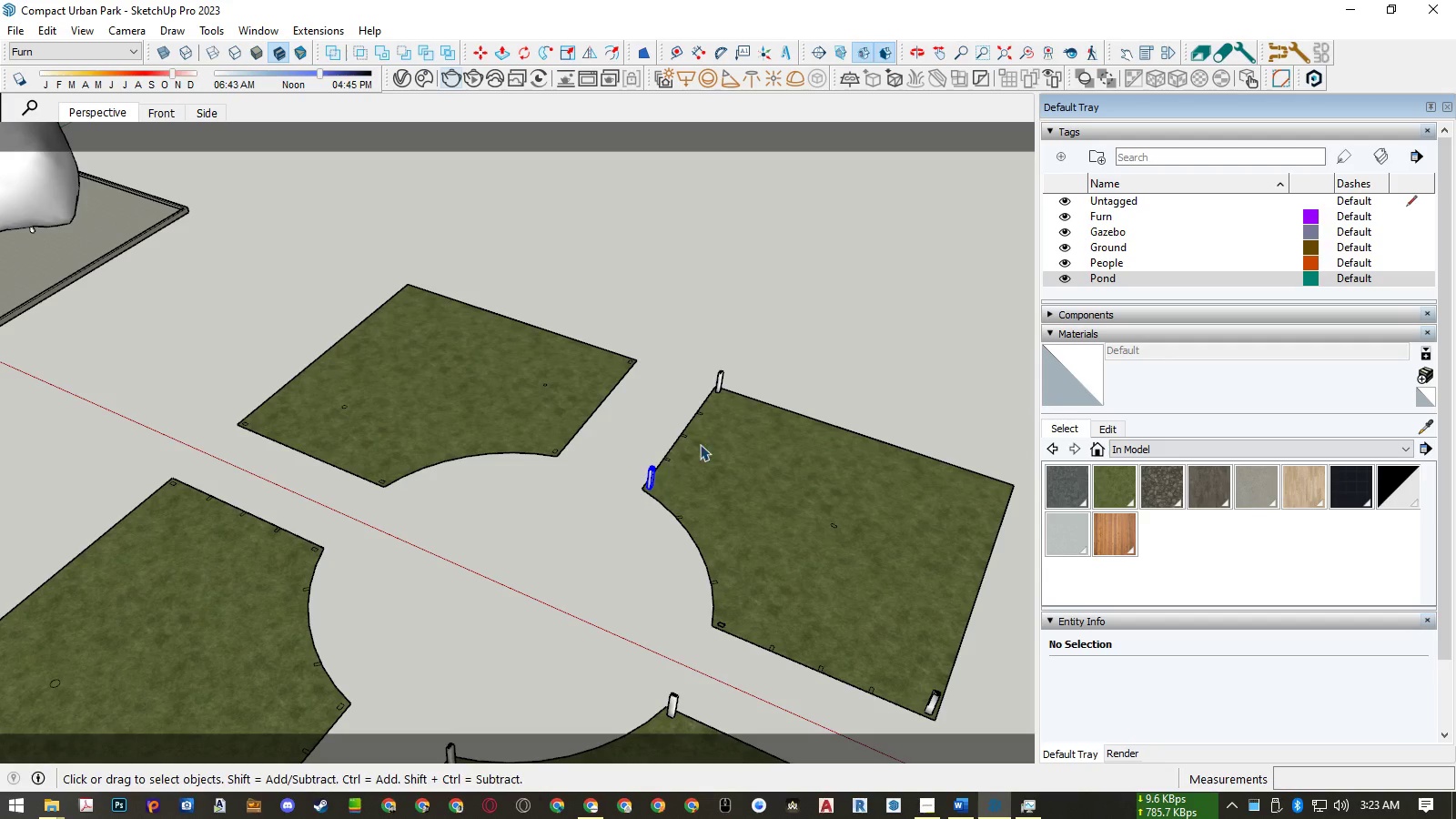 
key(Delete)
 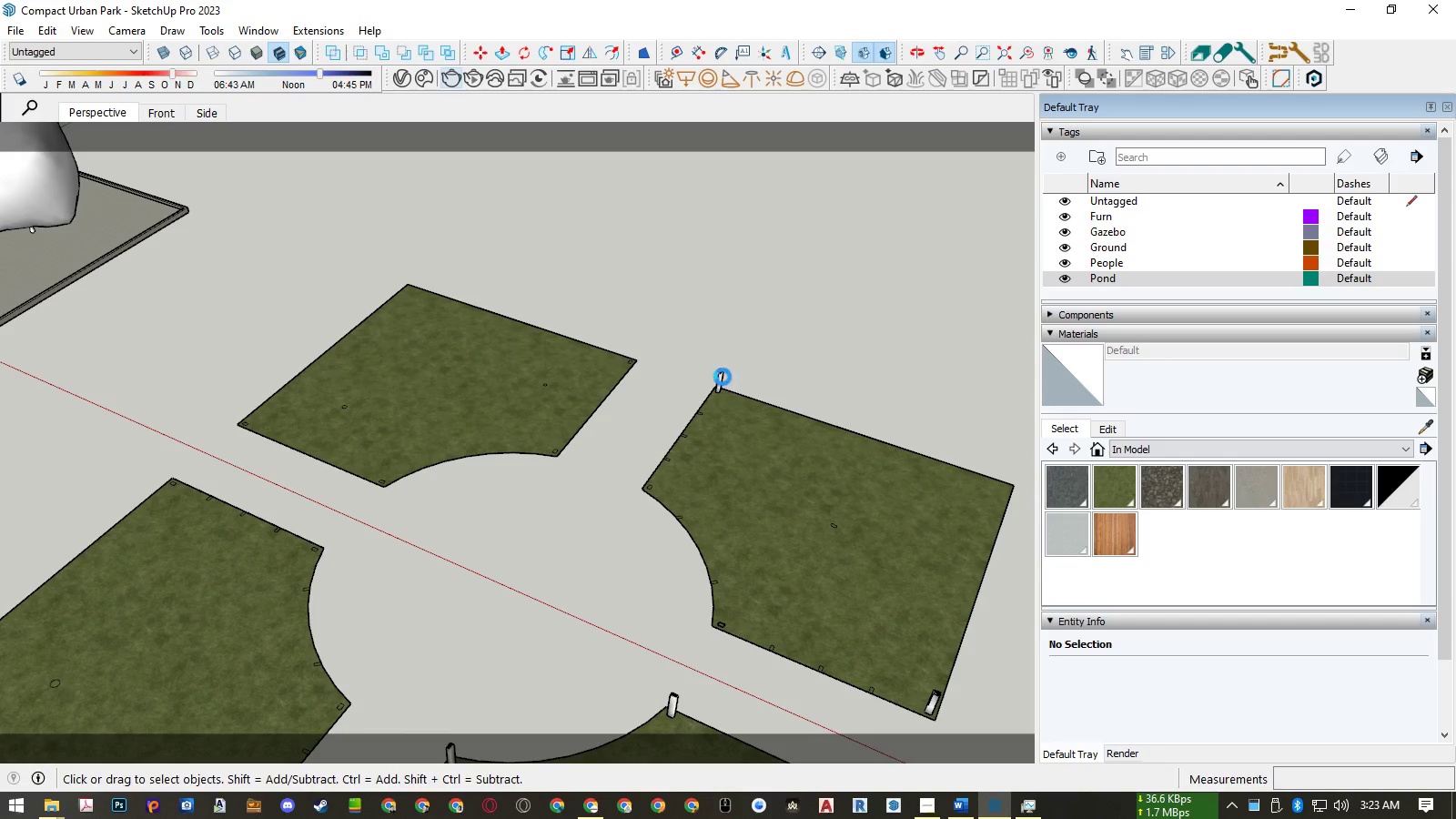 
left_click([722, 376])
 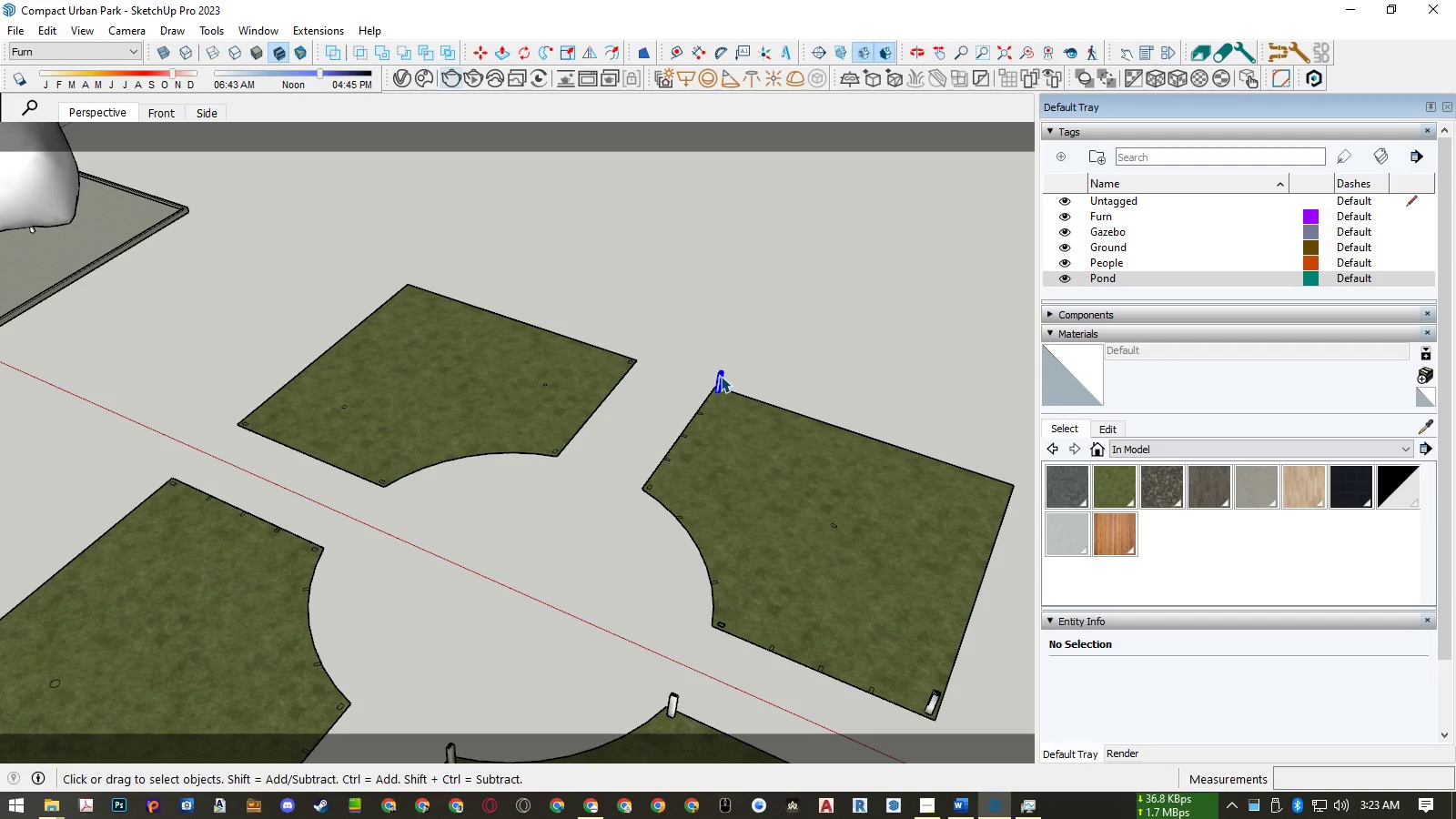 
key(Delete)
 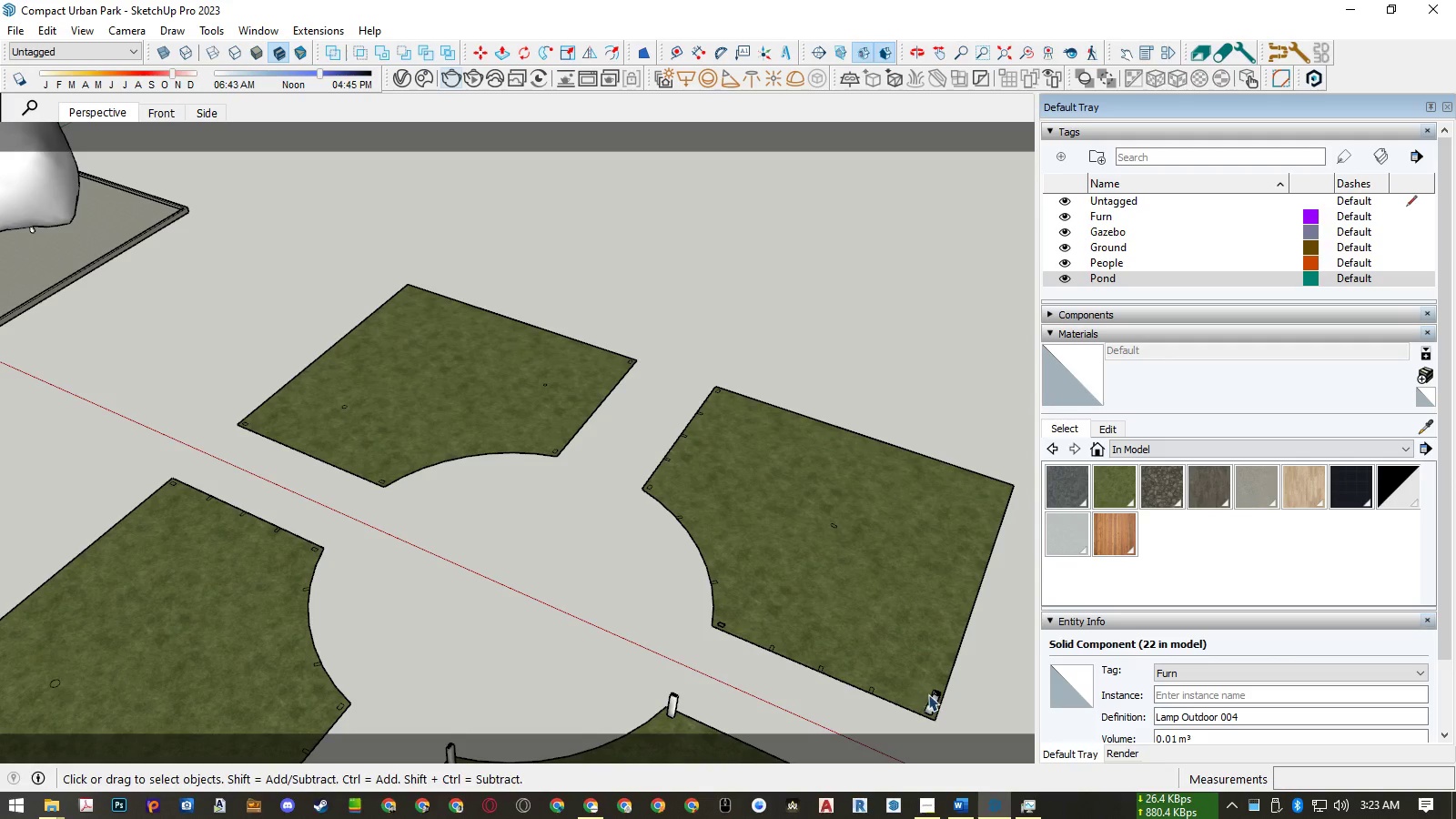 
left_click([931, 695])
 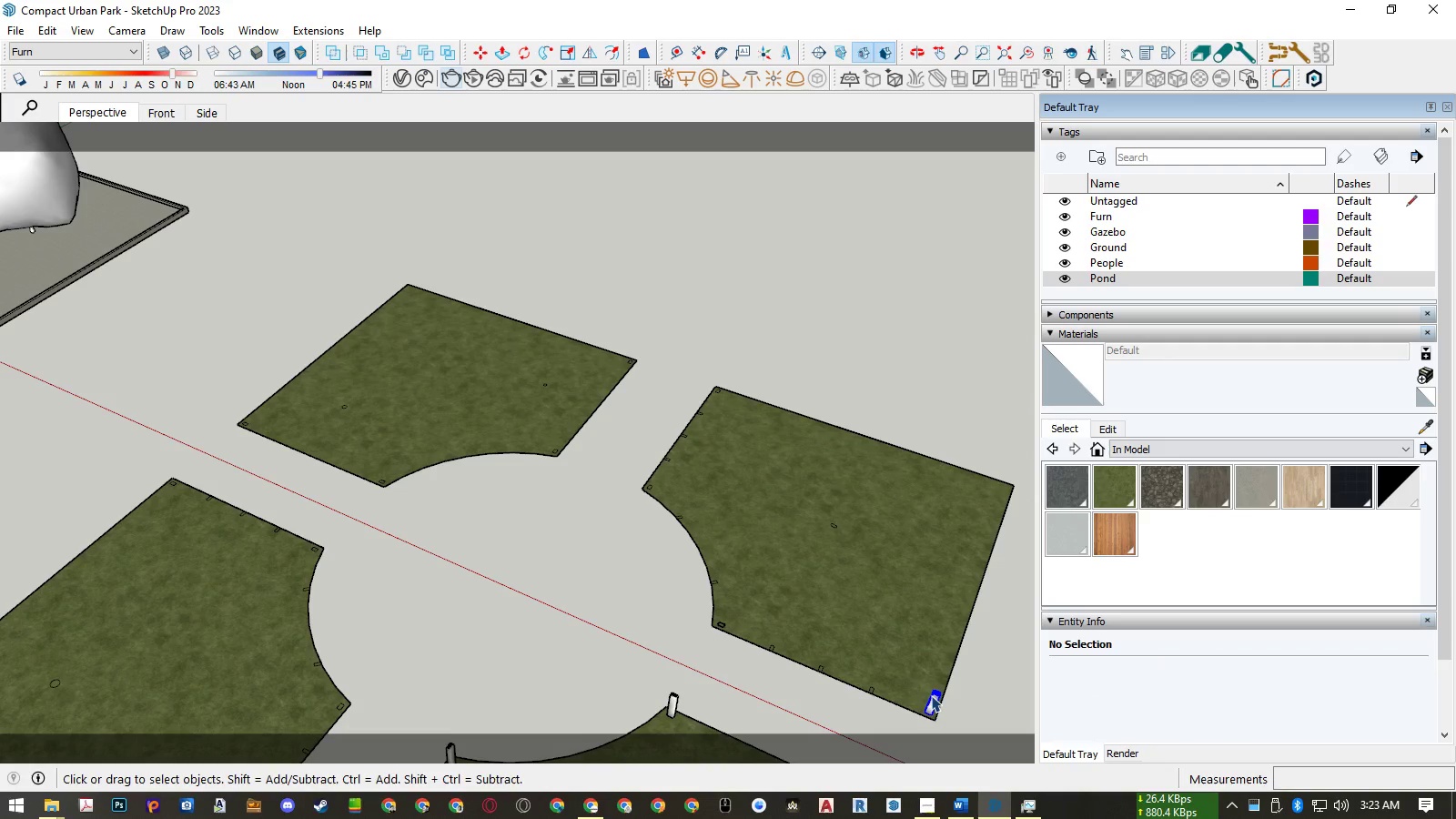 
key(Delete)
 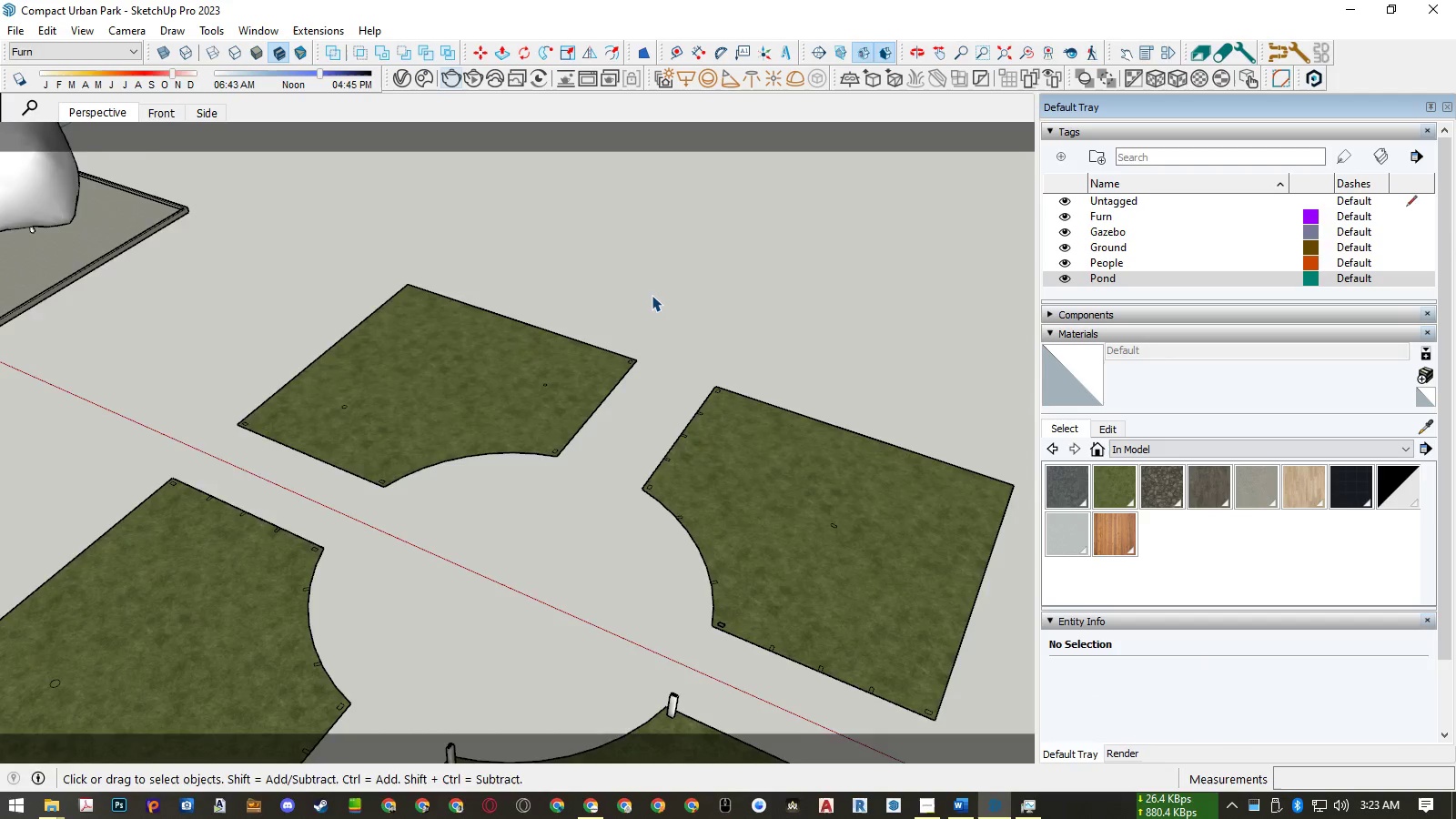 
scroll: coordinate [652, 295], scroll_direction: down, amount: 4.0
 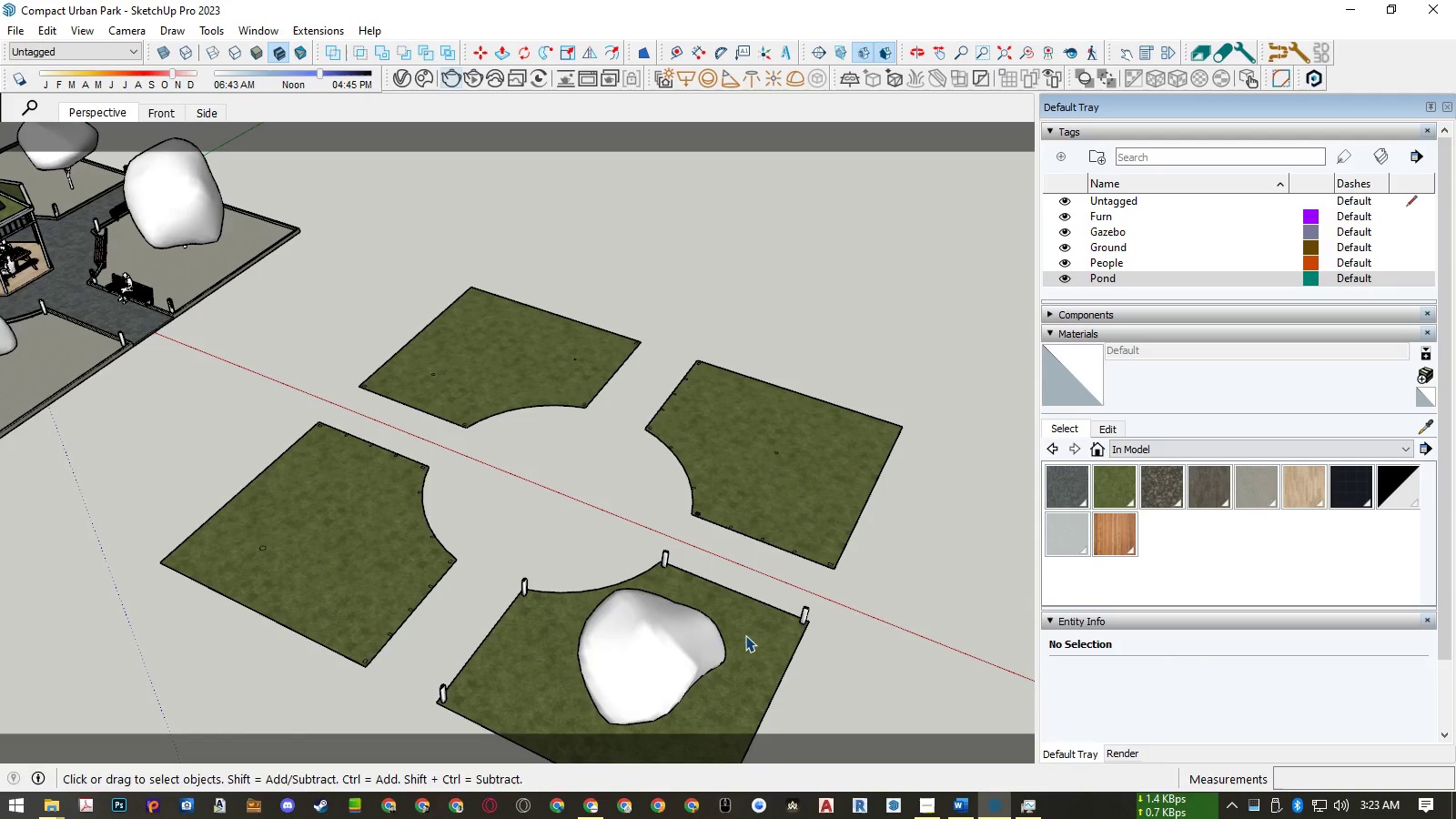 
double_click([745, 635])
 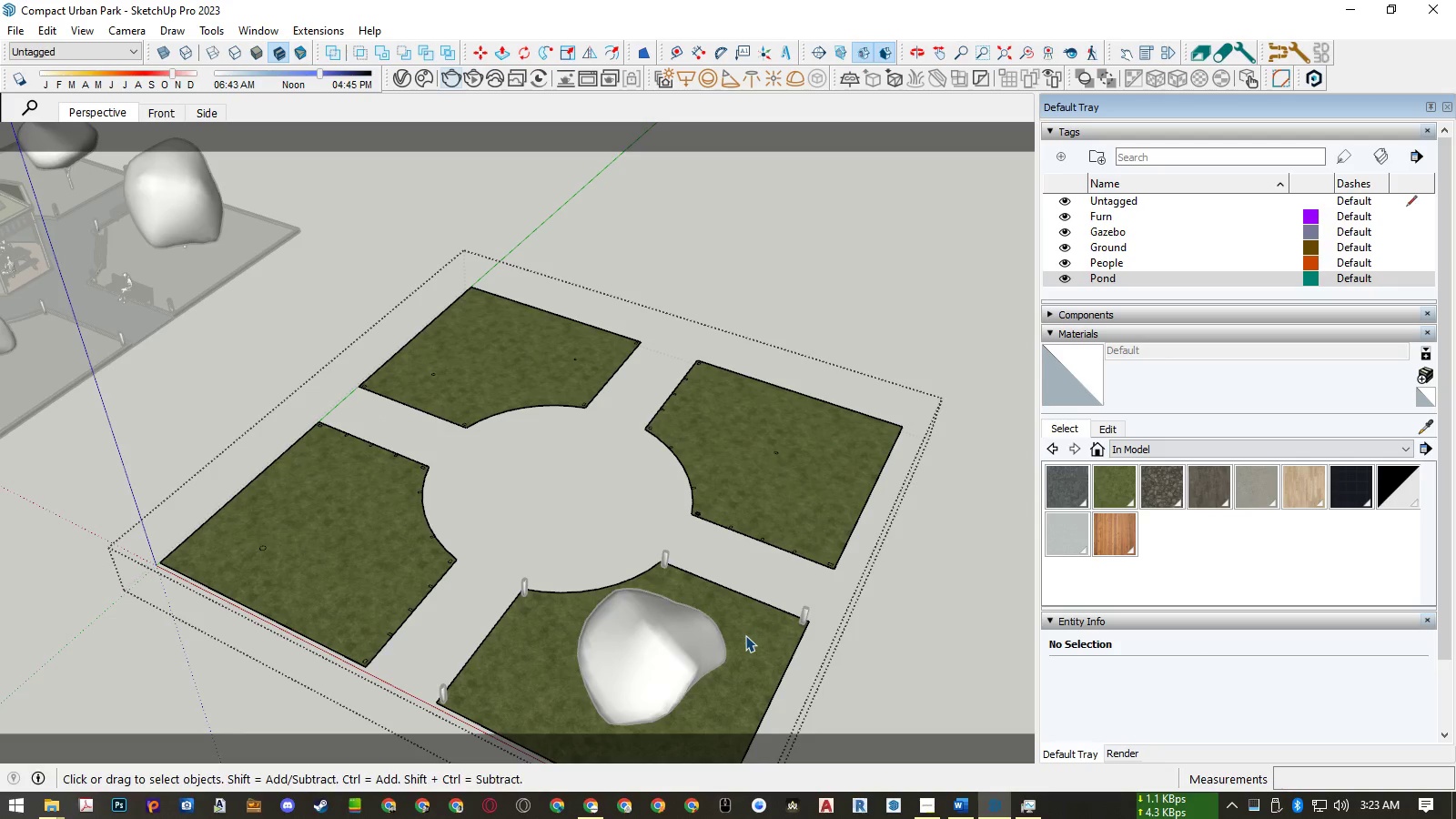 
right_click([745, 635])
 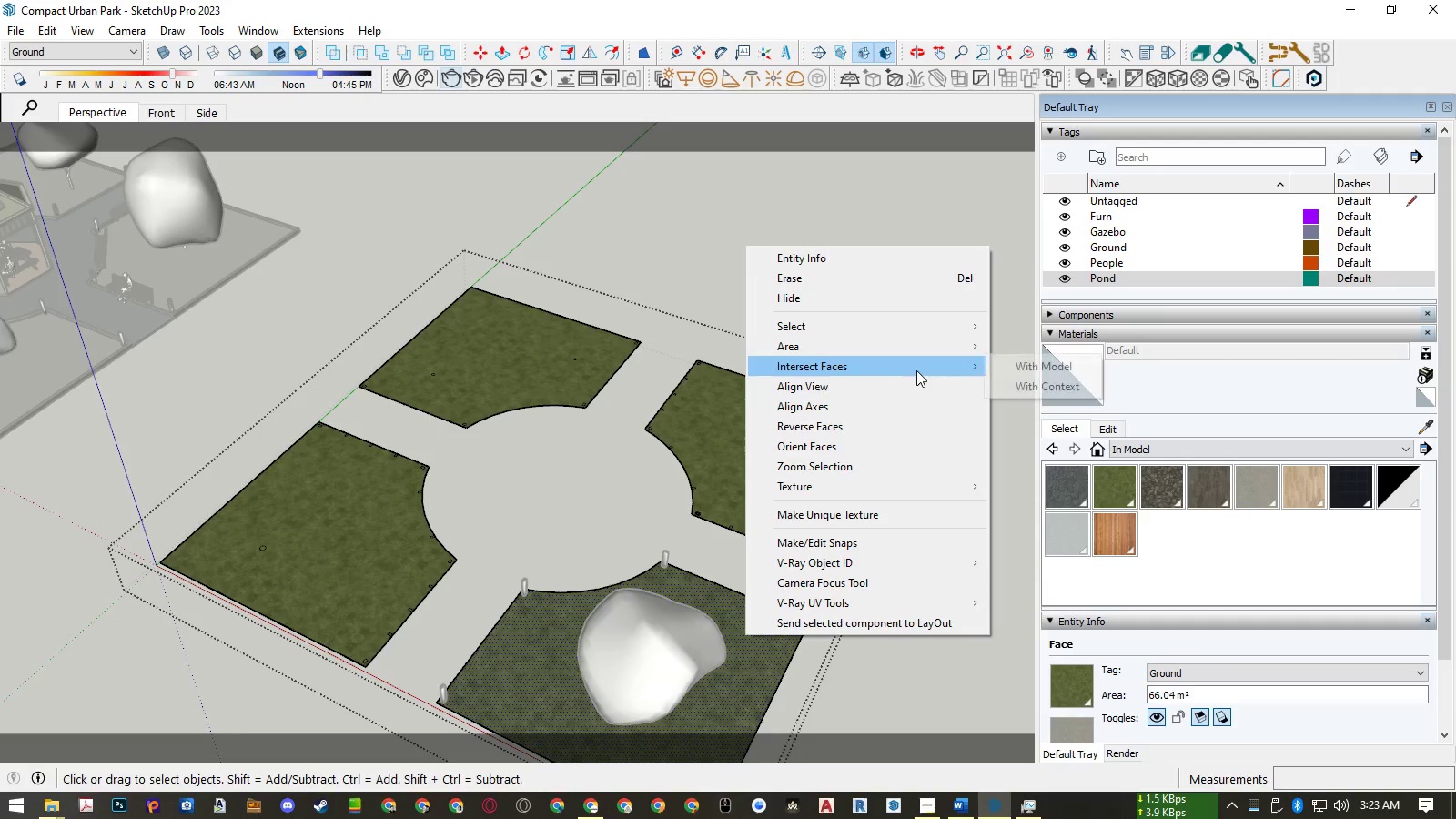 
double_click([1034, 362])
 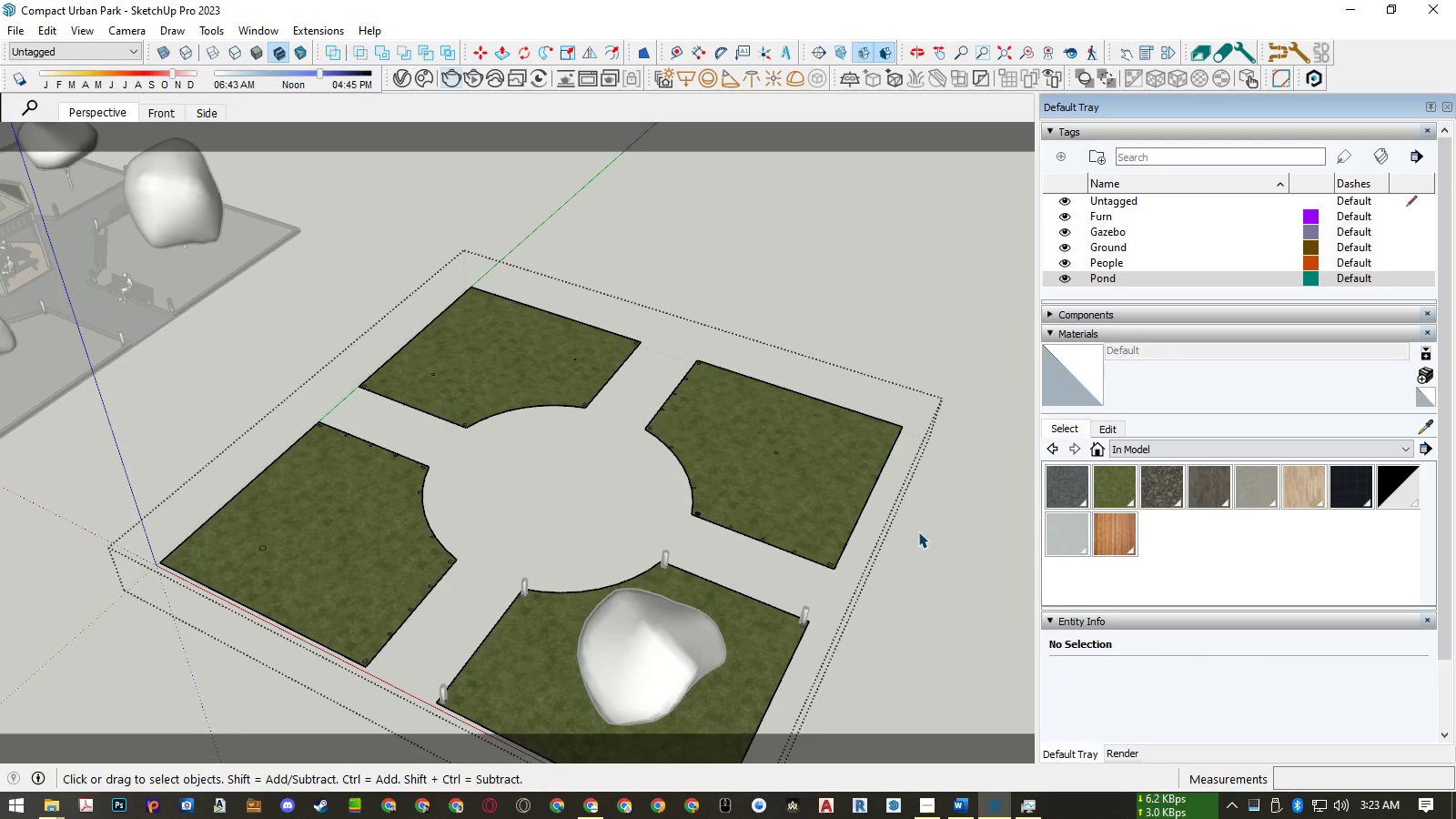 
left_click([918, 531])
 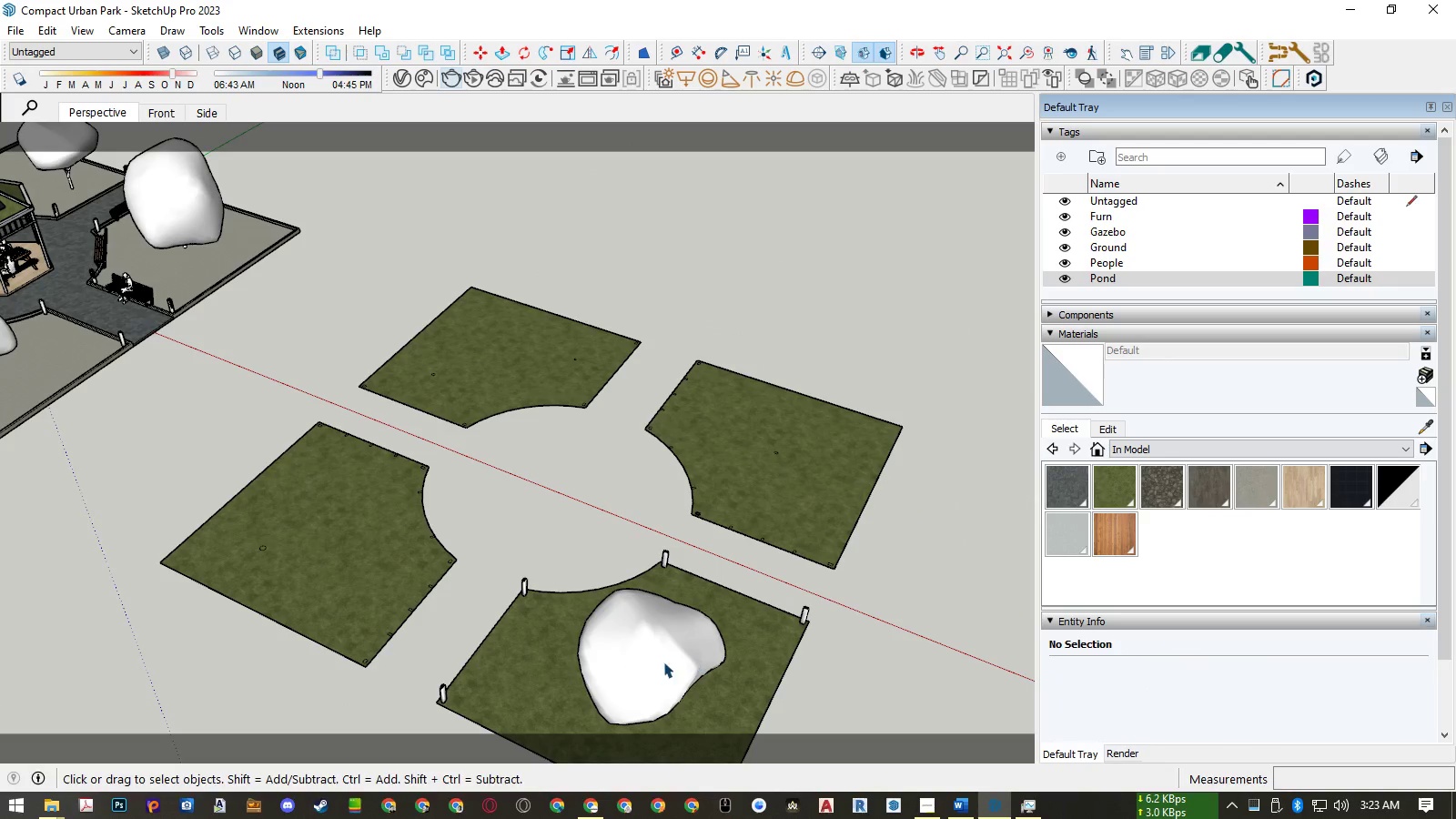 
left_click([651, 663])
 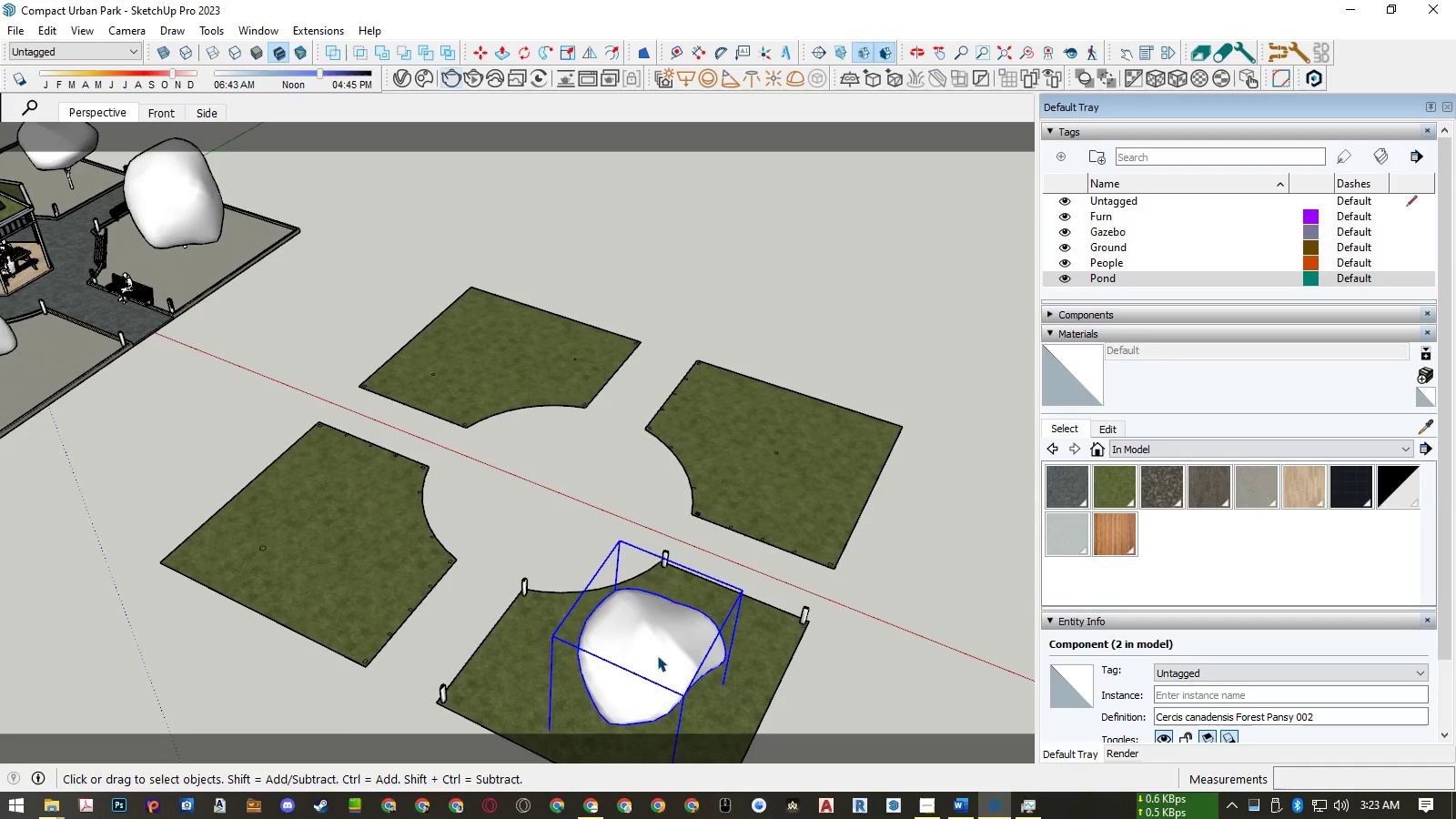 
key(Delete)
 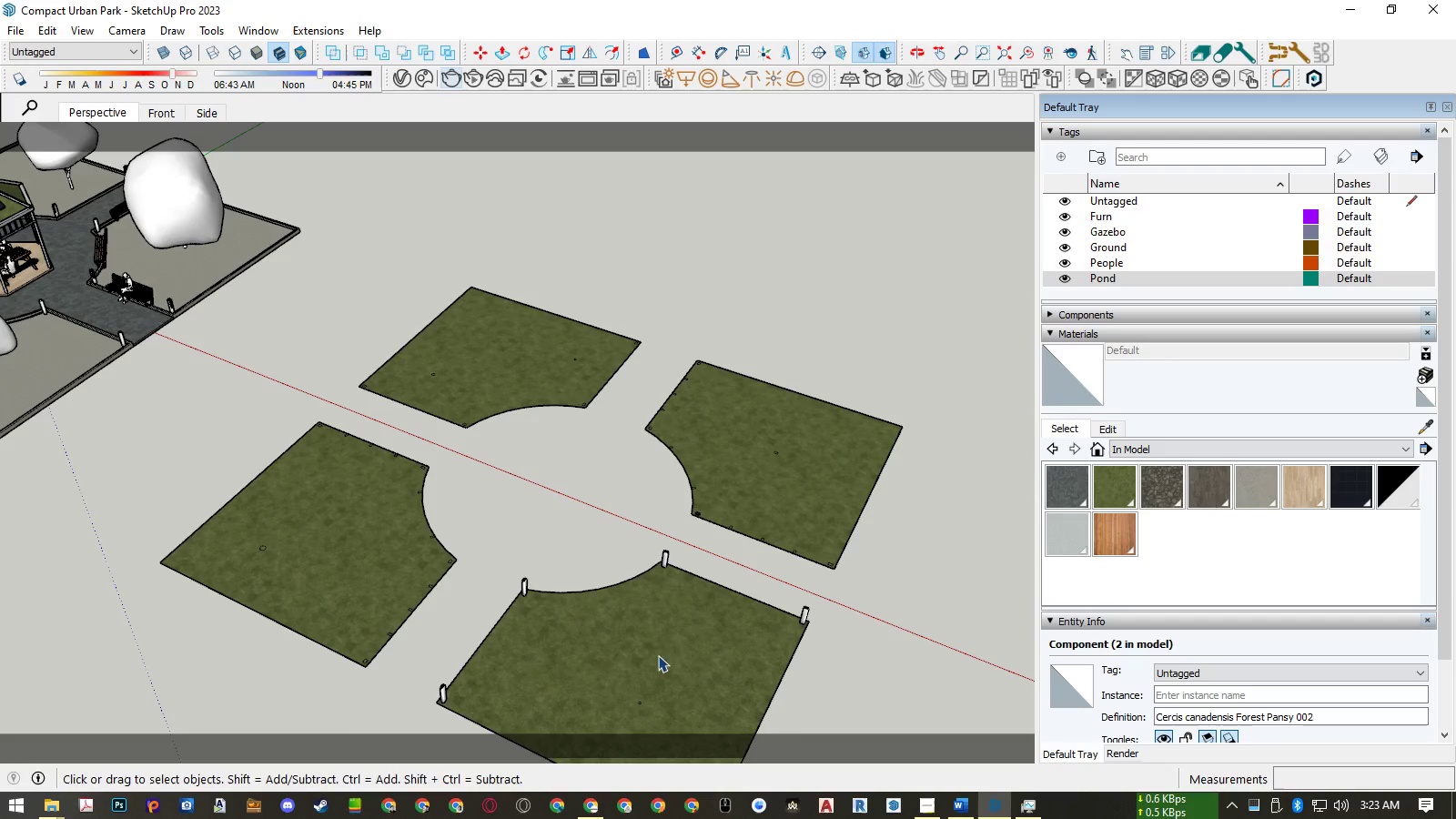 
key(Delete)
 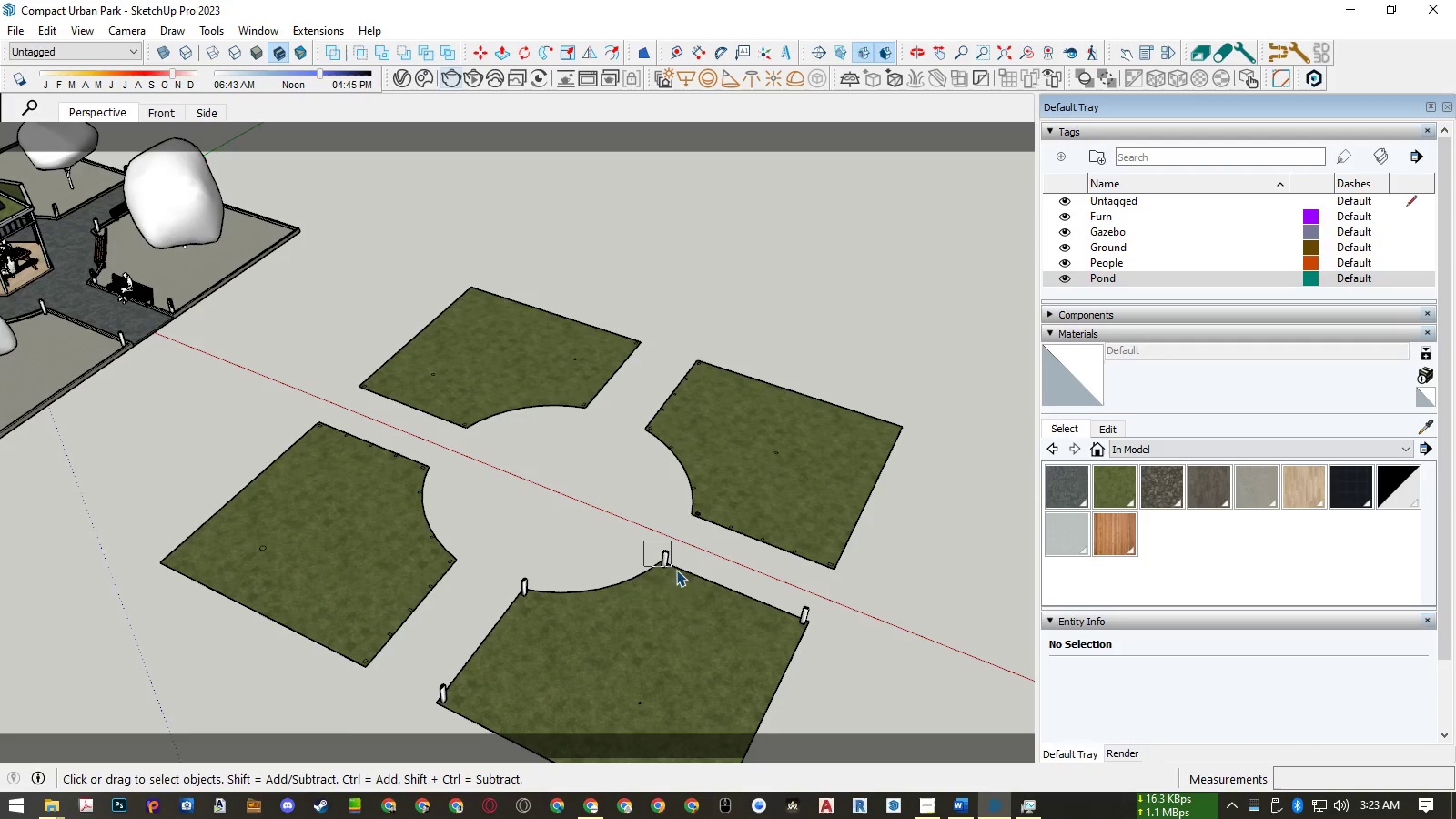 
key(Delete)
 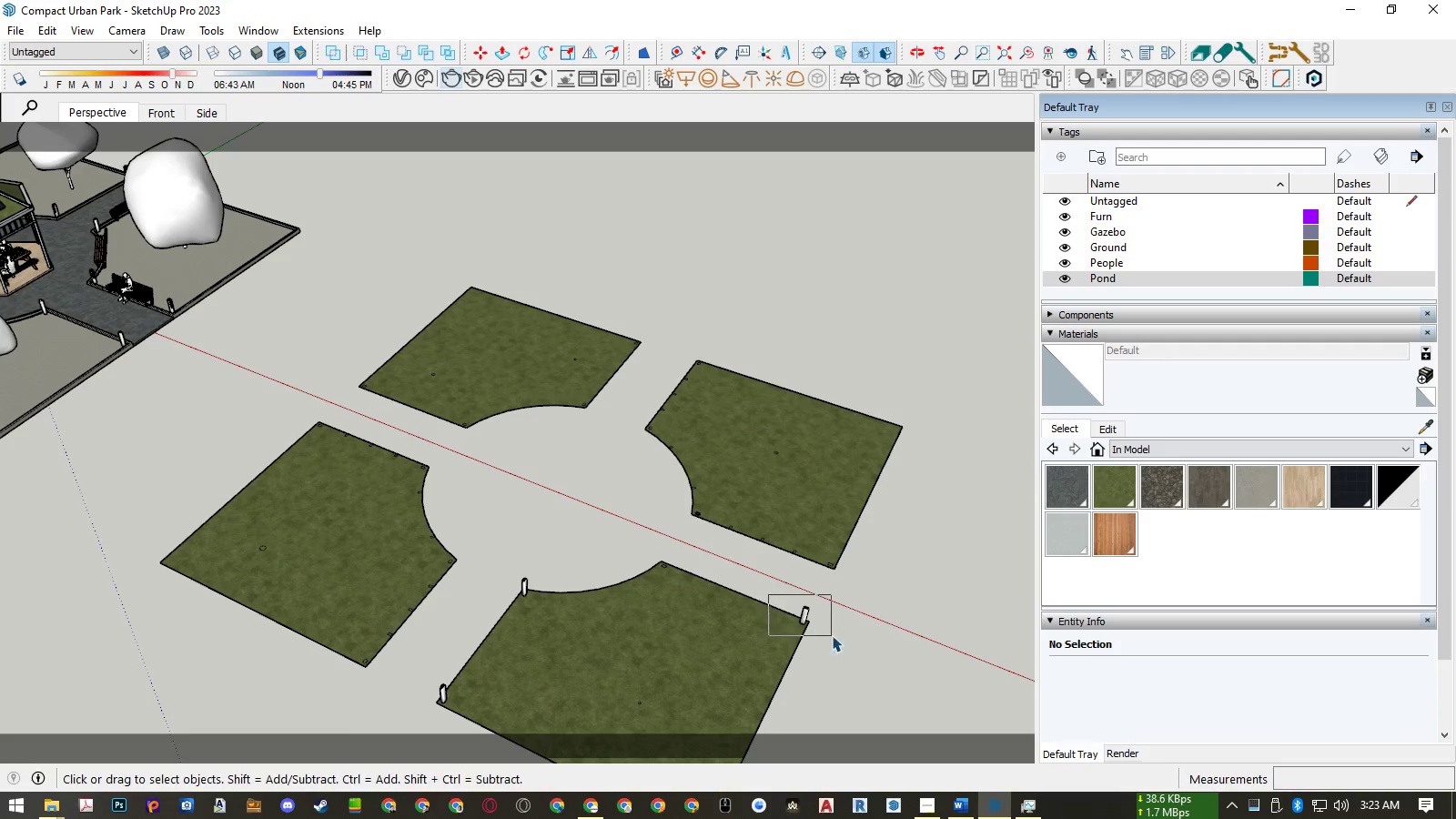 
key(Delete)
 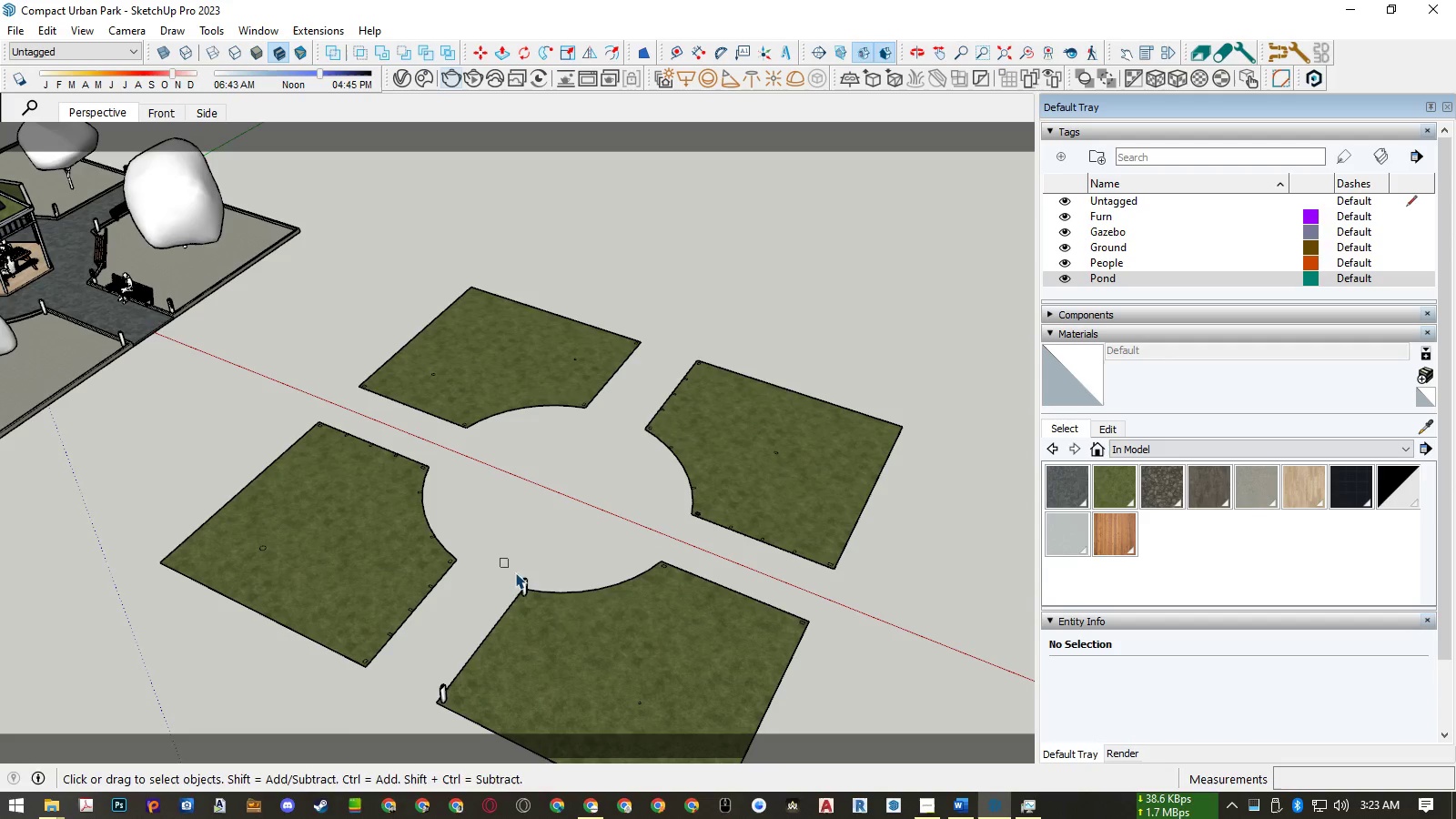 
key(Delete)
 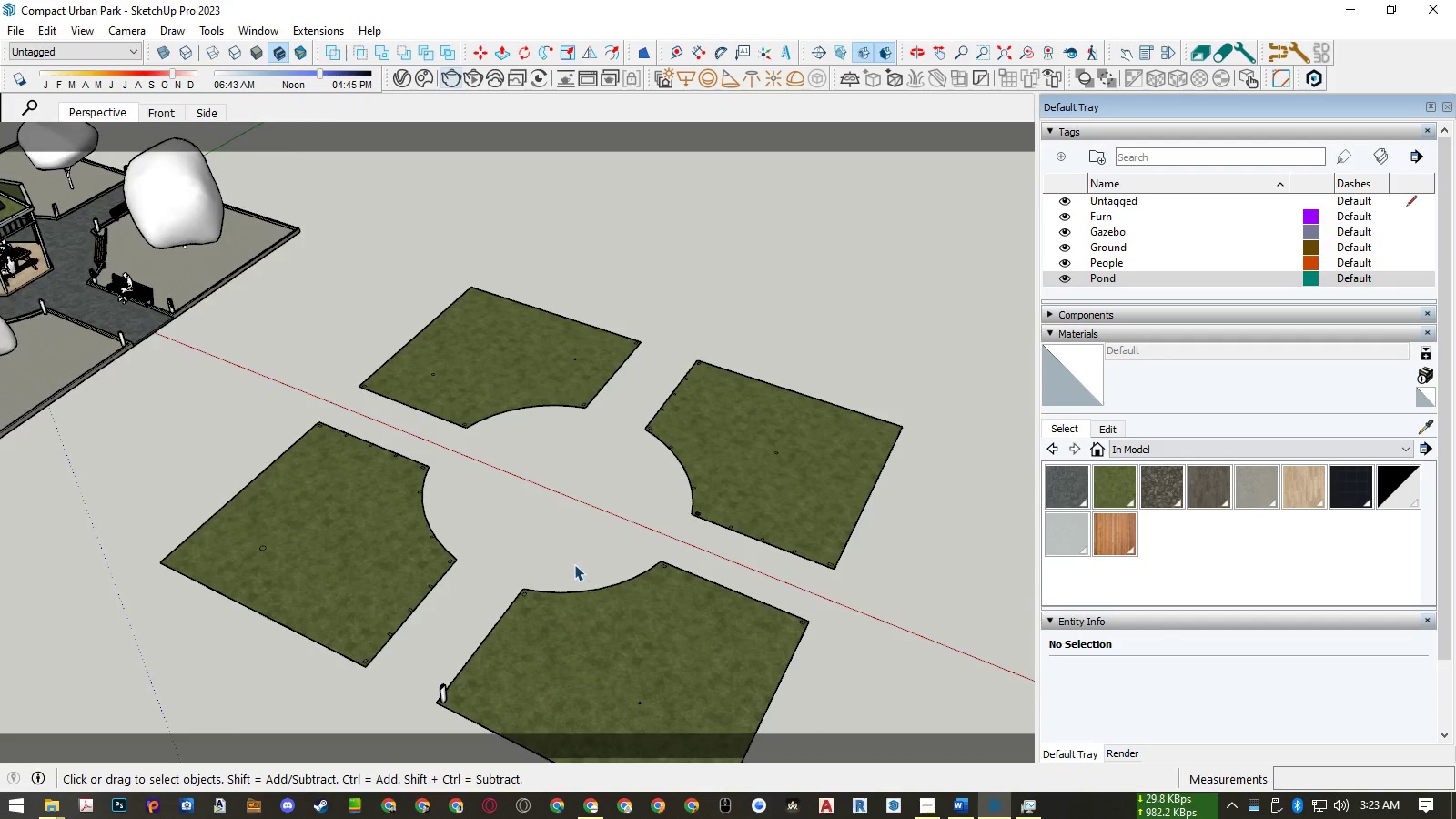 
scroll: coordinate [572, 560], scroll_direction: down, amount: 3.0
 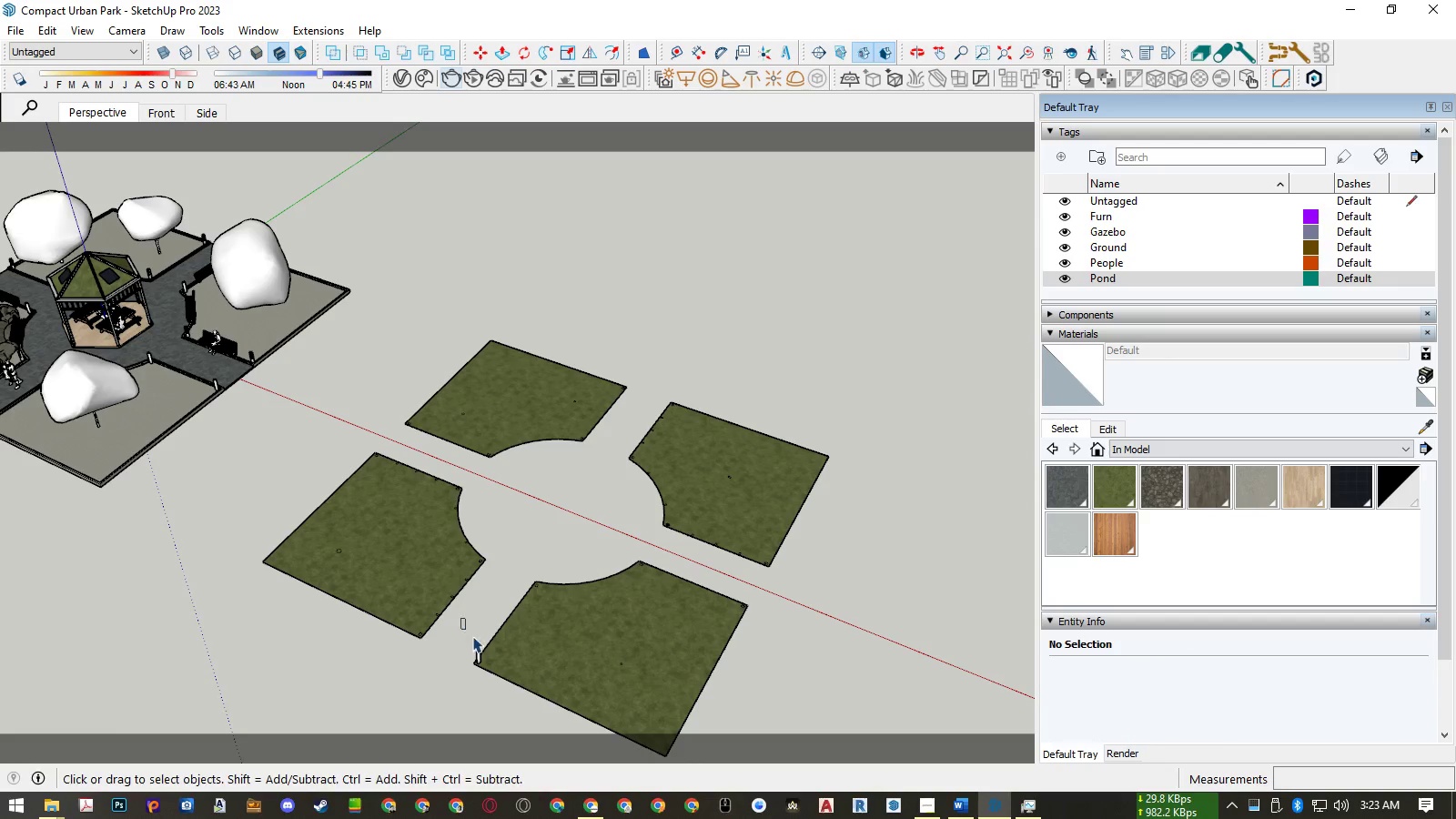 
key(Delete)
 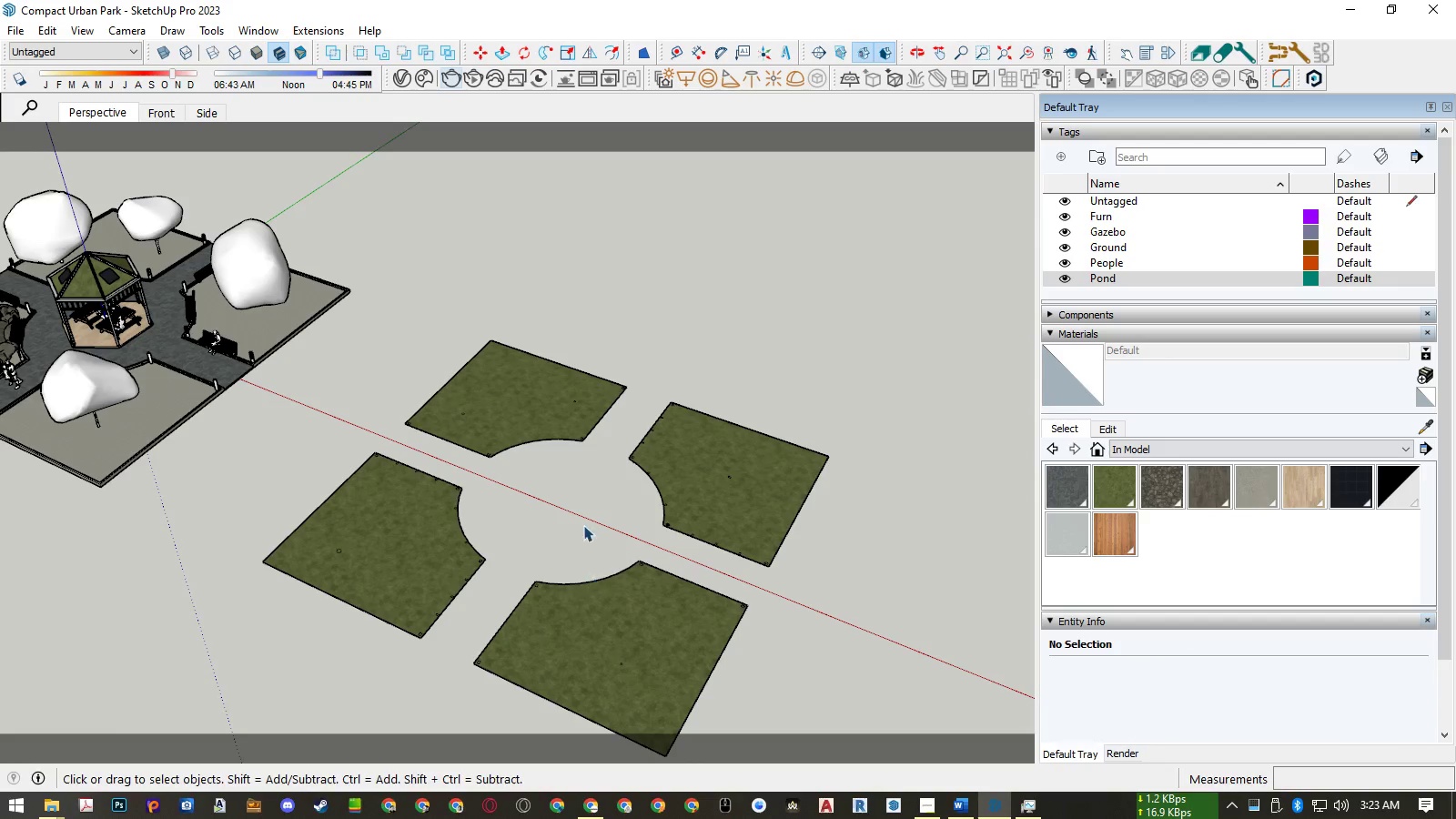 
scroll: coordinate [643, 385], scroll_direction: up, amount: 15.0
 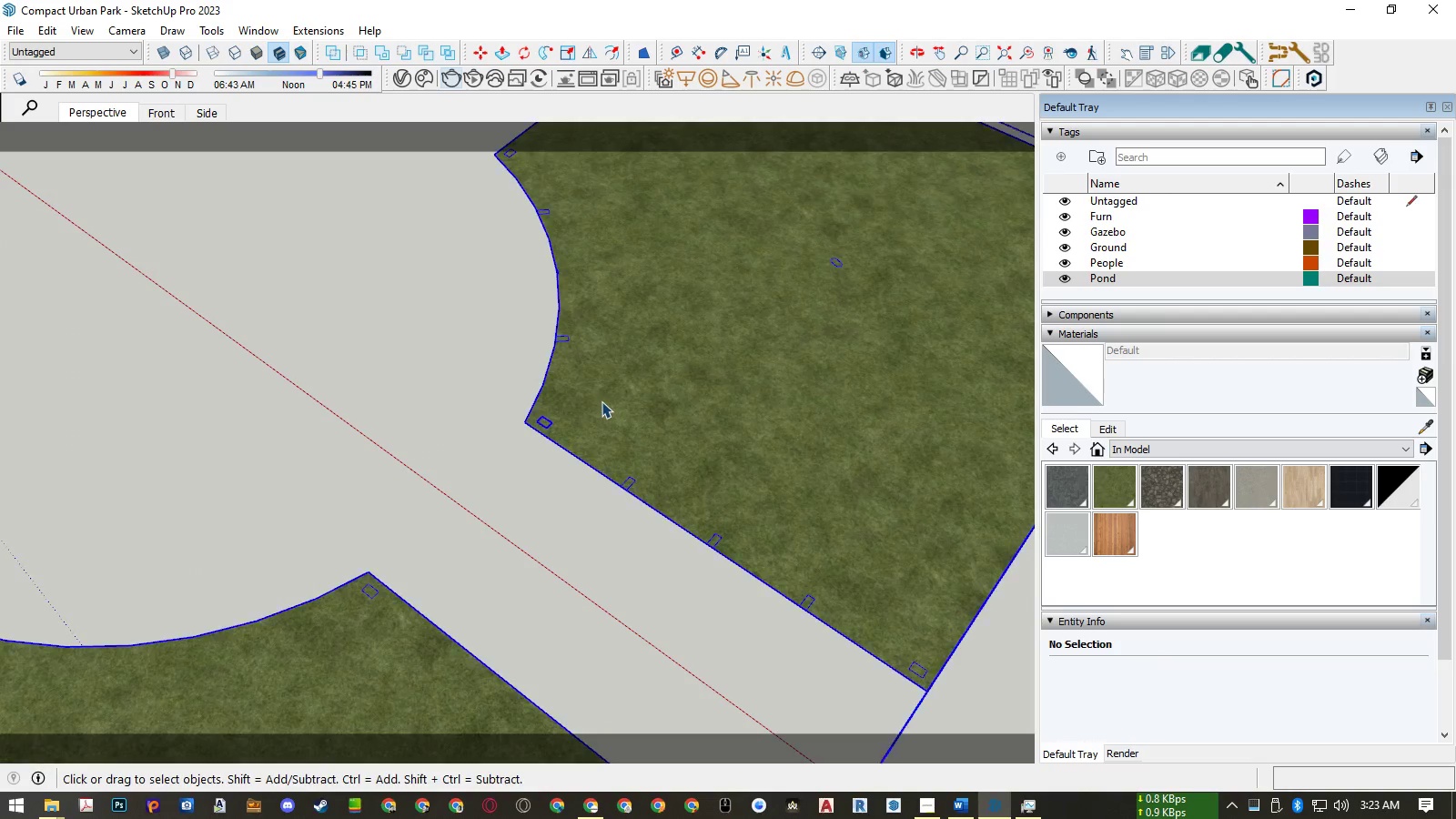 
double_click([602, 401])
 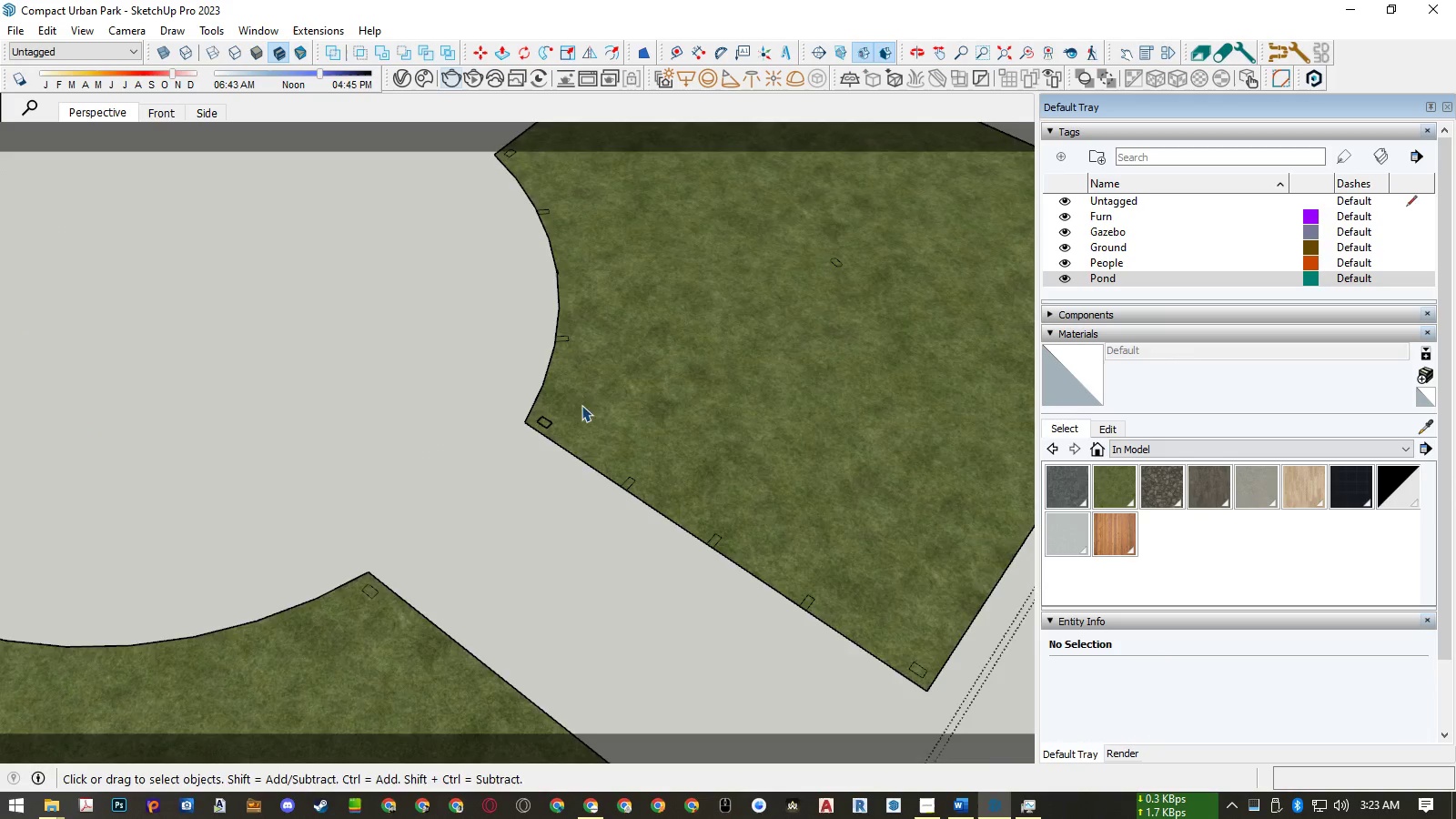 
scroll: coordinate [555, 414], scroll_direction: up, amount: 10.0
 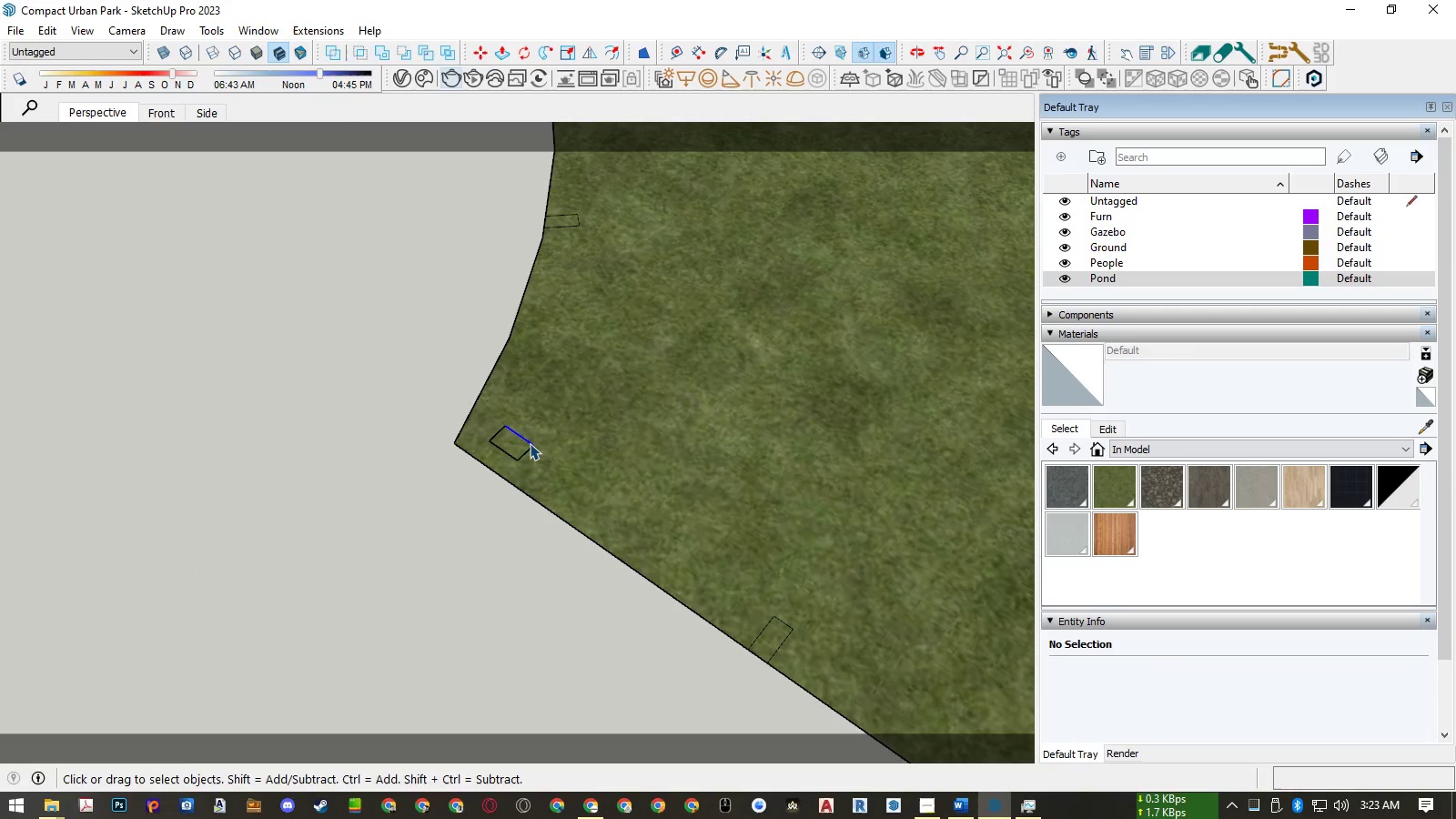 
double_click([530, 443])
 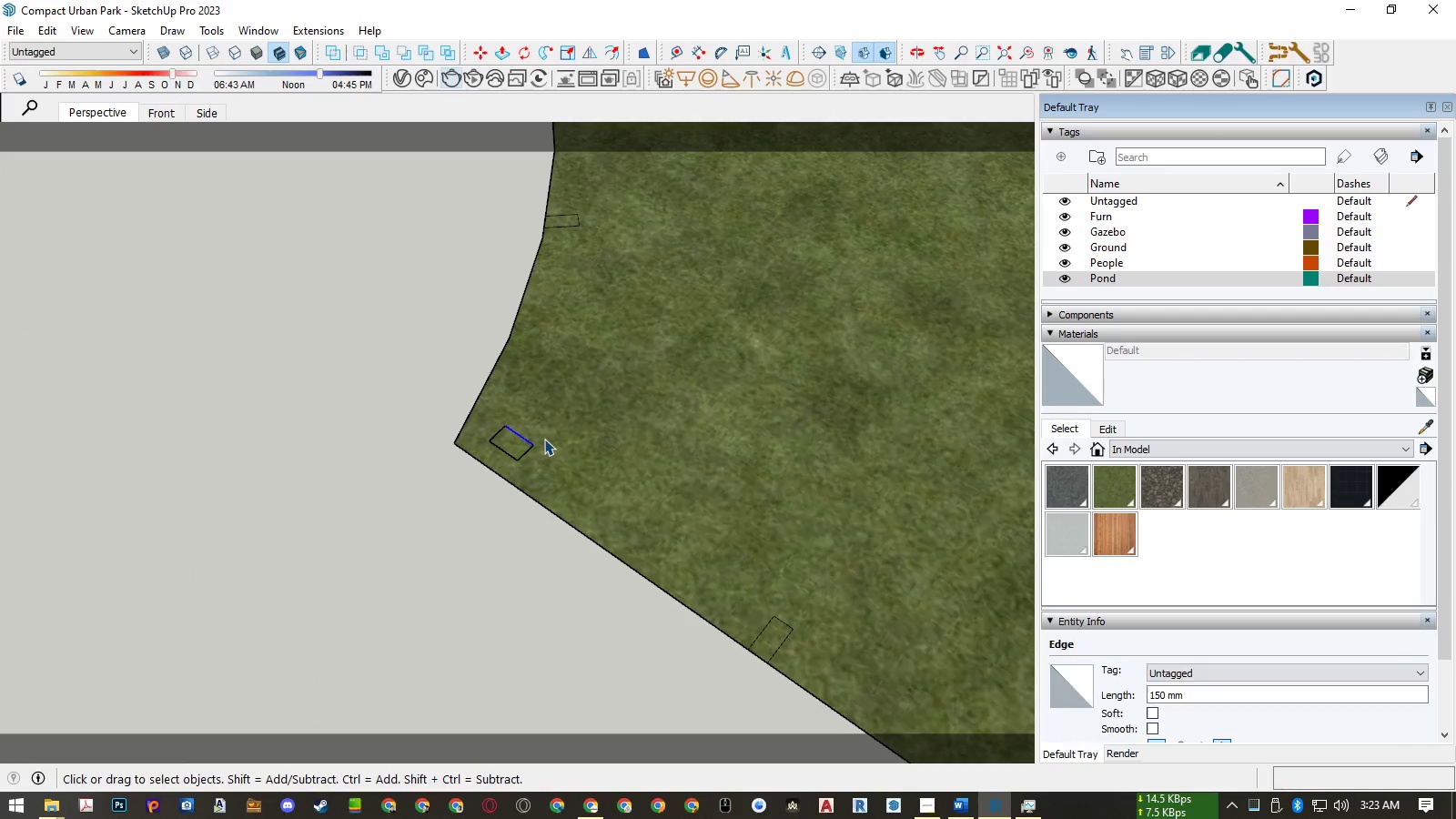 
scroll: coordinate [544, 439], scroll_direction: up, amount: 5.0
 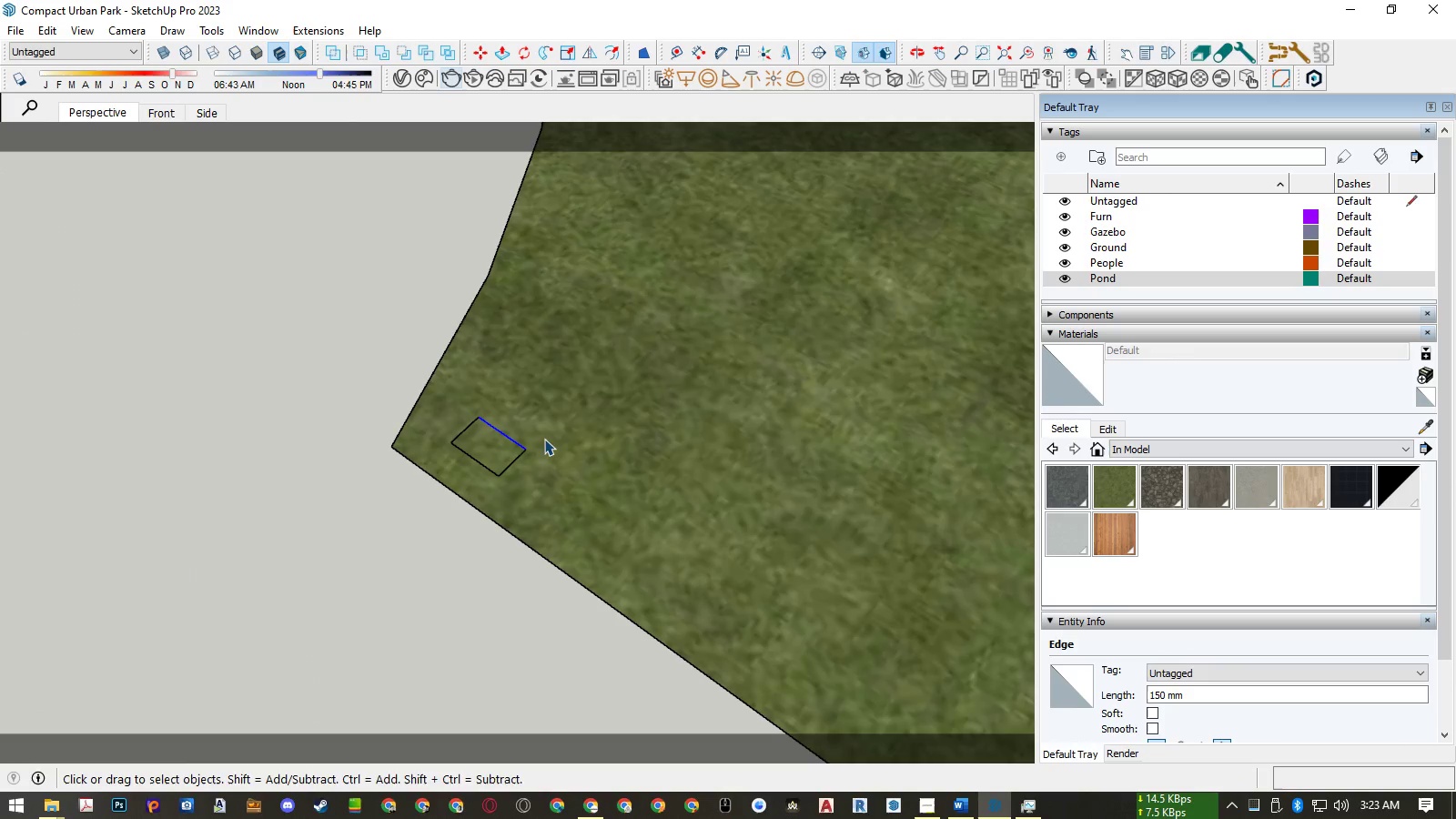 
left_click([544, 439])
 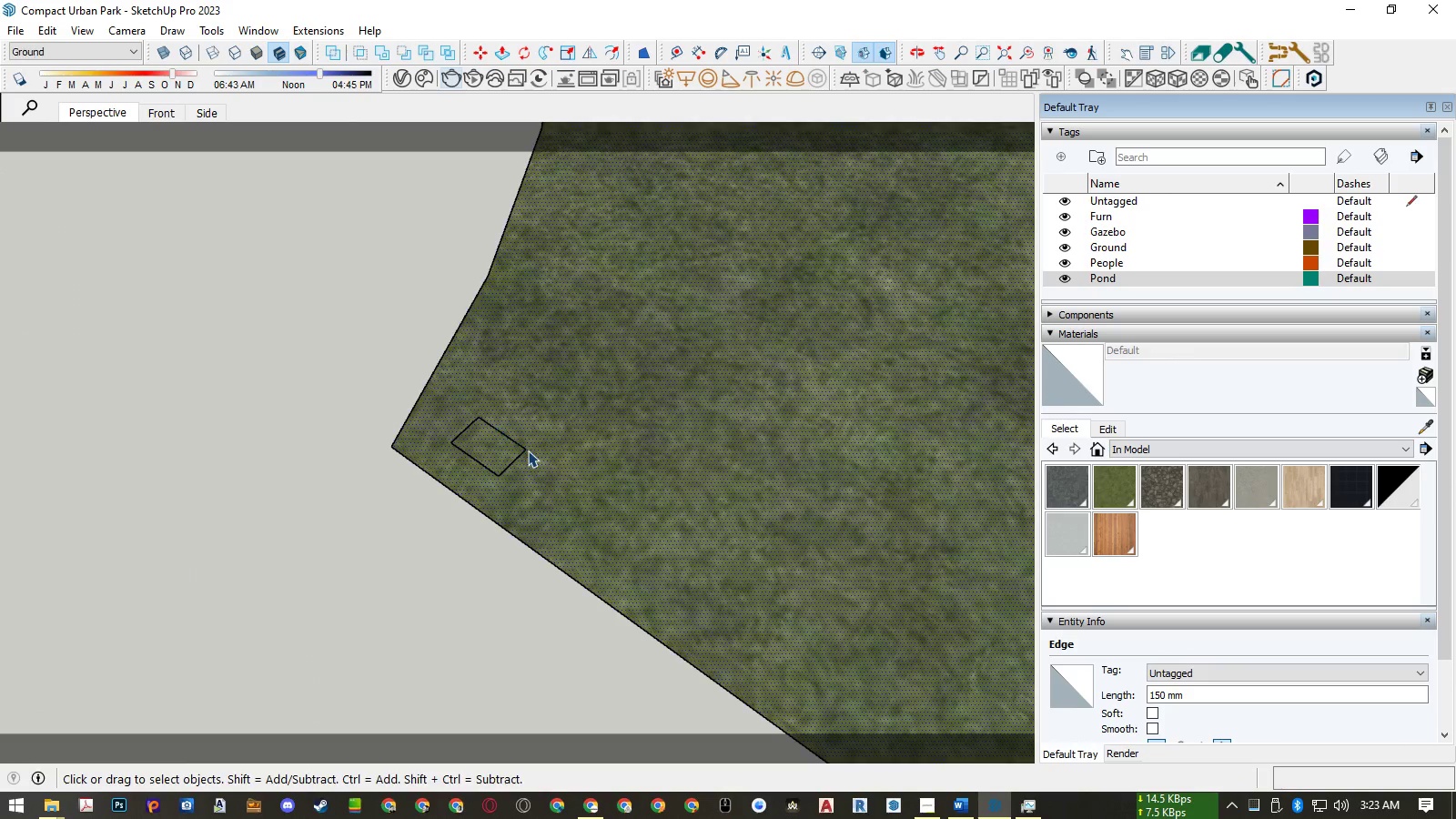 
key(L)
 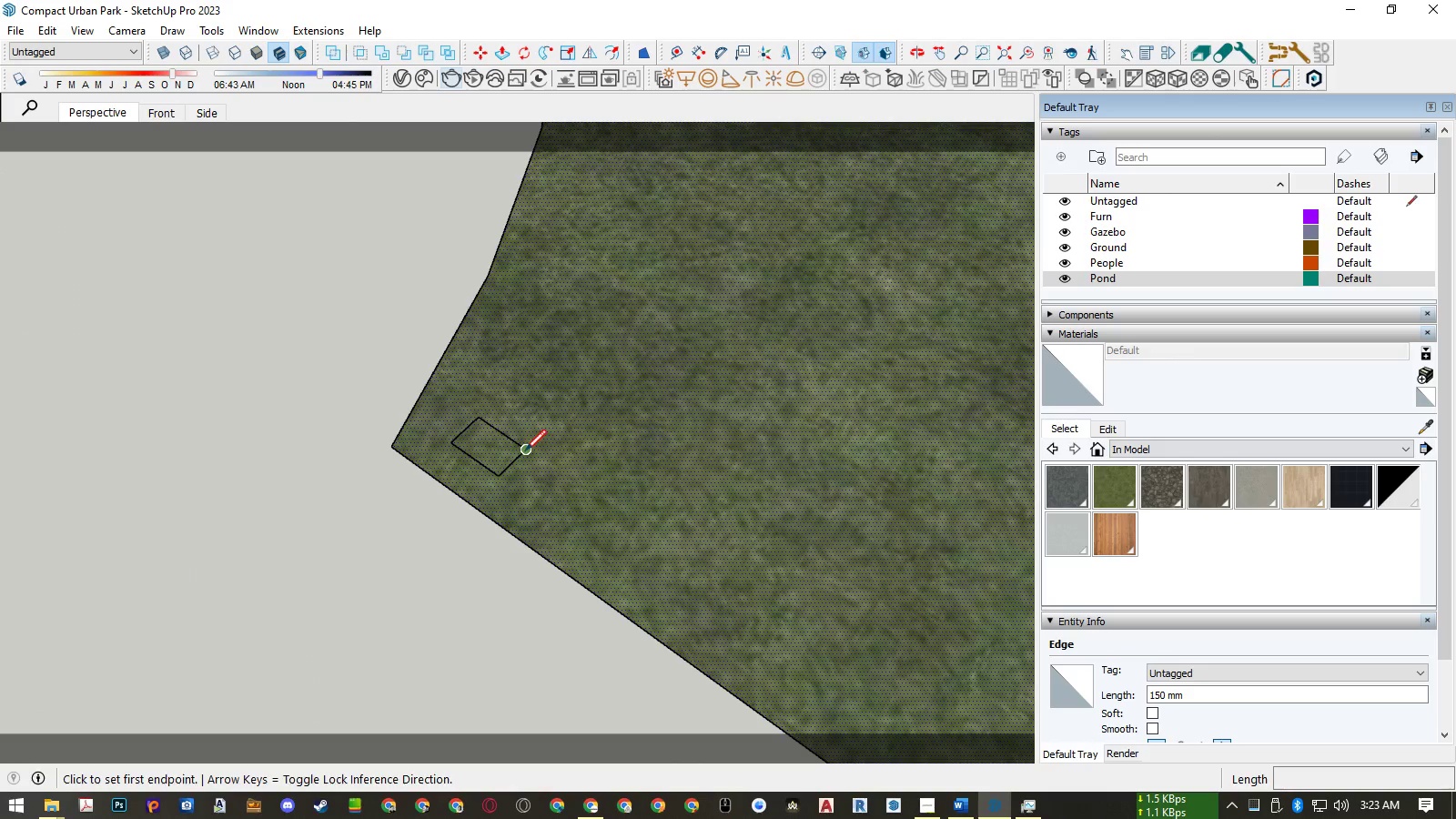 
left_click([525, 450])
 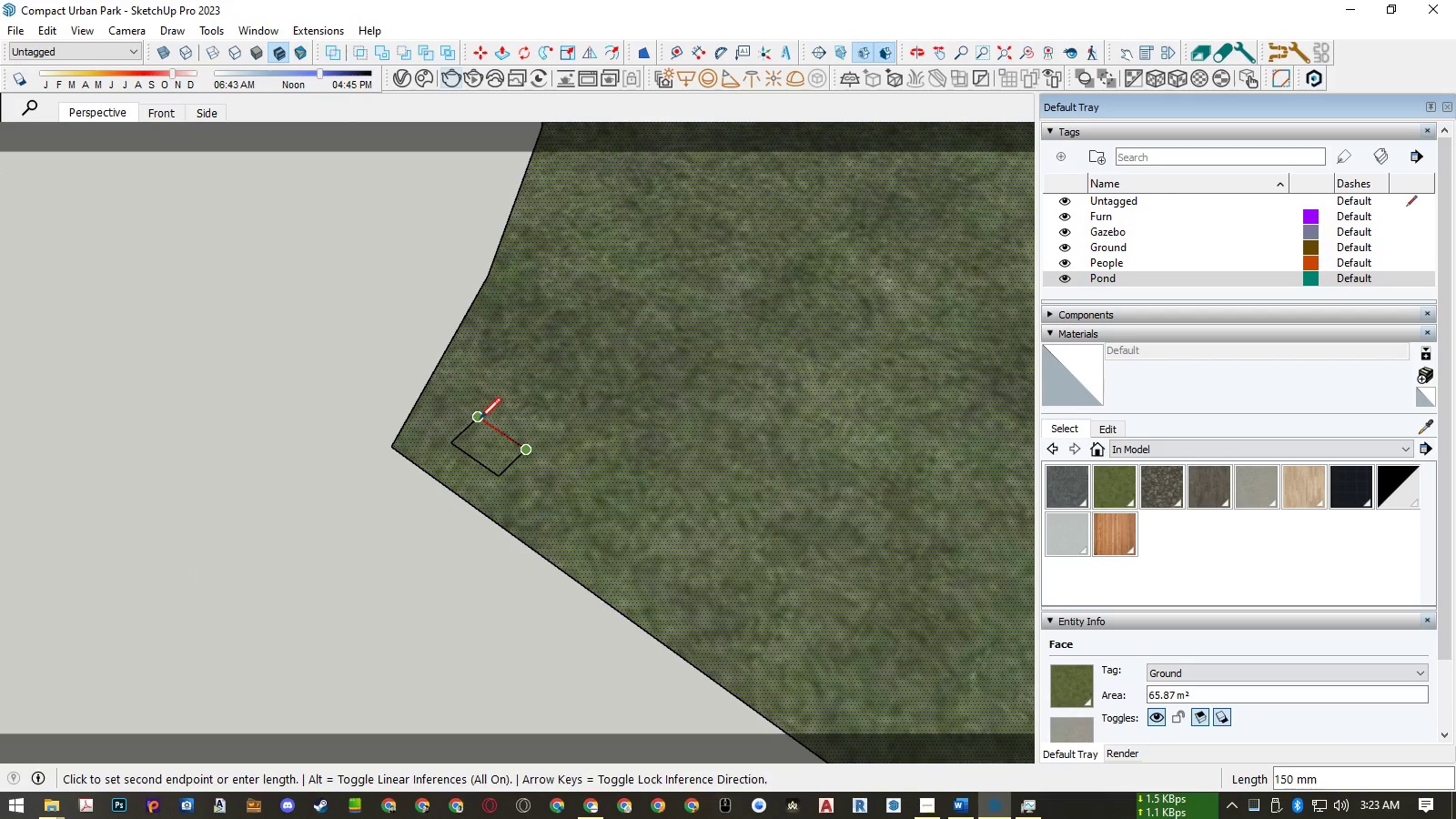 
double_click([480, 419])
 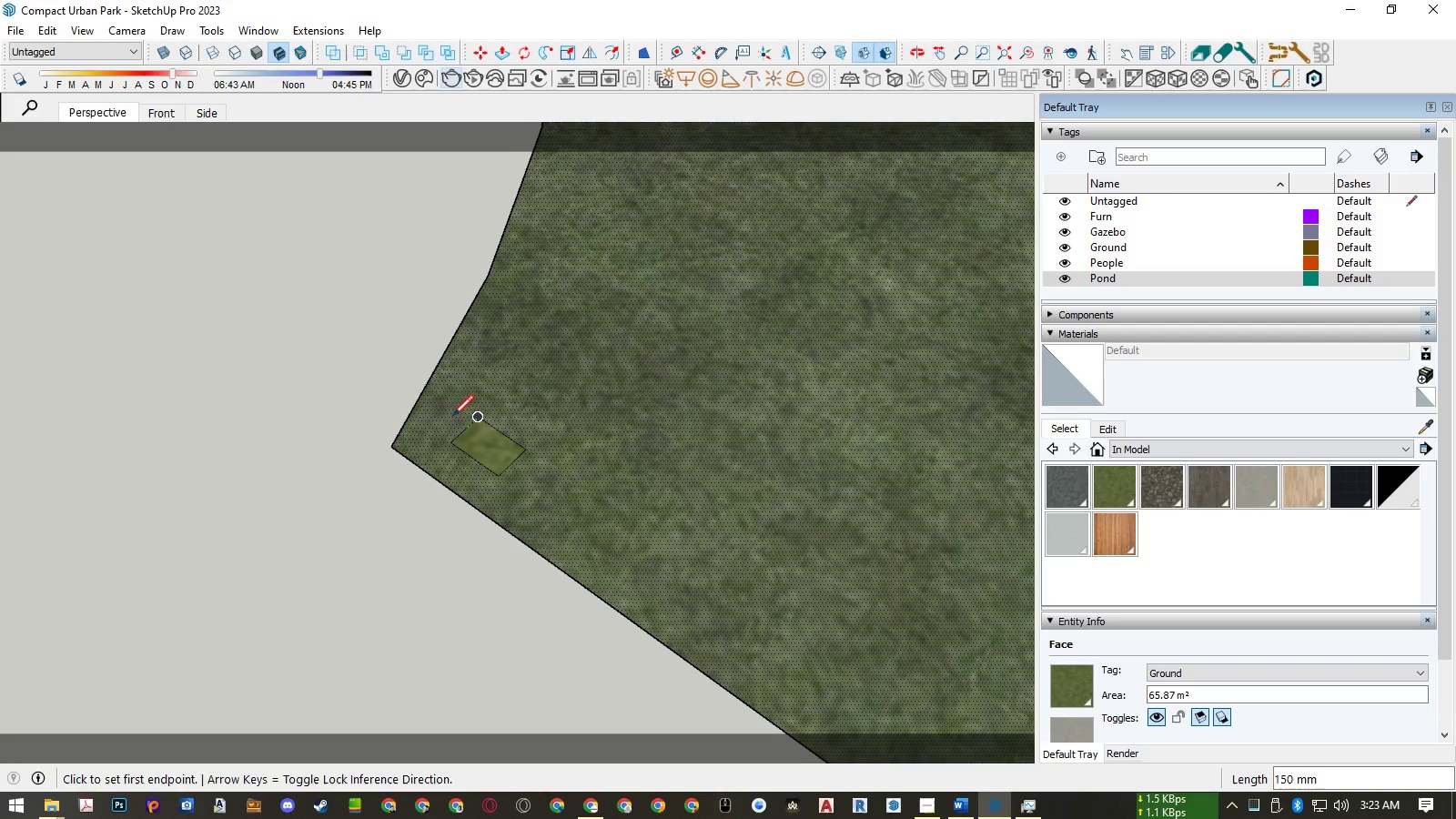 
scroll: coordinate [678, 581], scroll_direction: down, amount: 30.0
 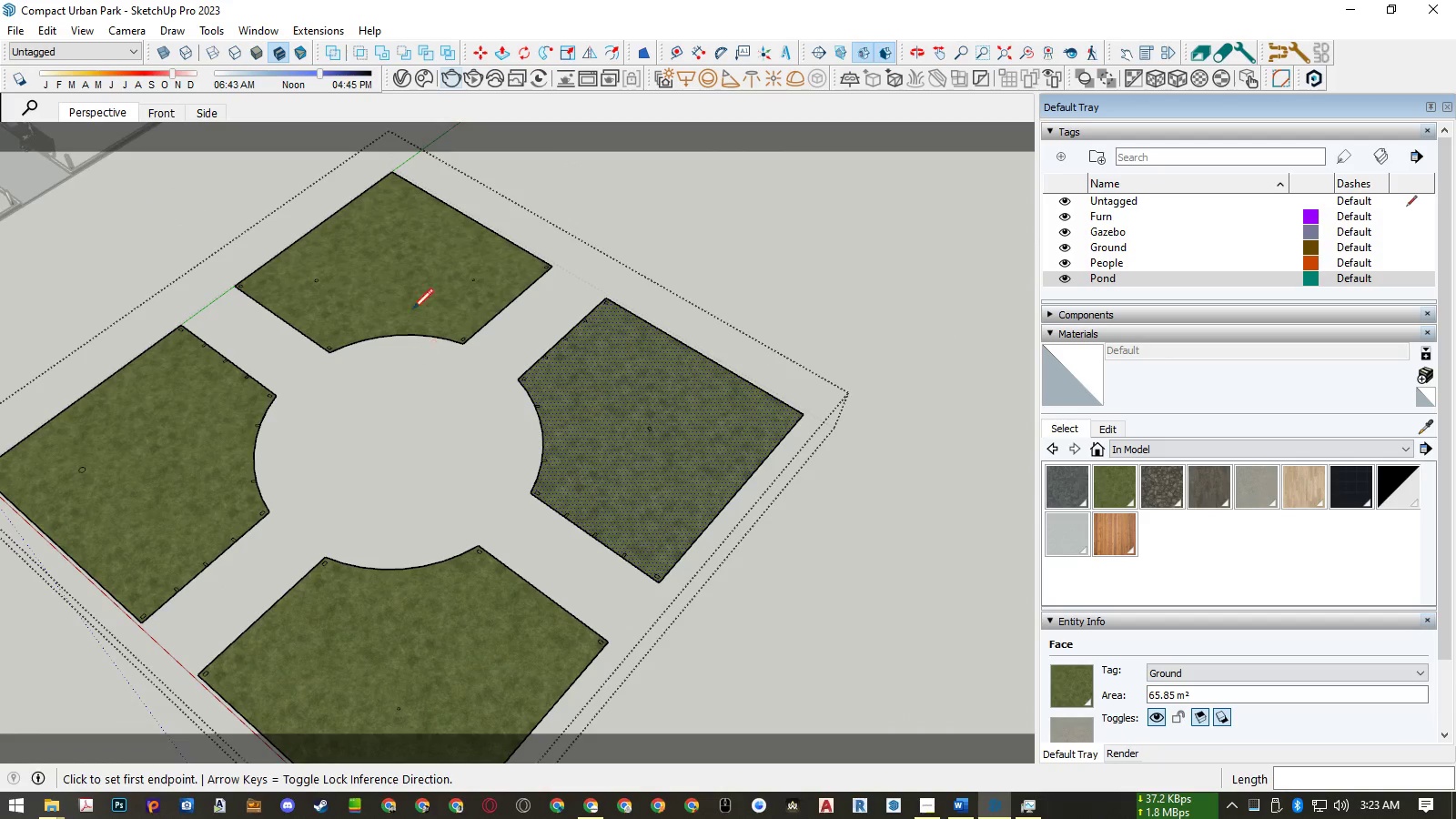 
scroll: coordinate [408, 220], scroll_direction: up, amount: 7.0
 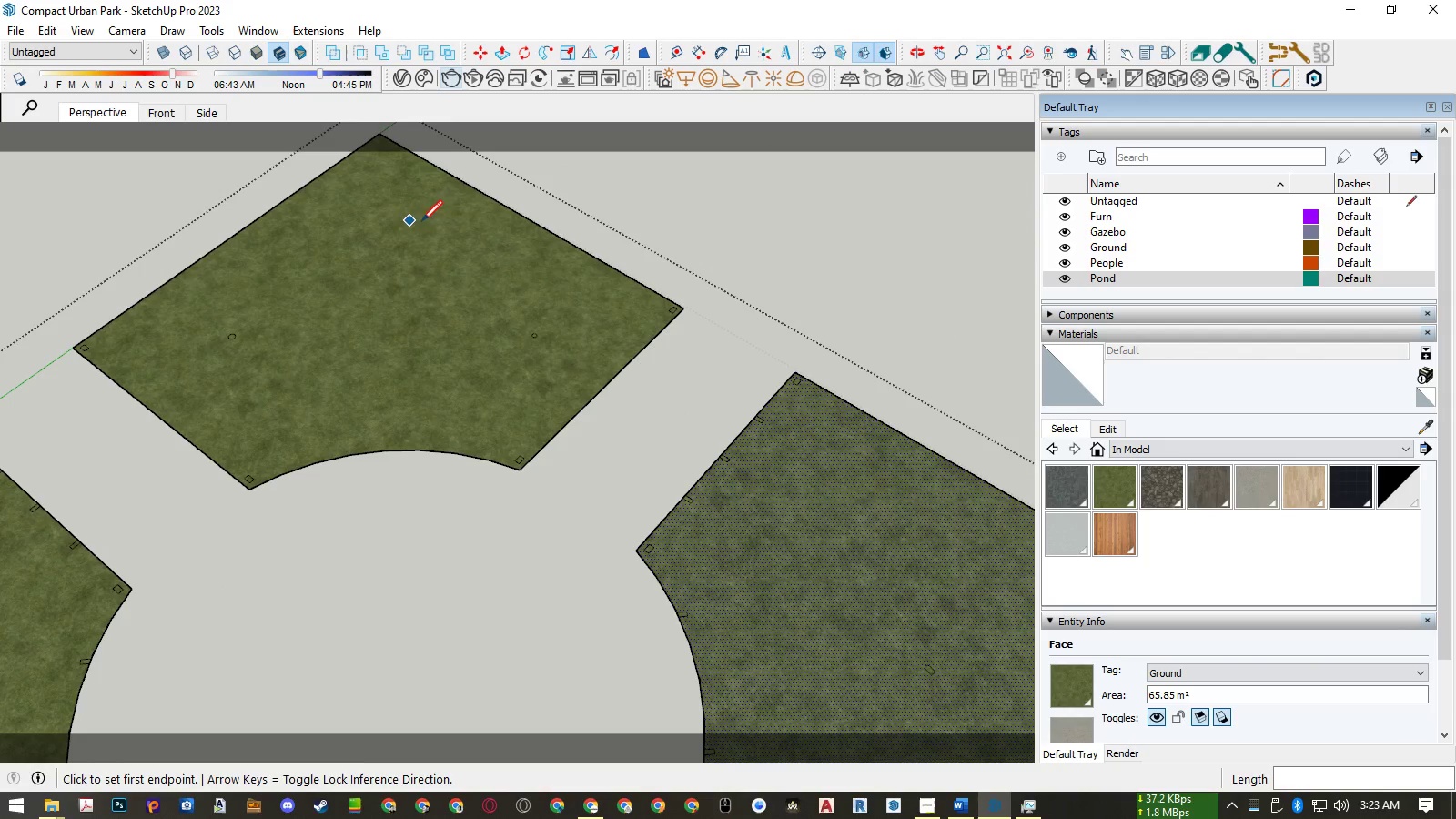 
key(Space)
 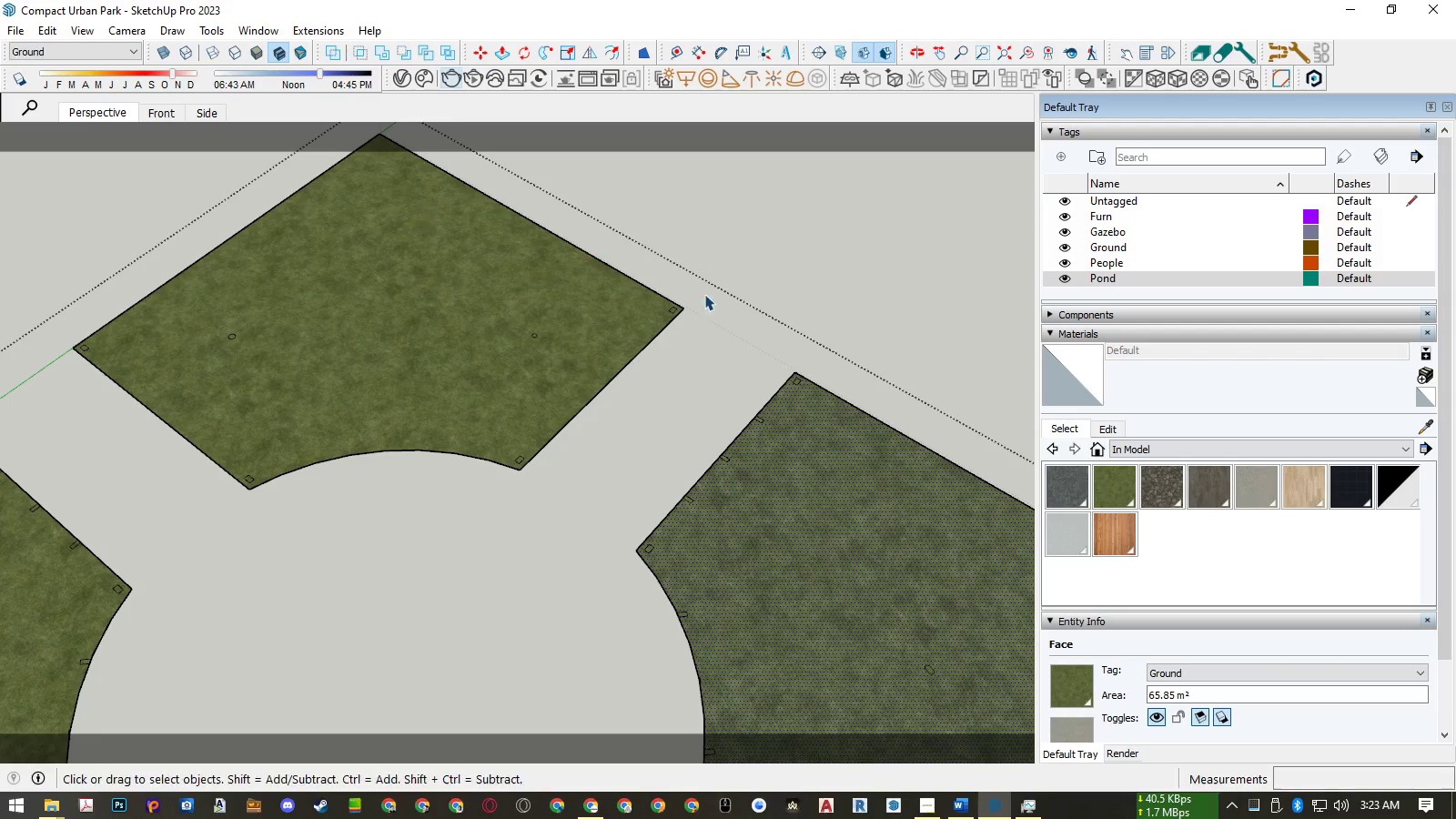 
scroll: coordinate [770, 312], scroll_direction: down, amount: 10.0
 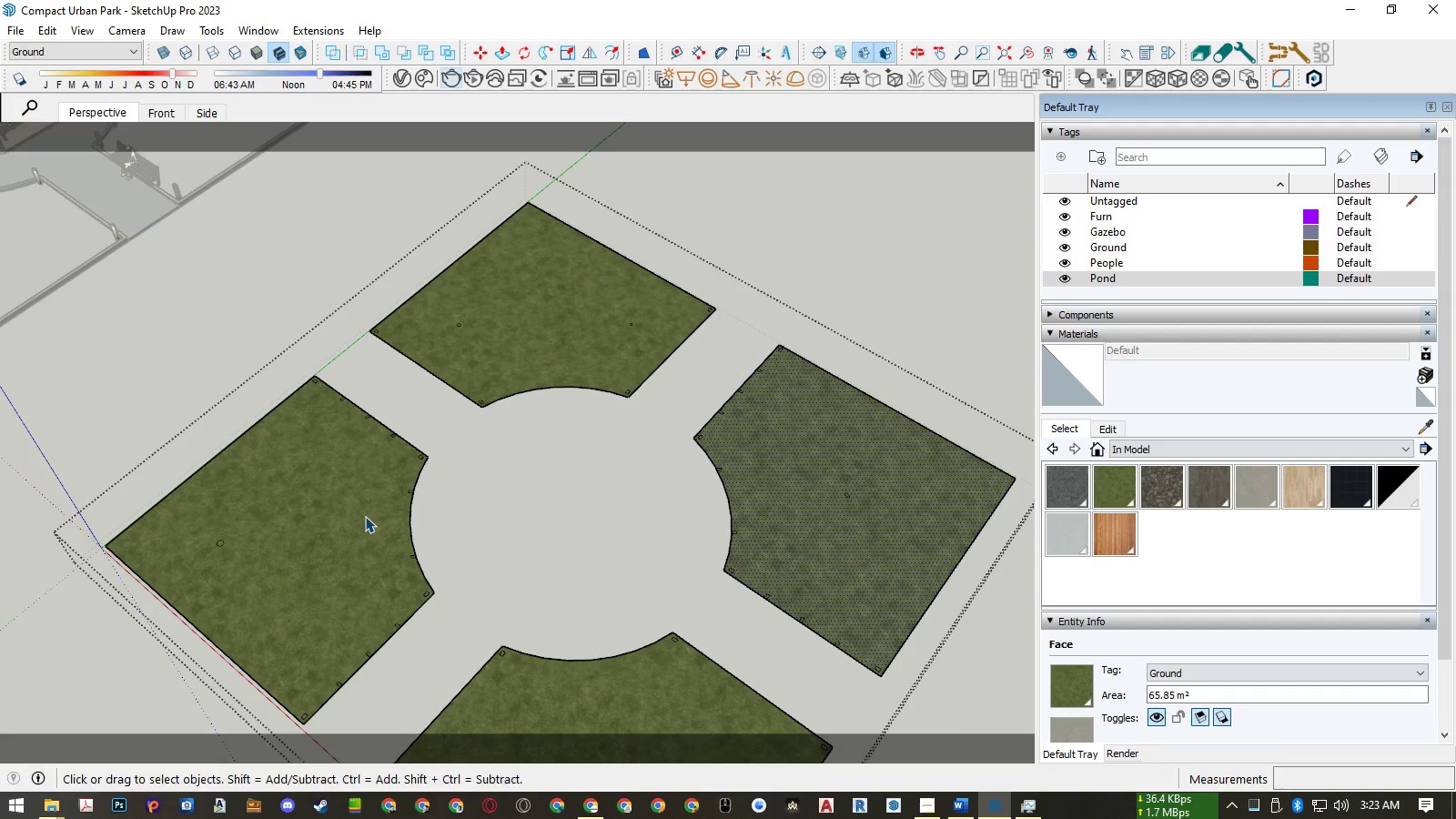 
double_click([365, 516])
 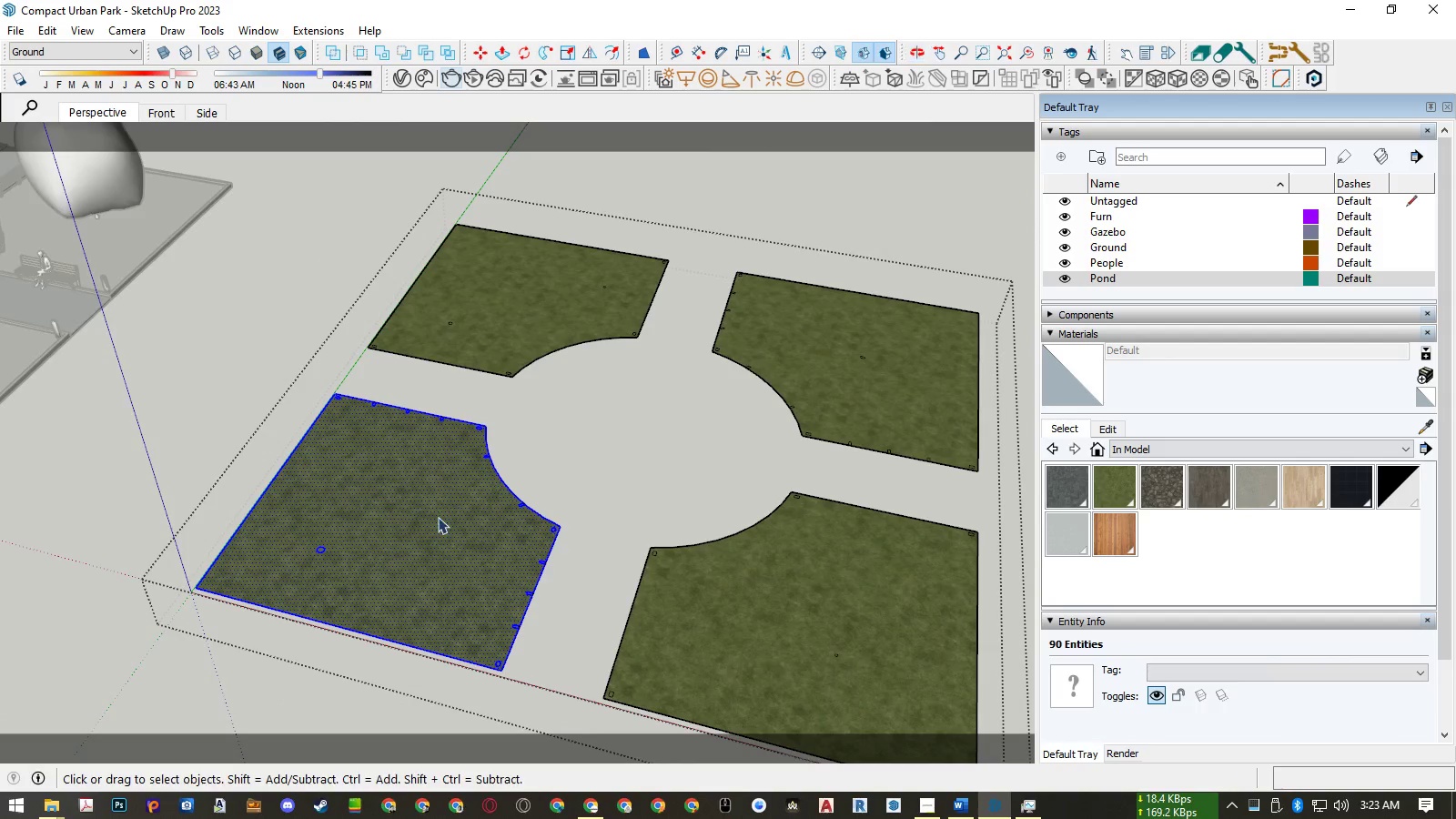 
double_click([435, 521])
 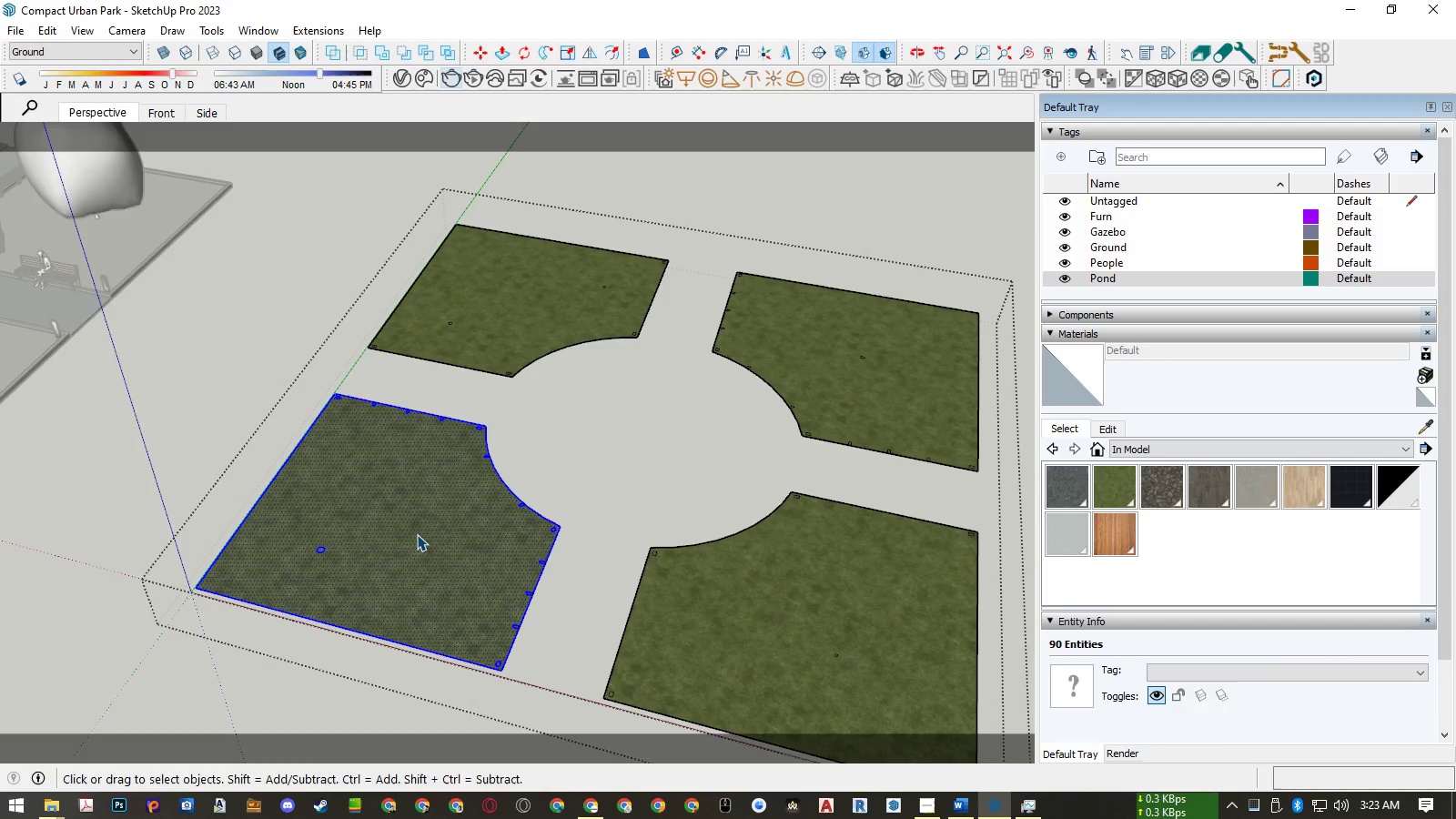 
left_click([417, 534])
 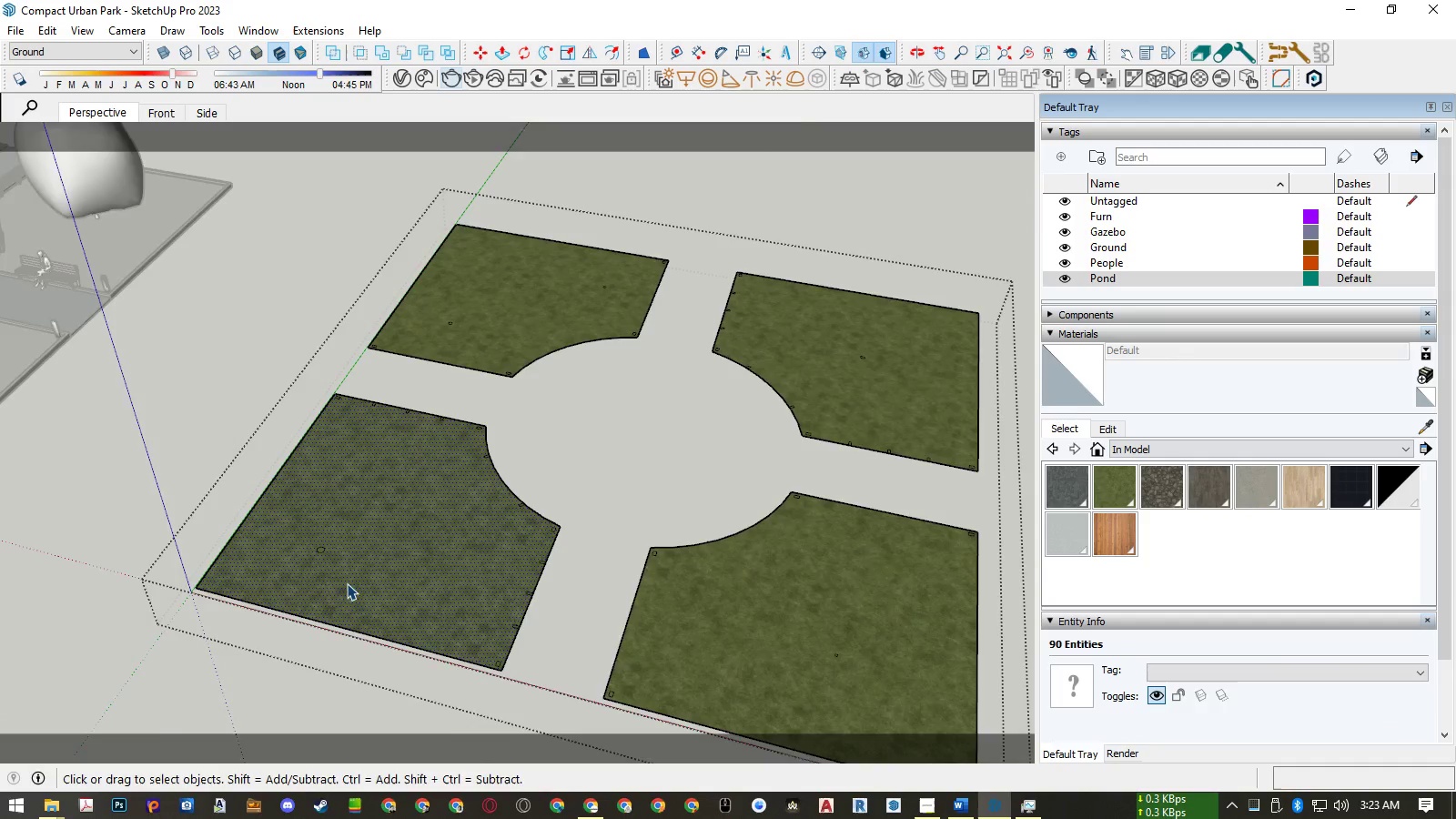 
scroll: coordinate [663, 433], scroll_direction: up, amount: 18.0
 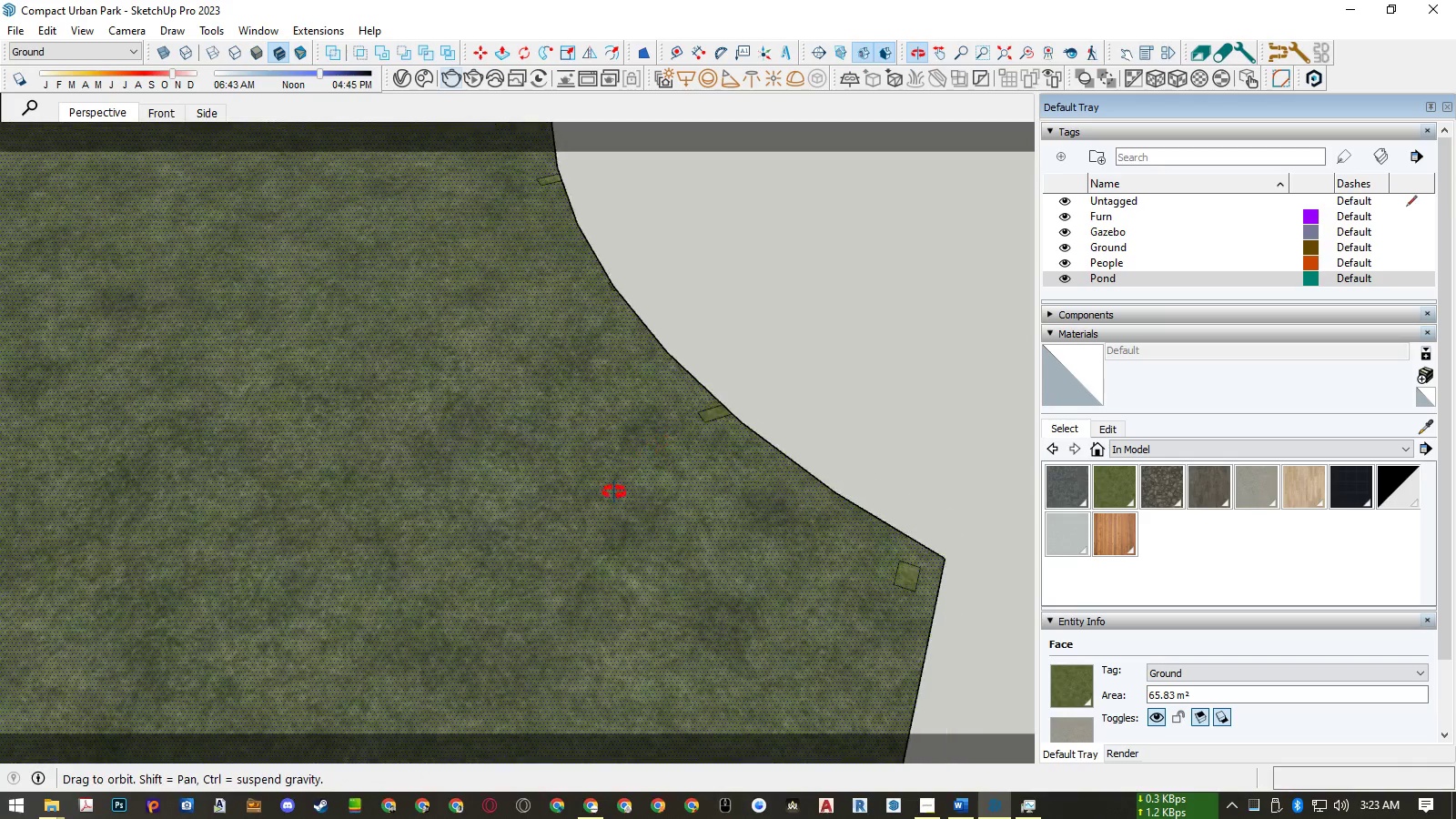 
scroll: coordinate [331, 364], scroll_direction: down, amount: 20.0
 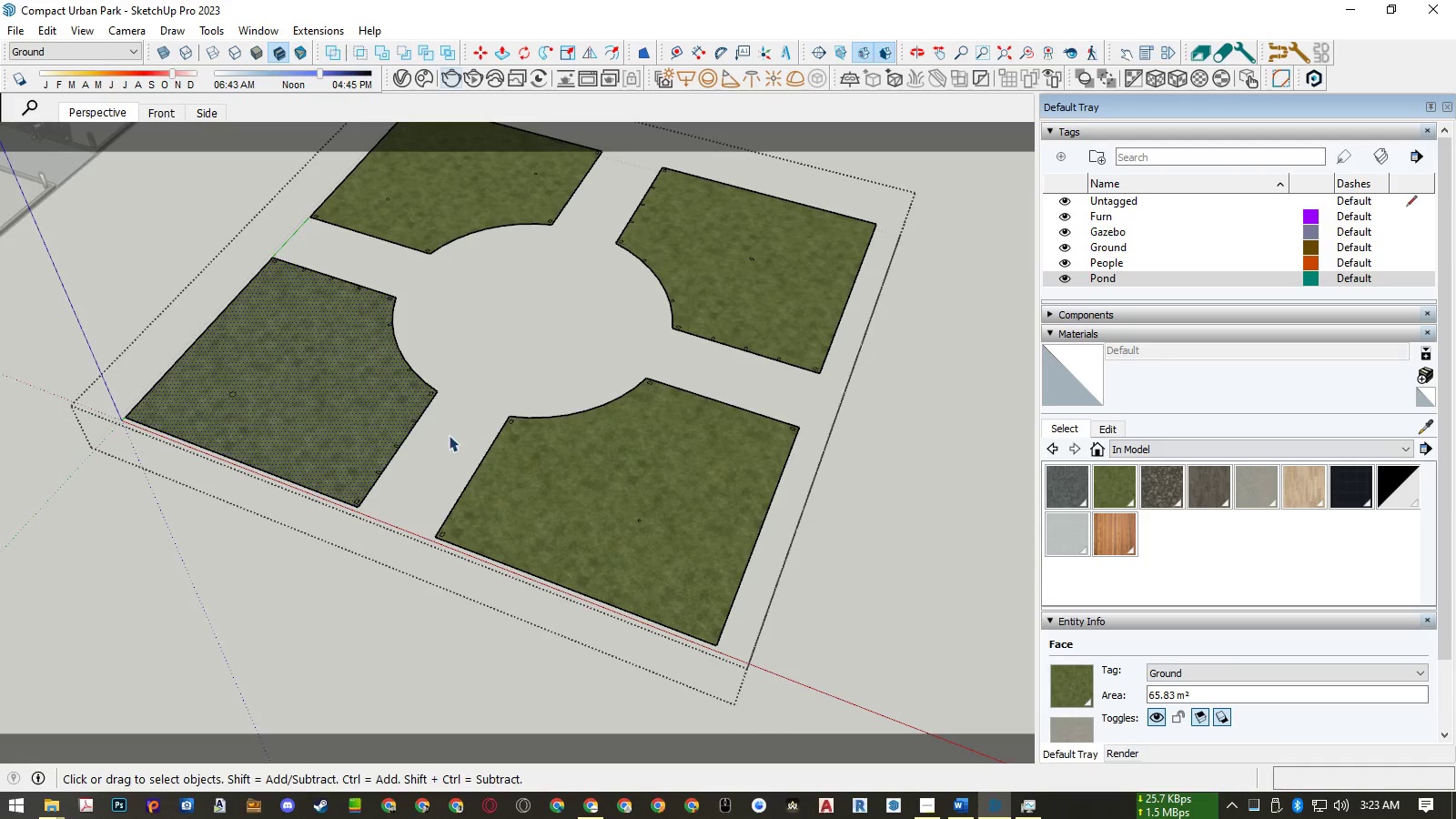 
hold_key(key=ControlLeft, duration=1.52)
left_click([585, 472])
 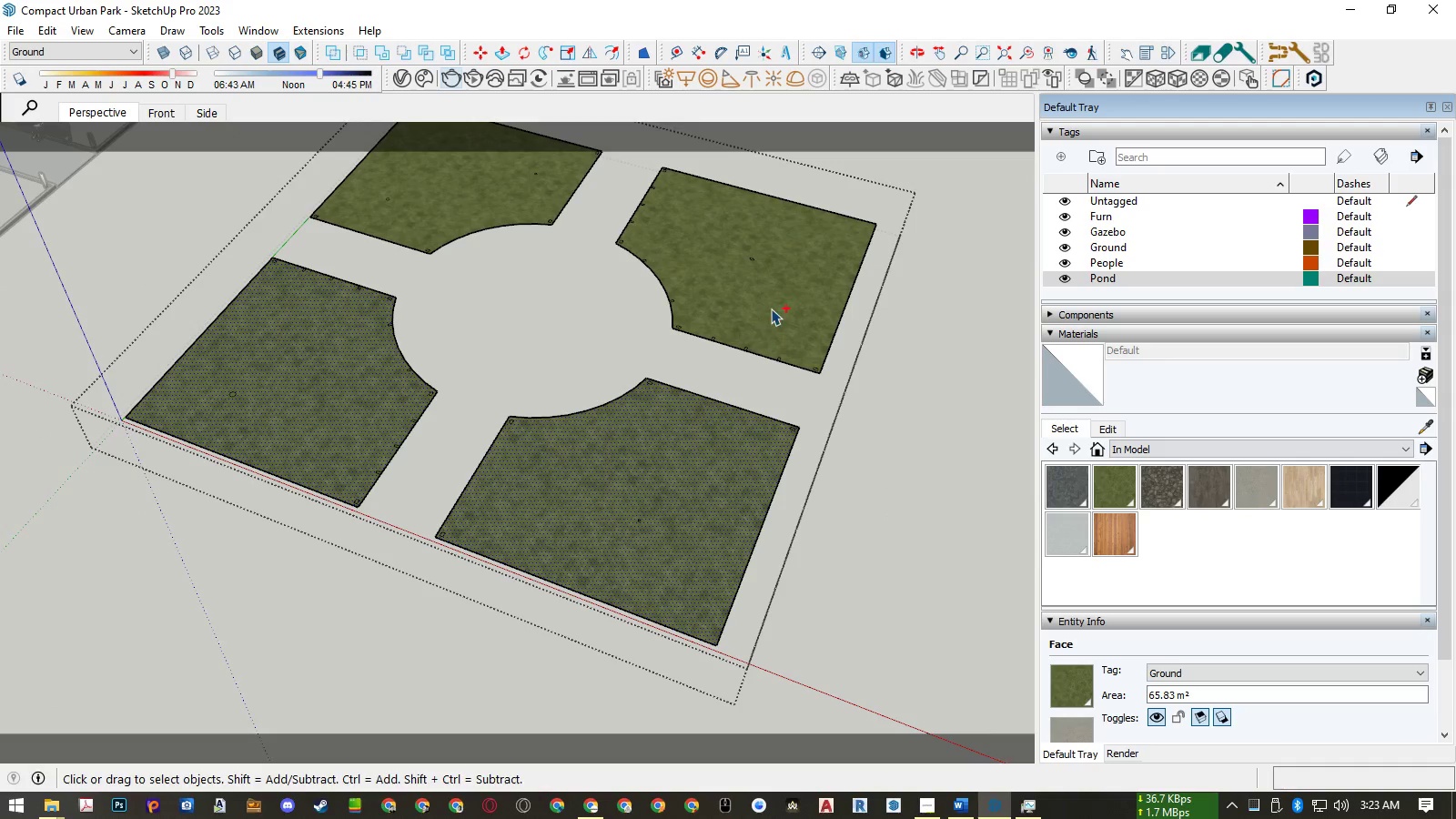 
left_click([774, 305])
 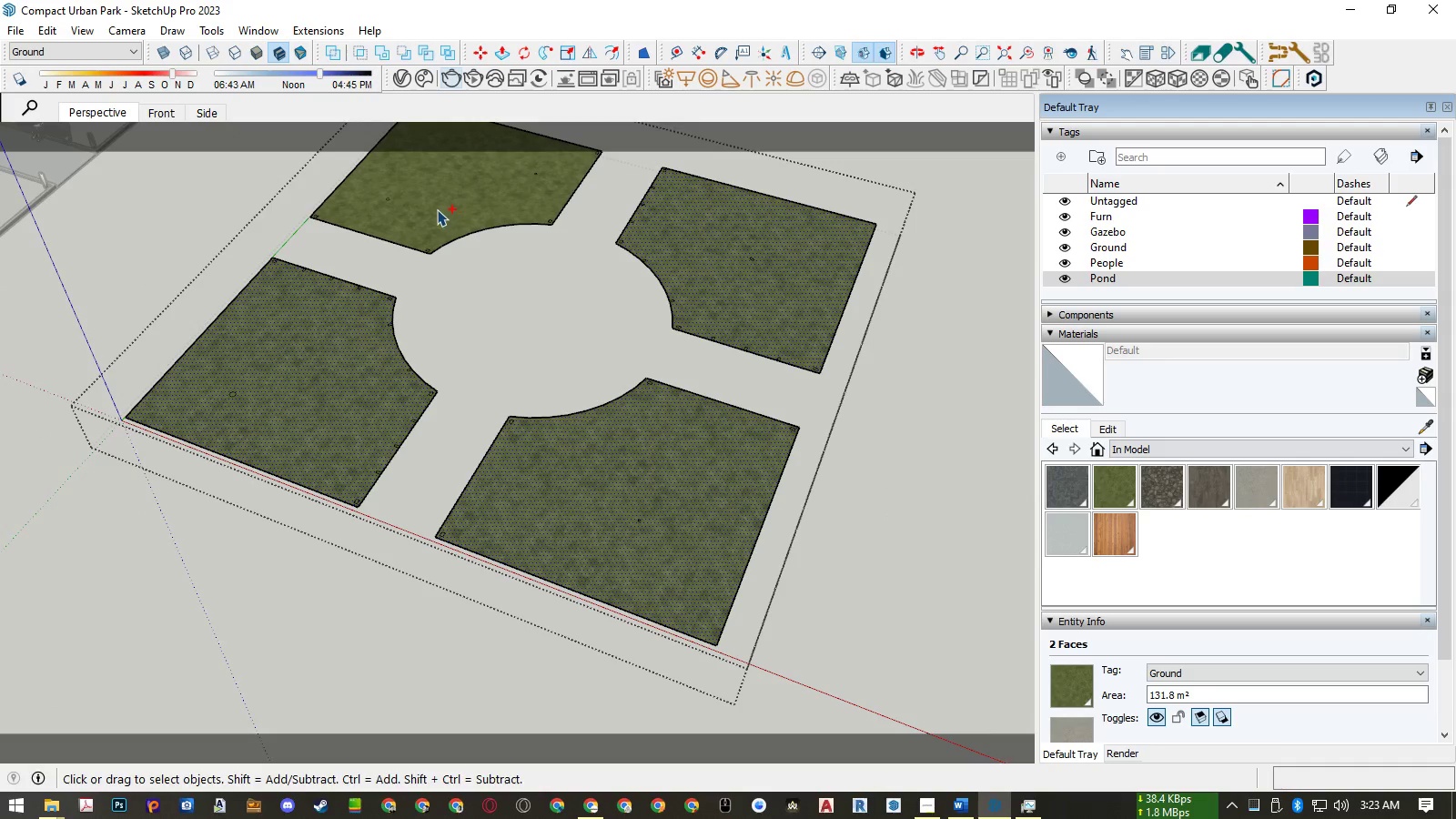 
left_click([433, 207])
 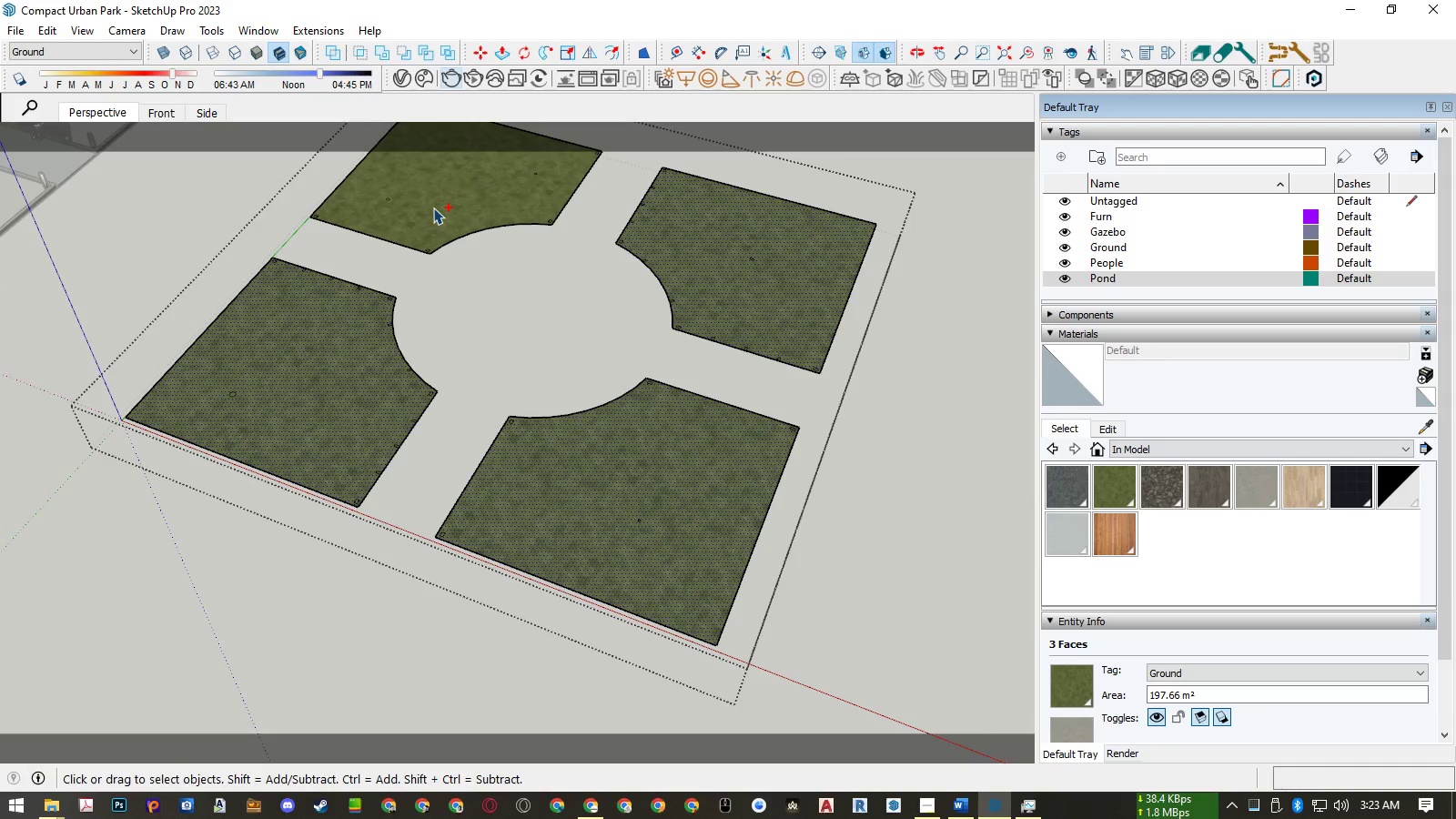 
key(Control+G)
 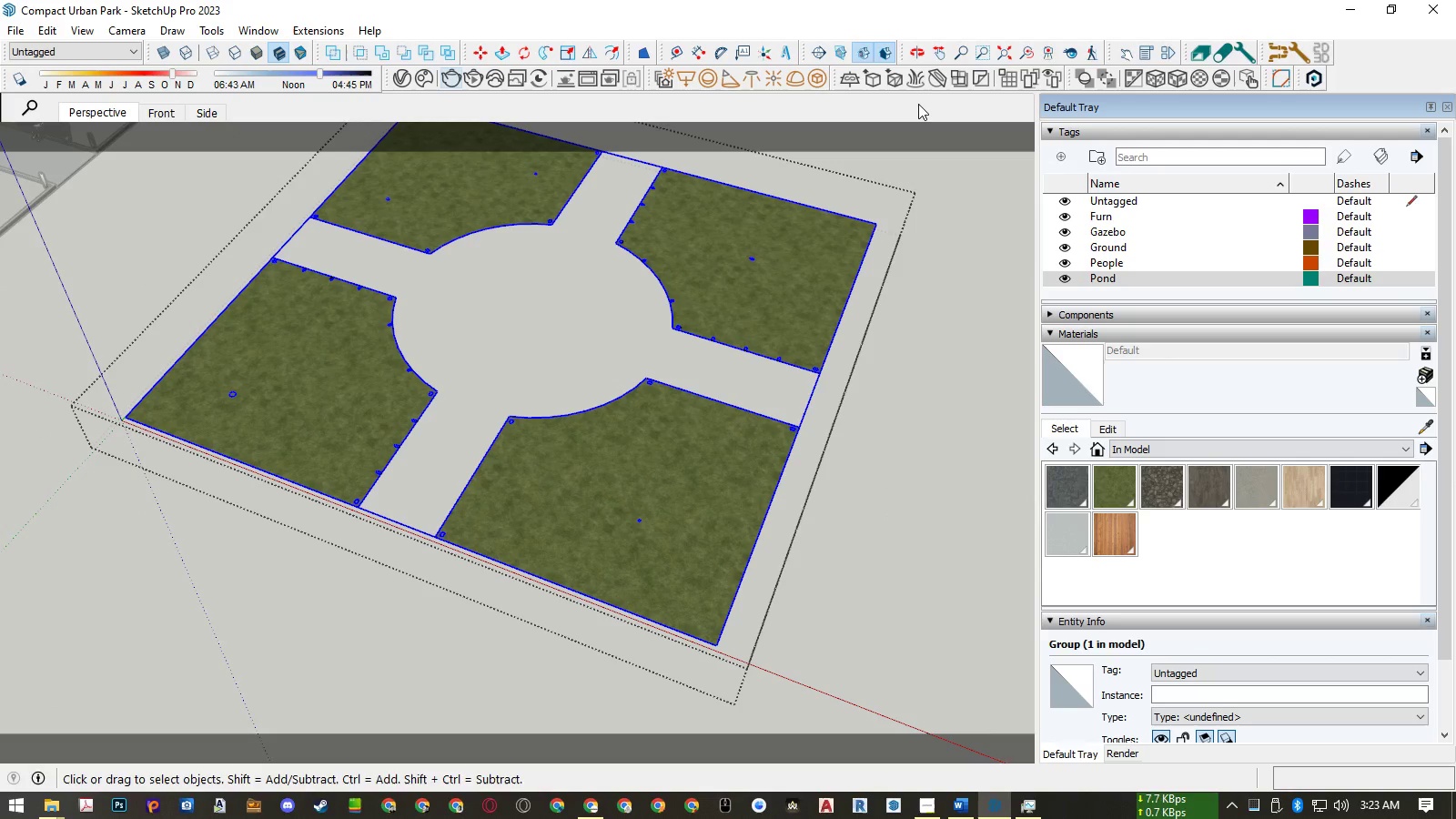 
mouse_move([935, 79])
 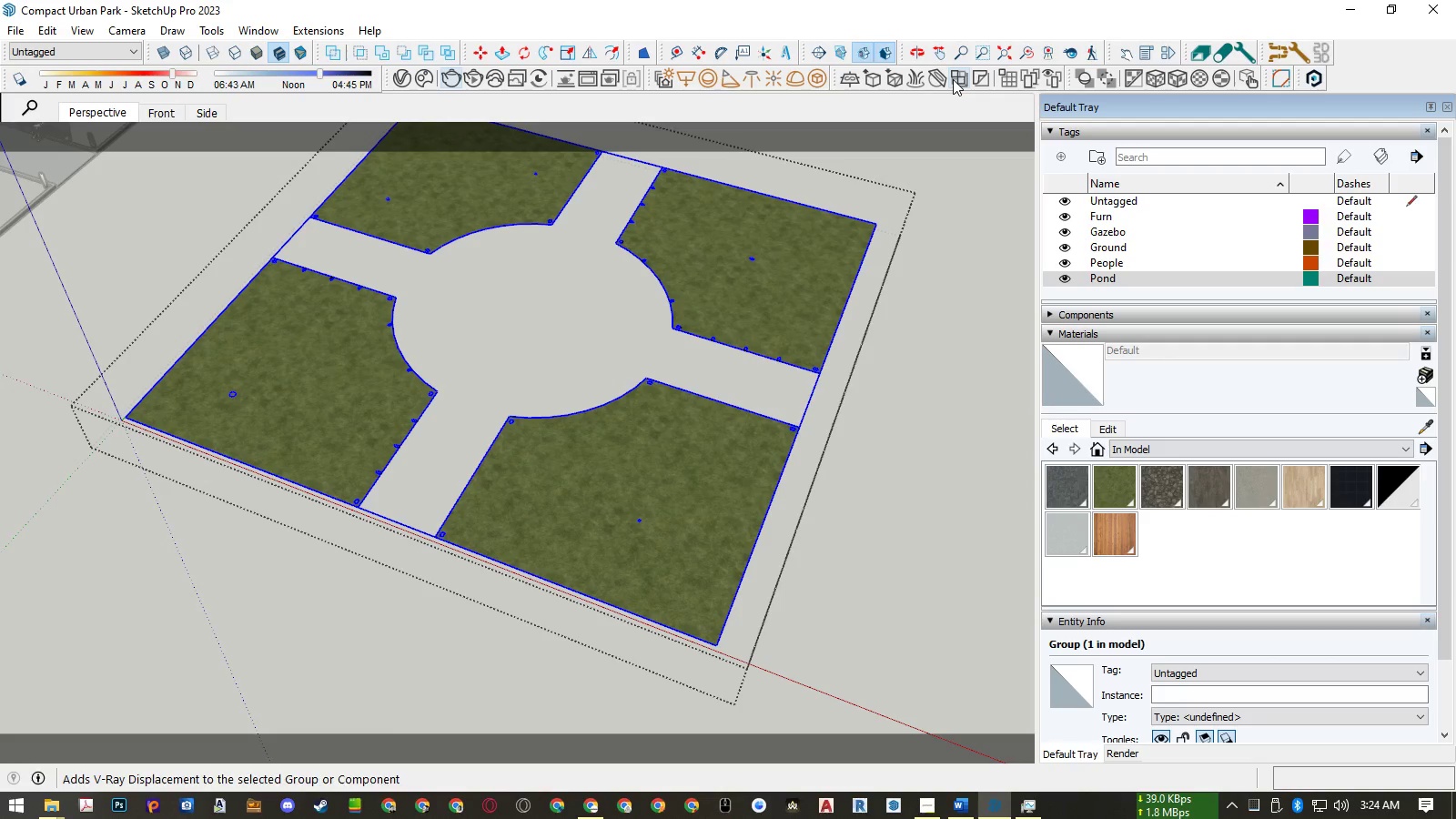 
mouse_move([973, 79])
 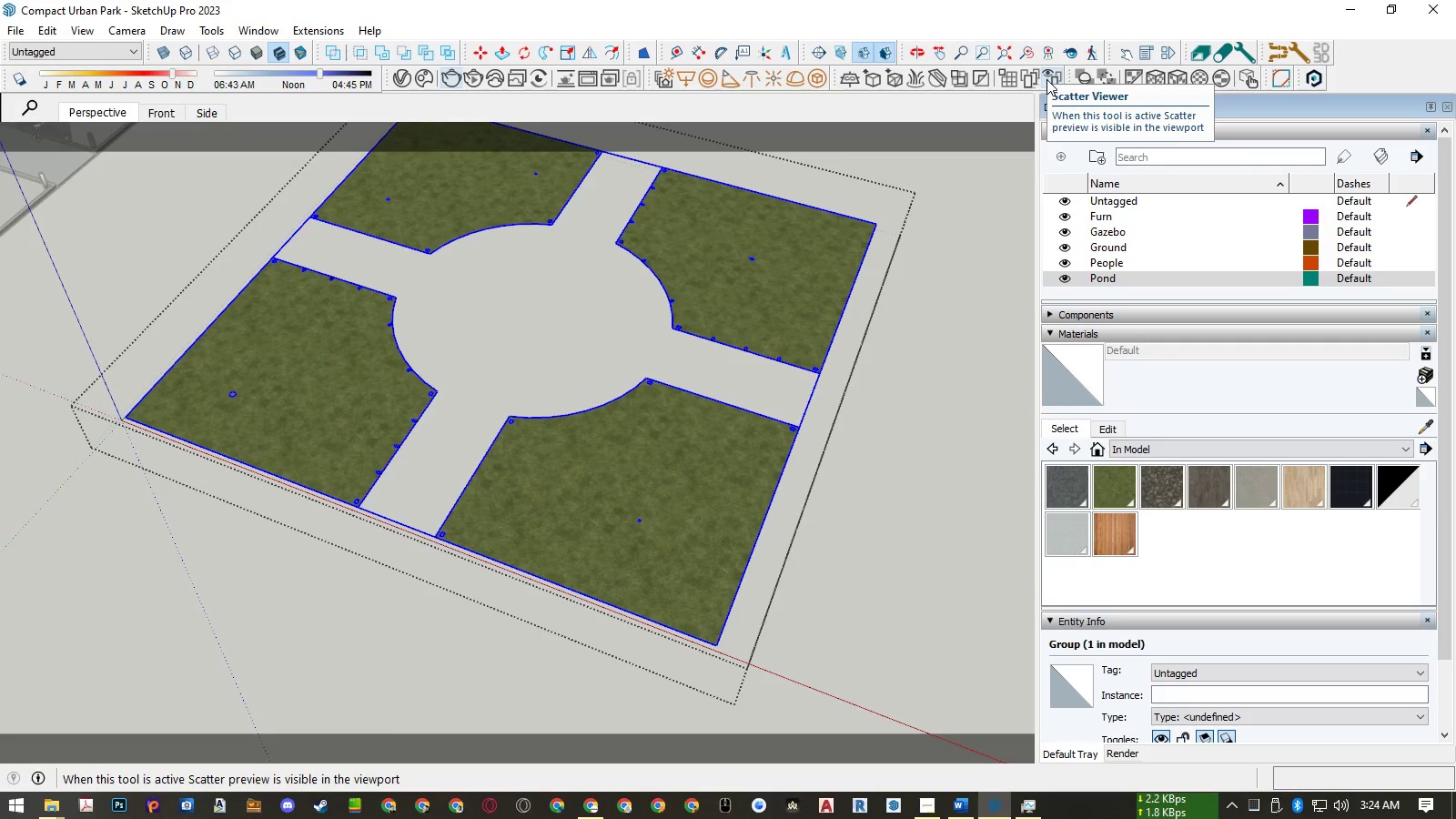 
wait(5.4)
 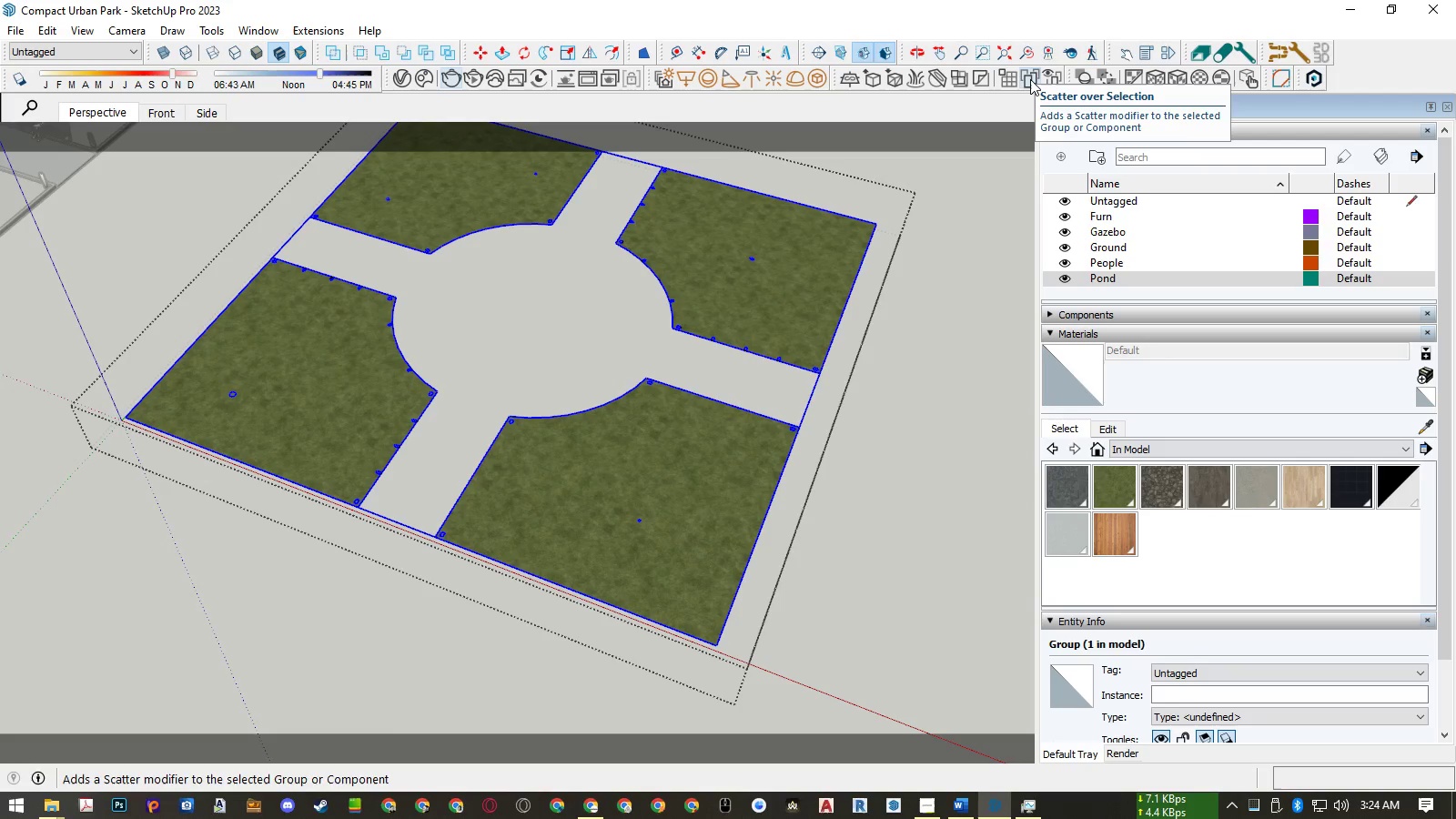 
left_click([1028, 76])
 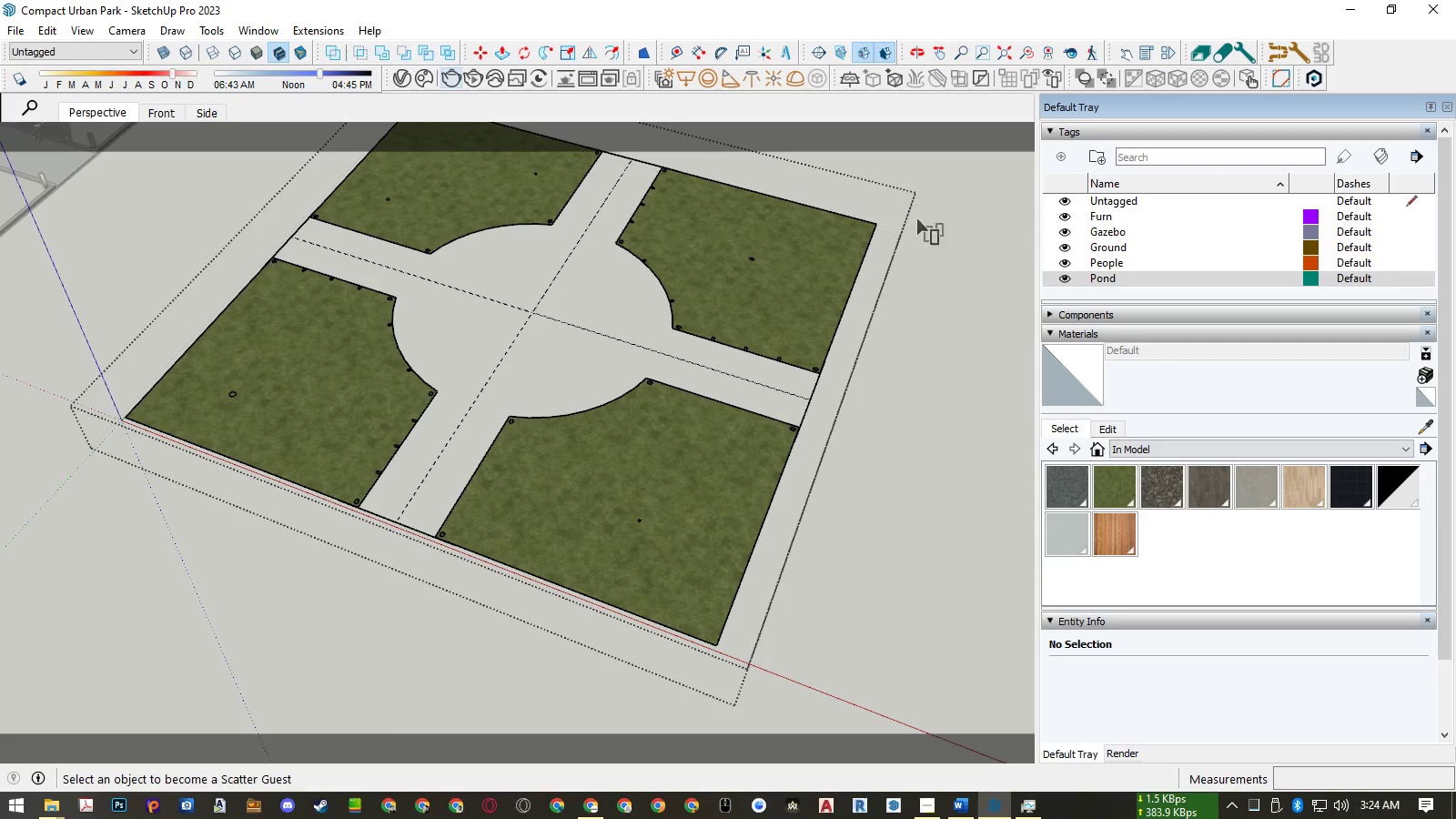 
key(Space)
 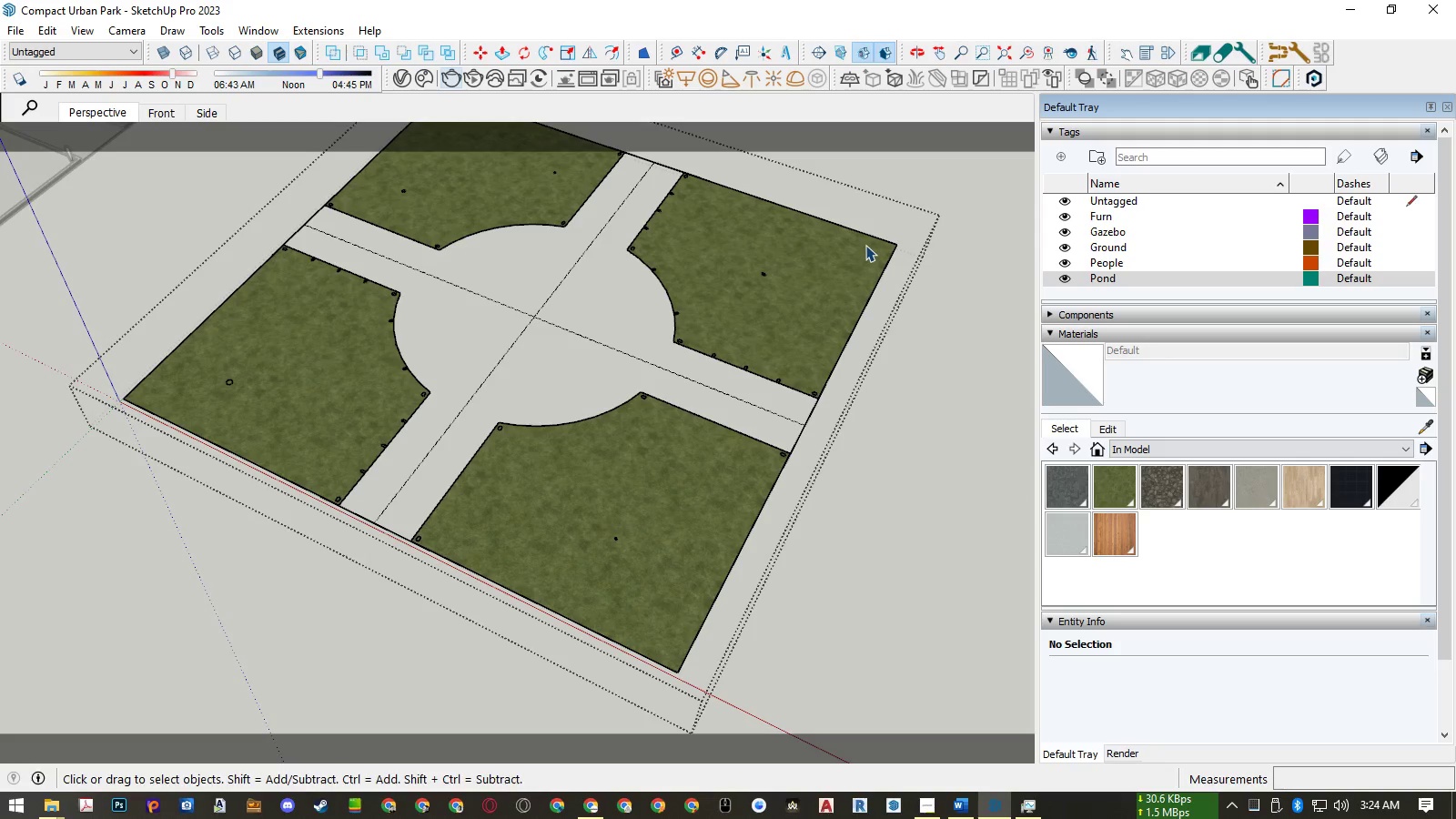 
key(Control+ControlLeft)
 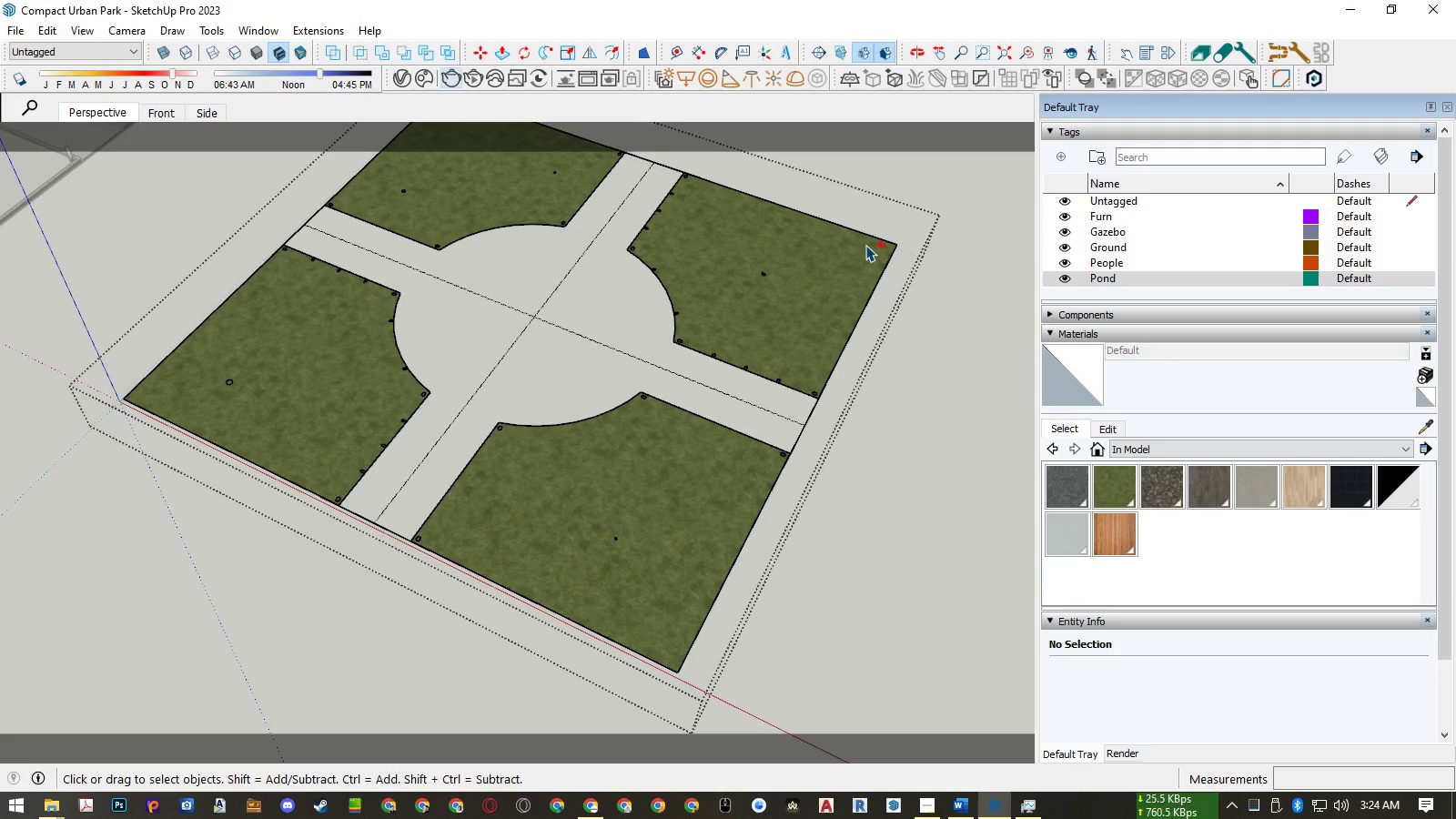 
key(Control+Z)
 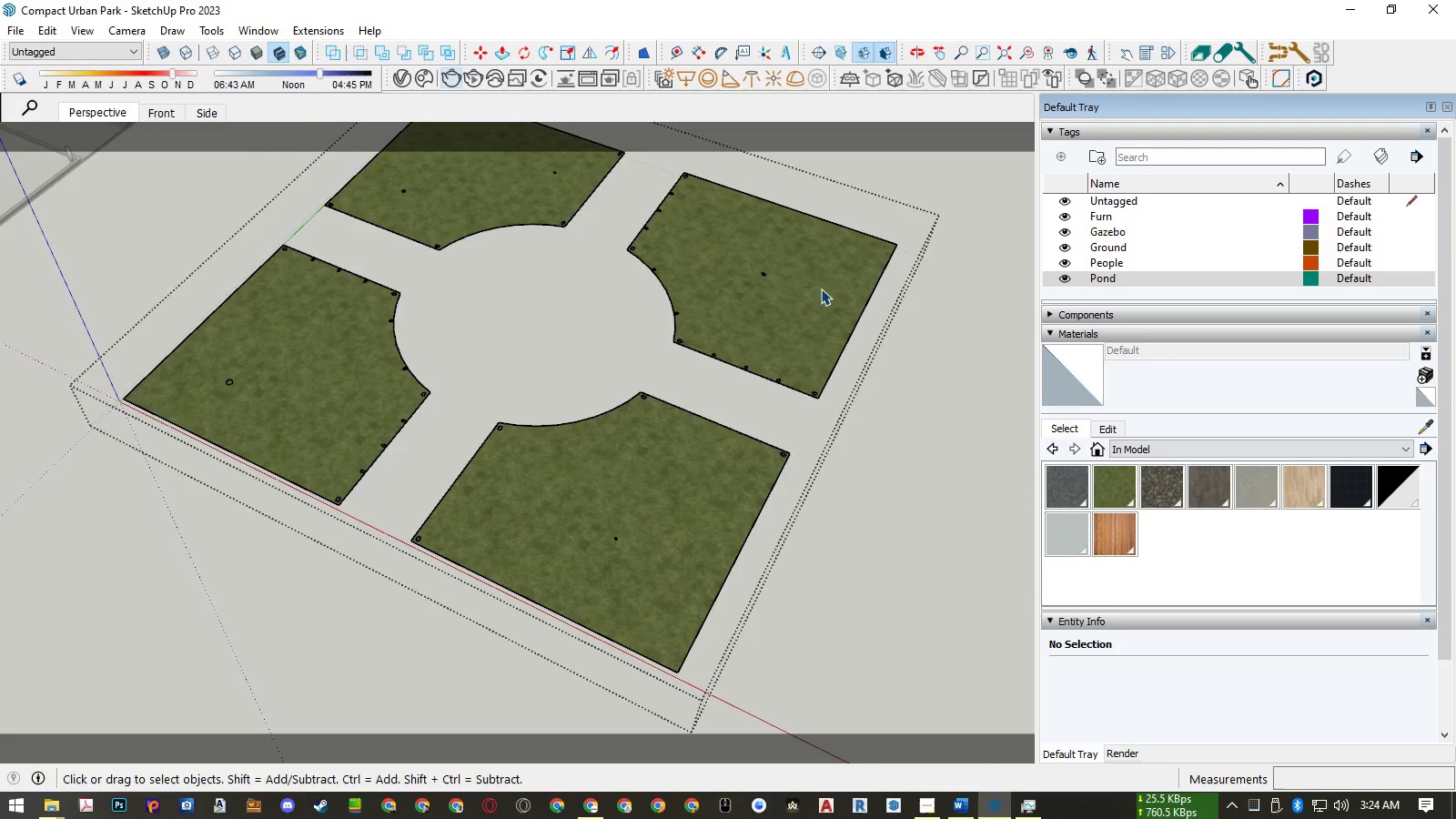 
scroll: coordinate [797, 318], scroll_direction: down, amount: 12.0
 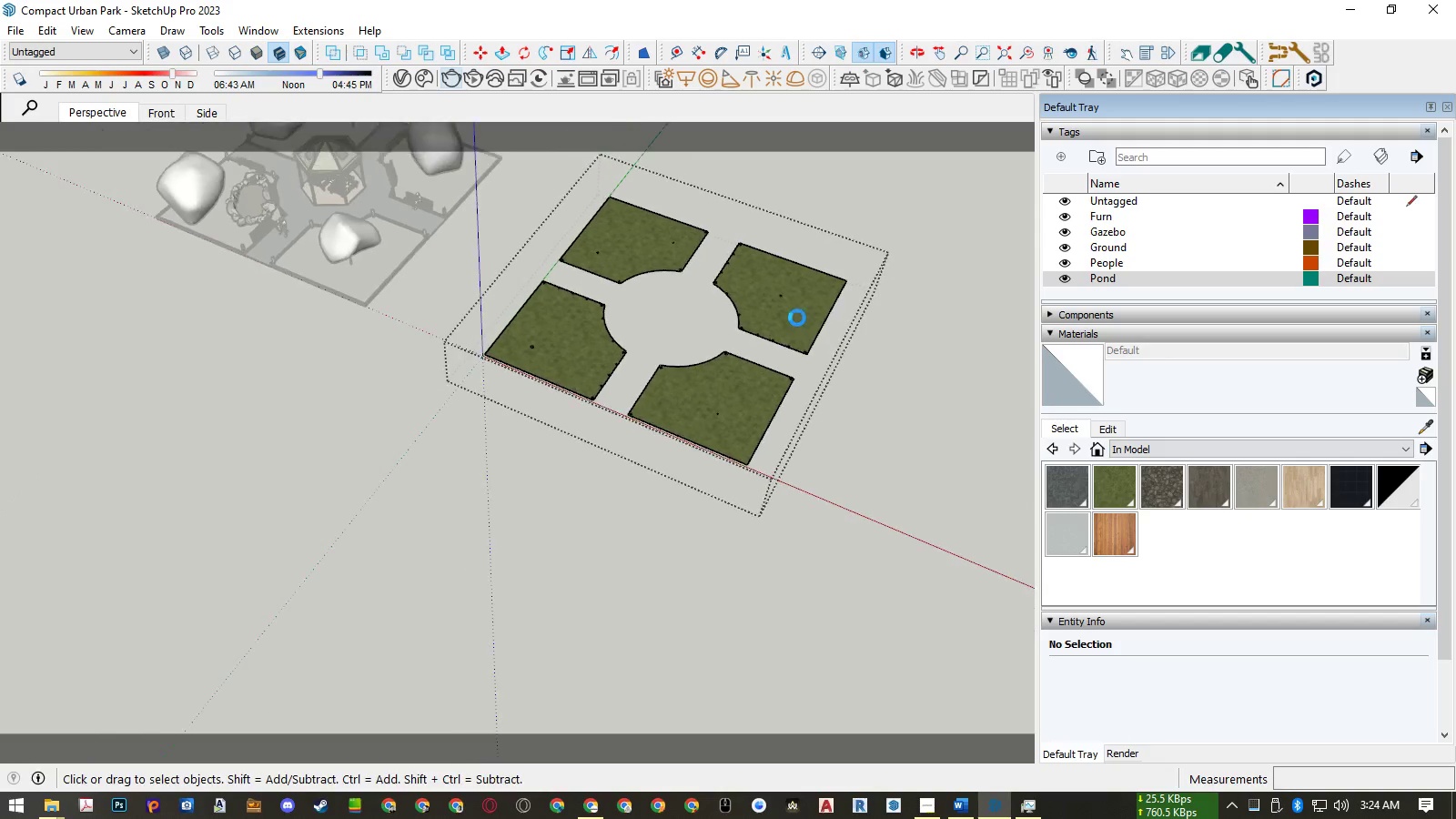 
key(Escape)
 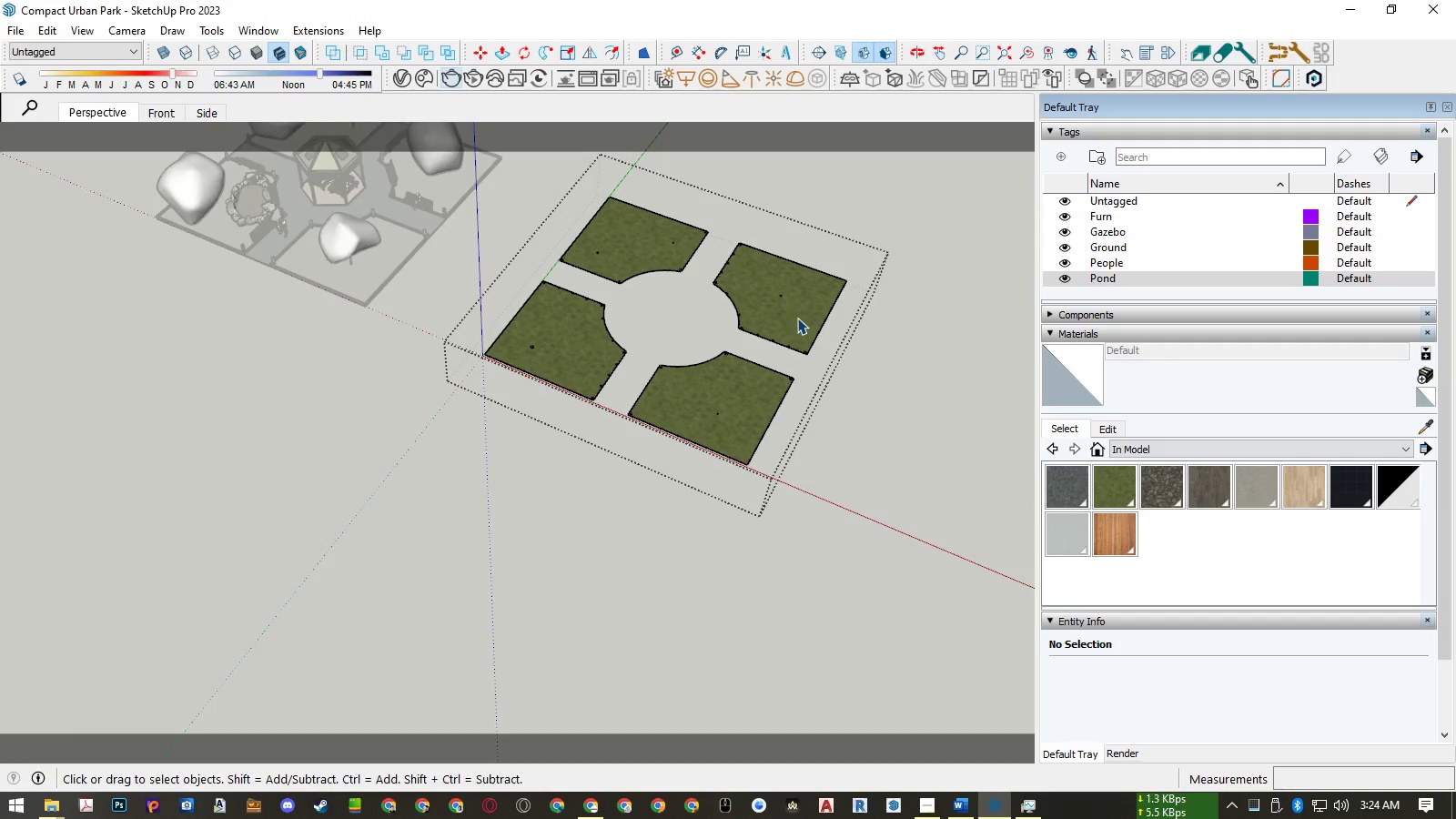 
key(Escape)
 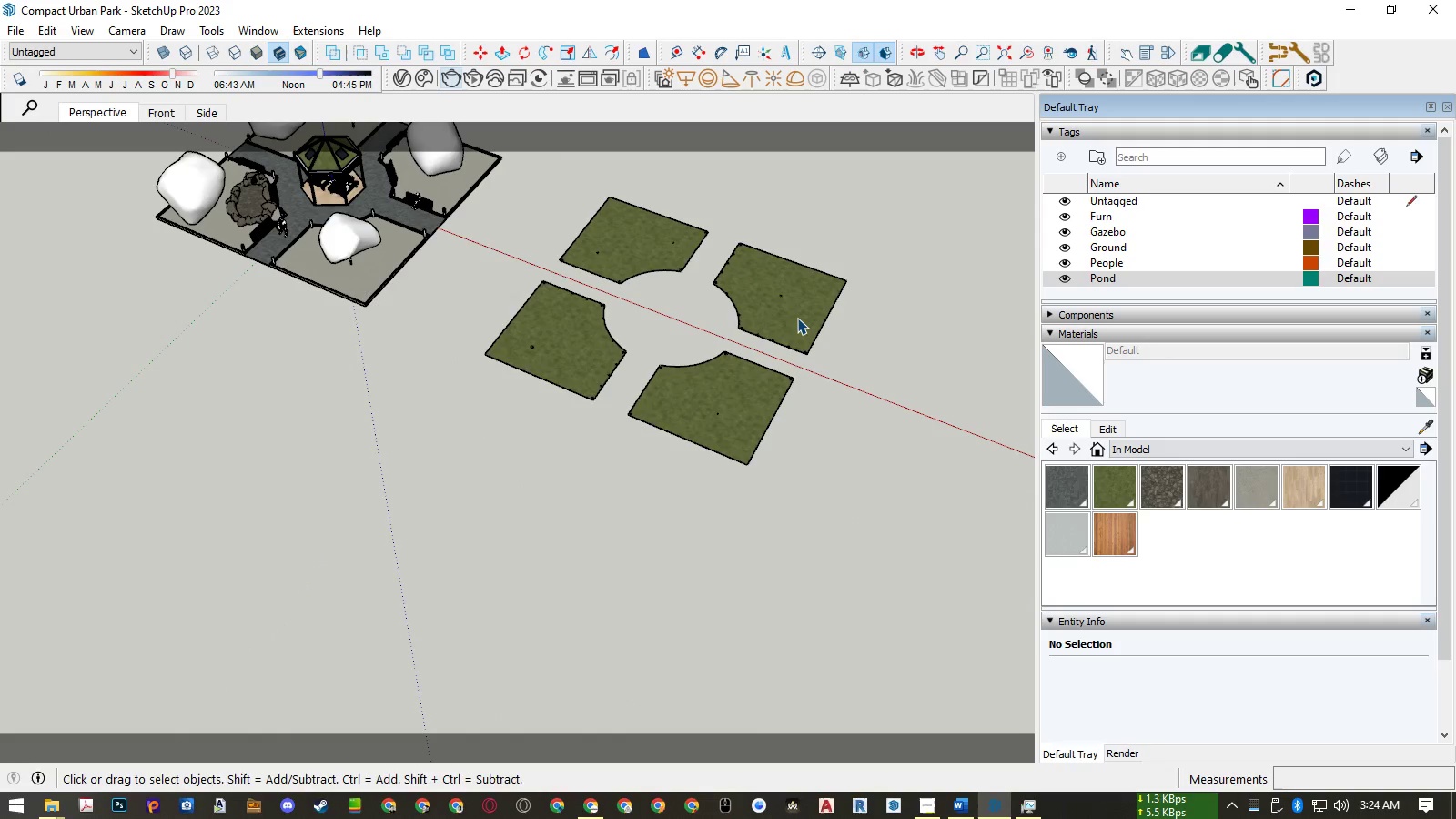 
left_click([797, 318])
 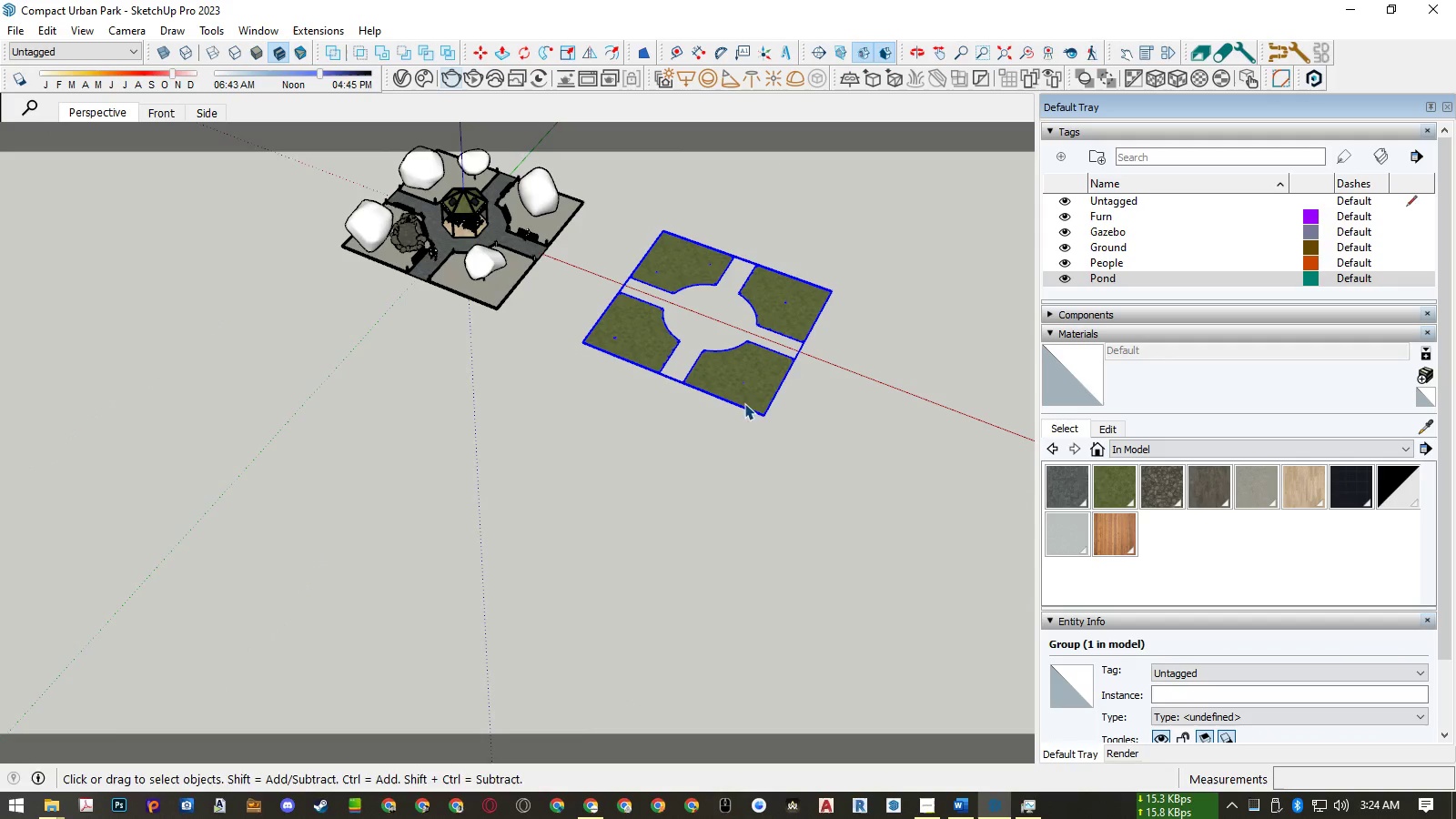 
key(M)
 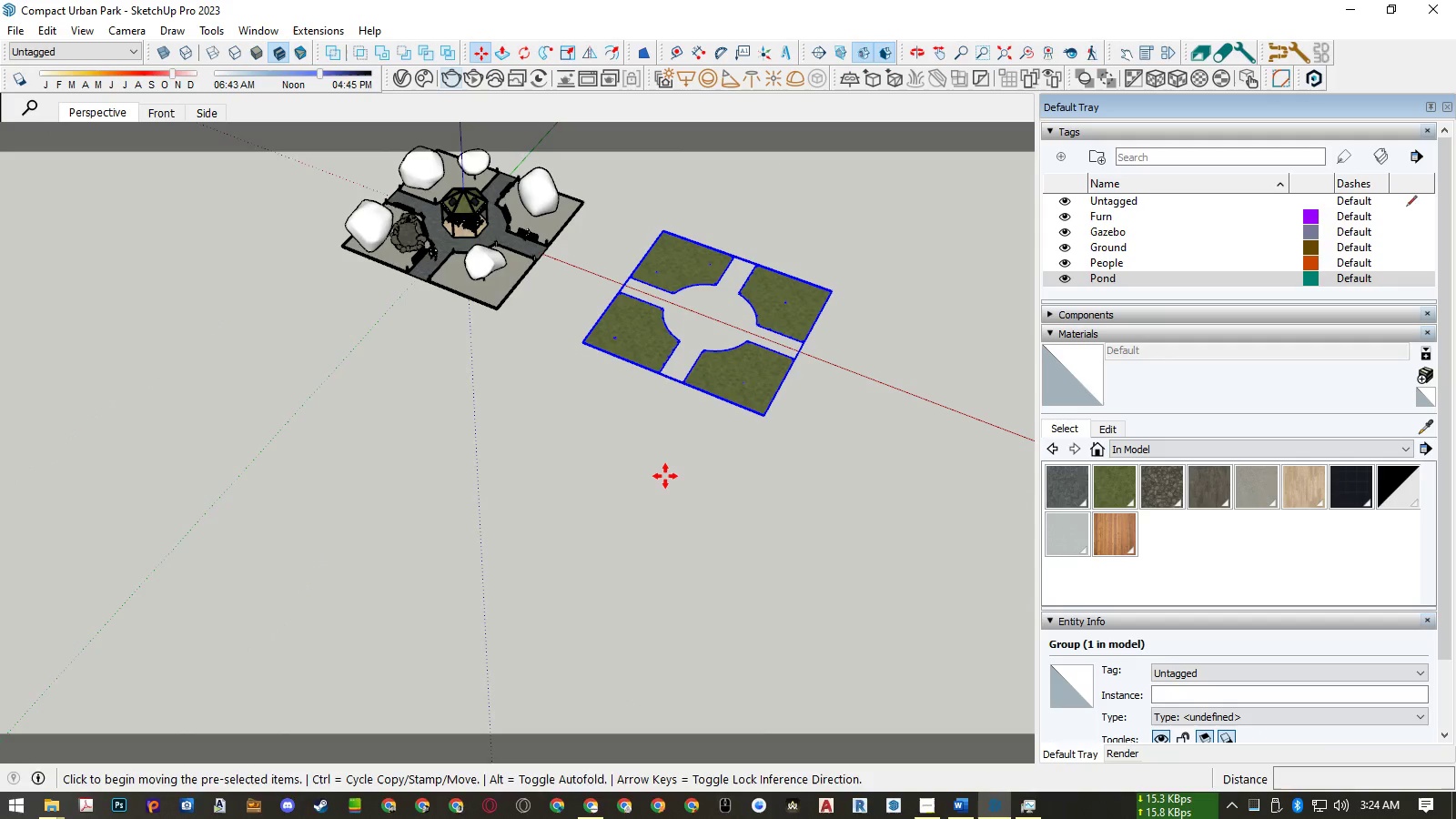 
left_click([665, 476])
 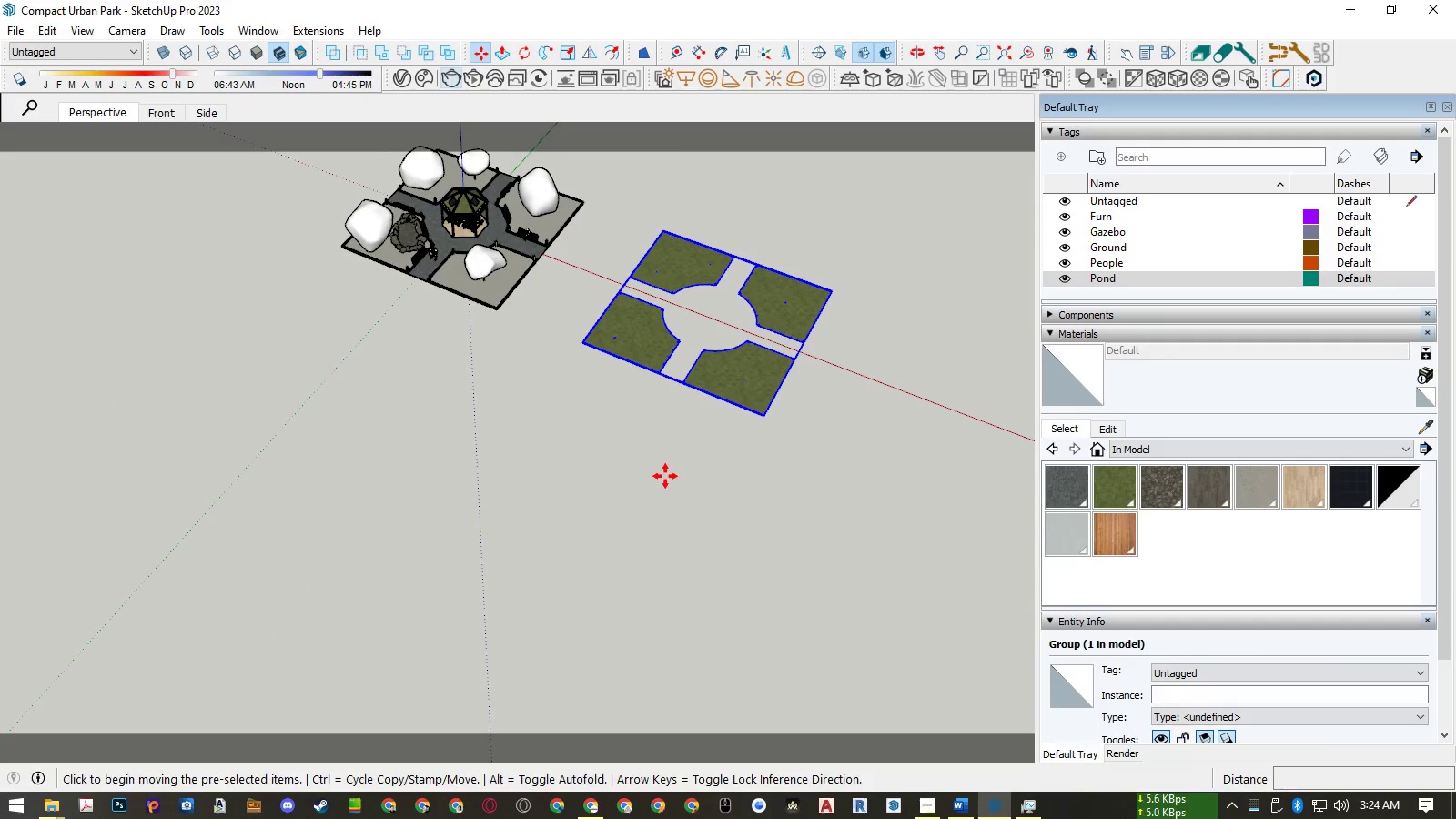 
key(ArrowRight)
 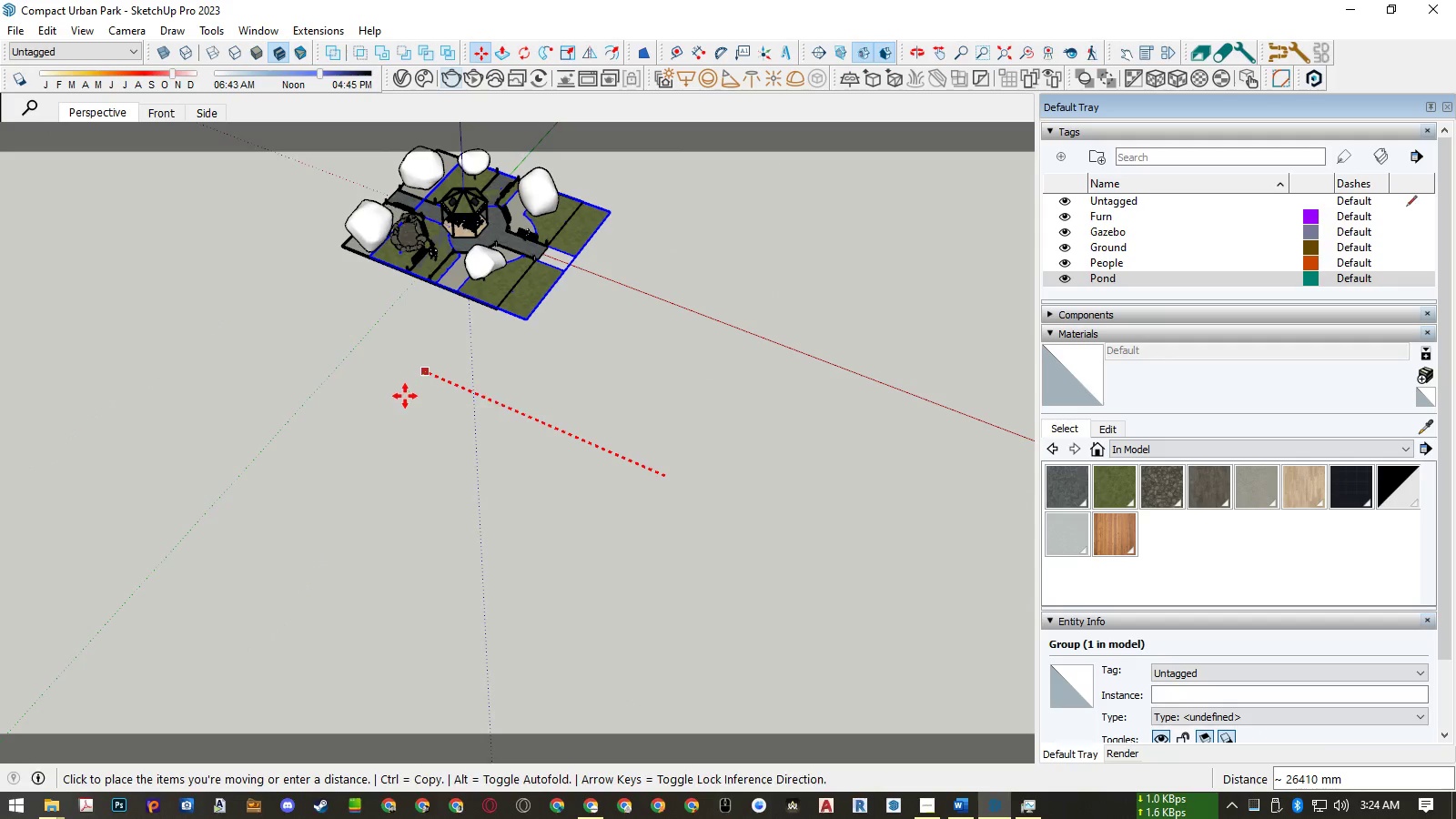 
key(Numpad3)
 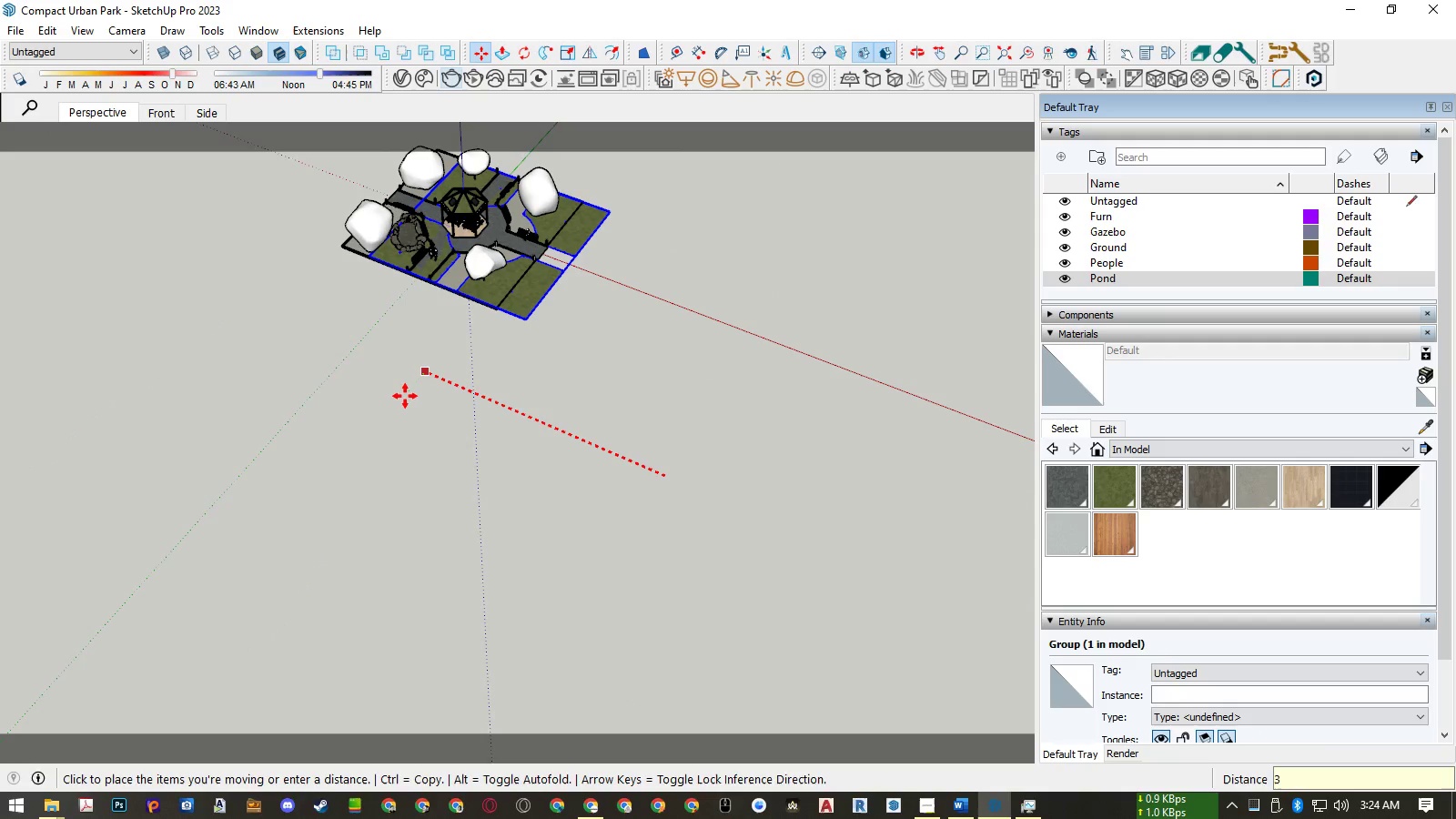 
key(Numpad0)
 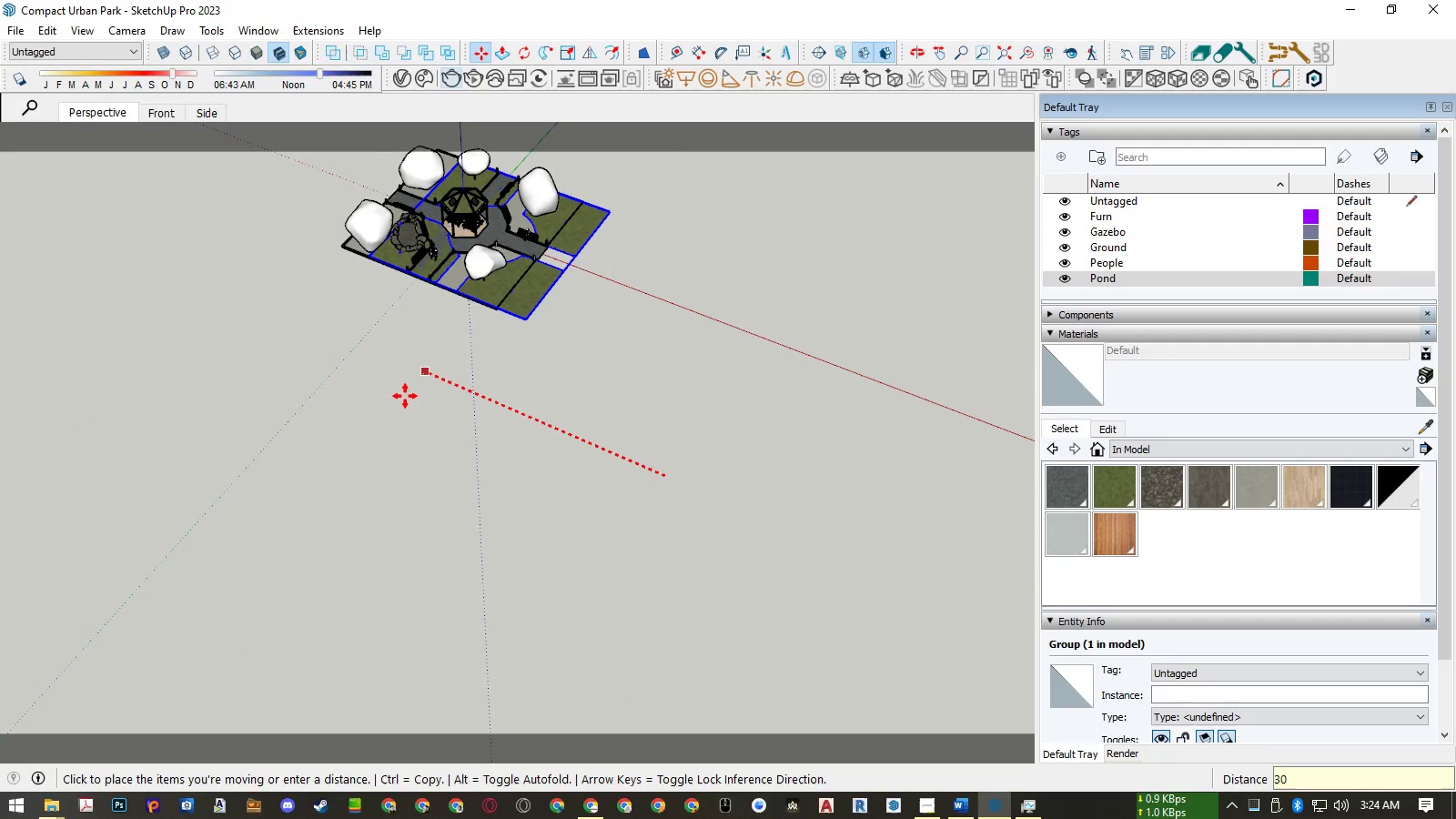 
key(Numpad0)
 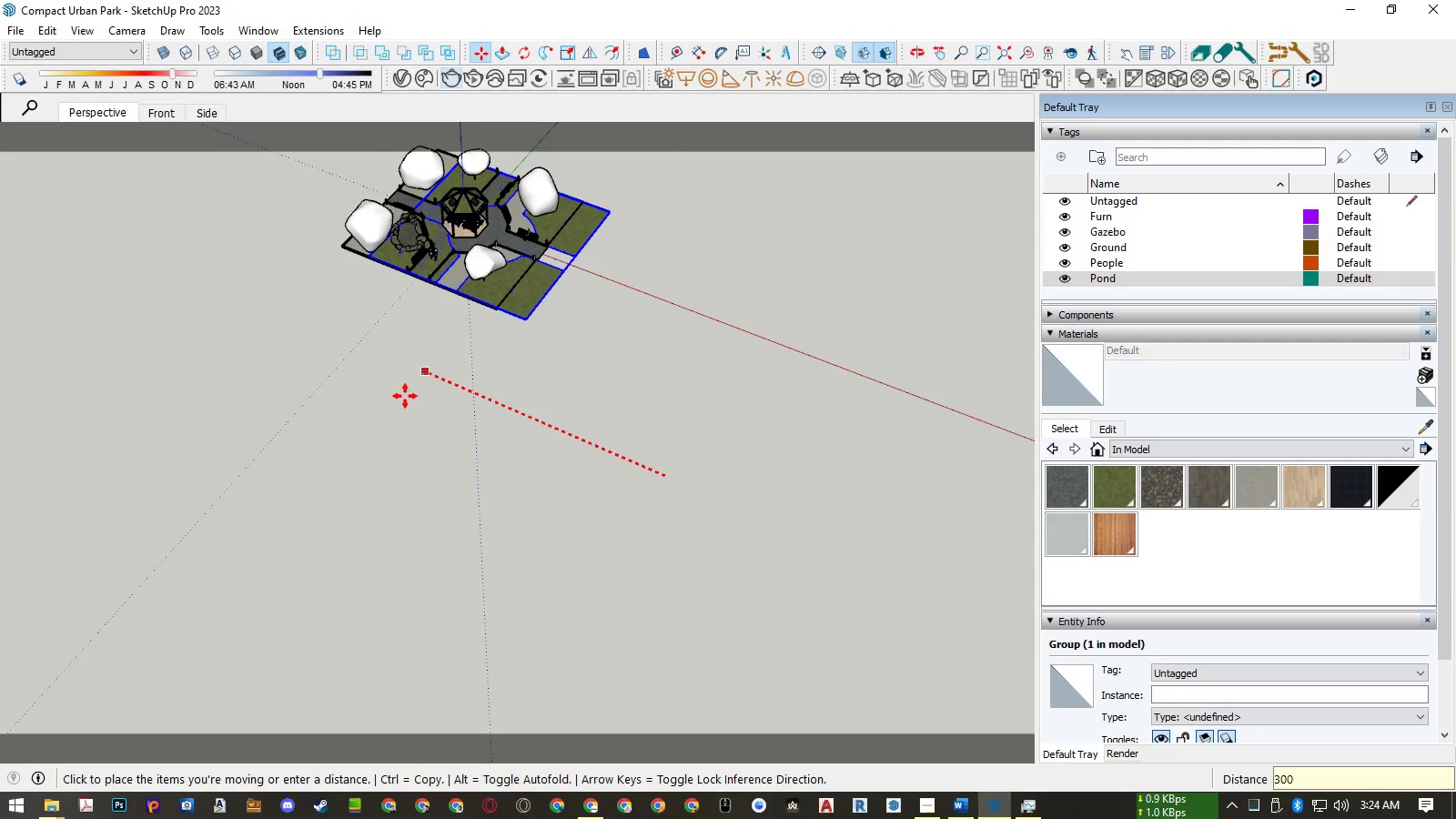 
key(Numpad0)
 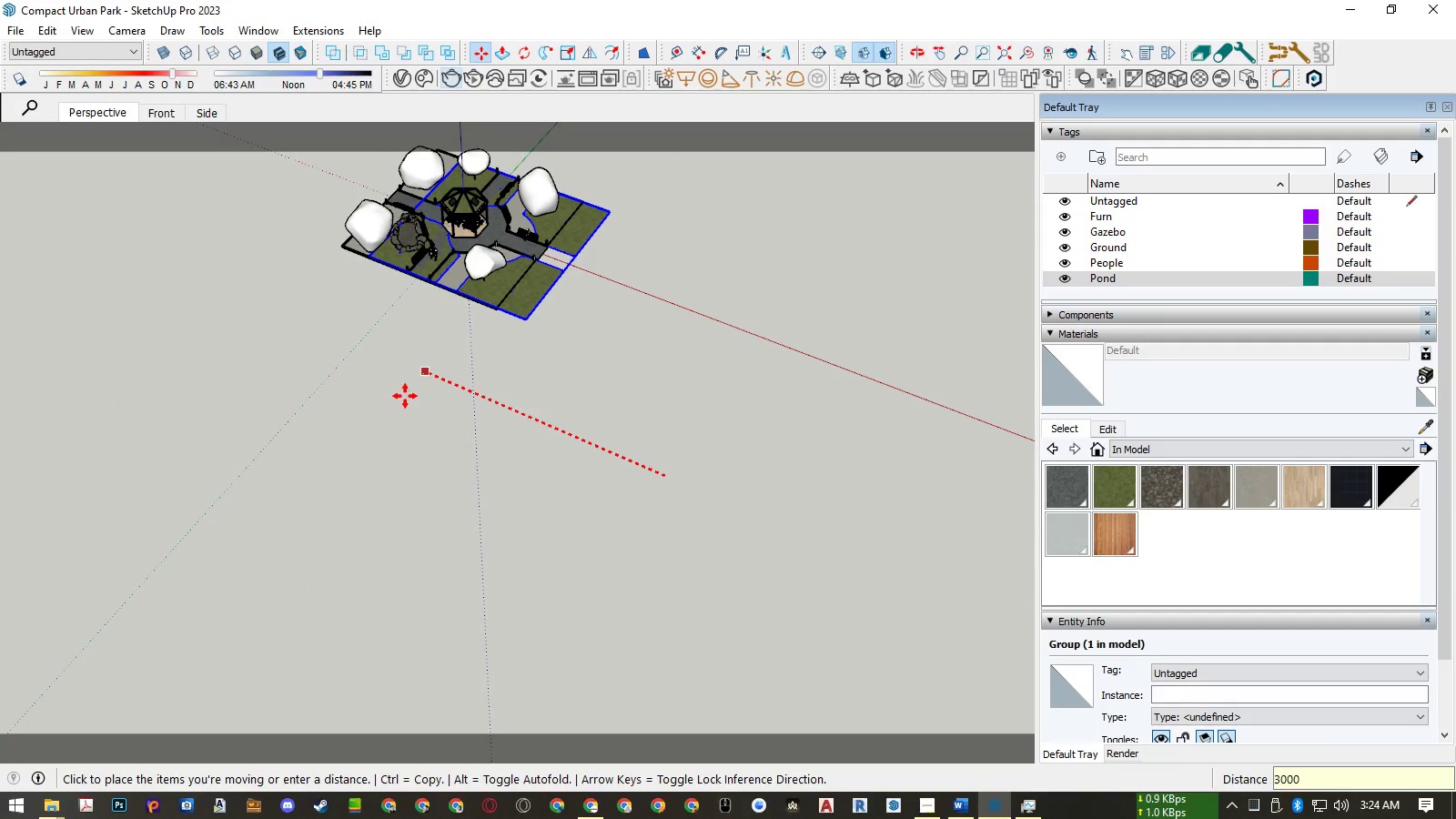 
key(Numpad0)
 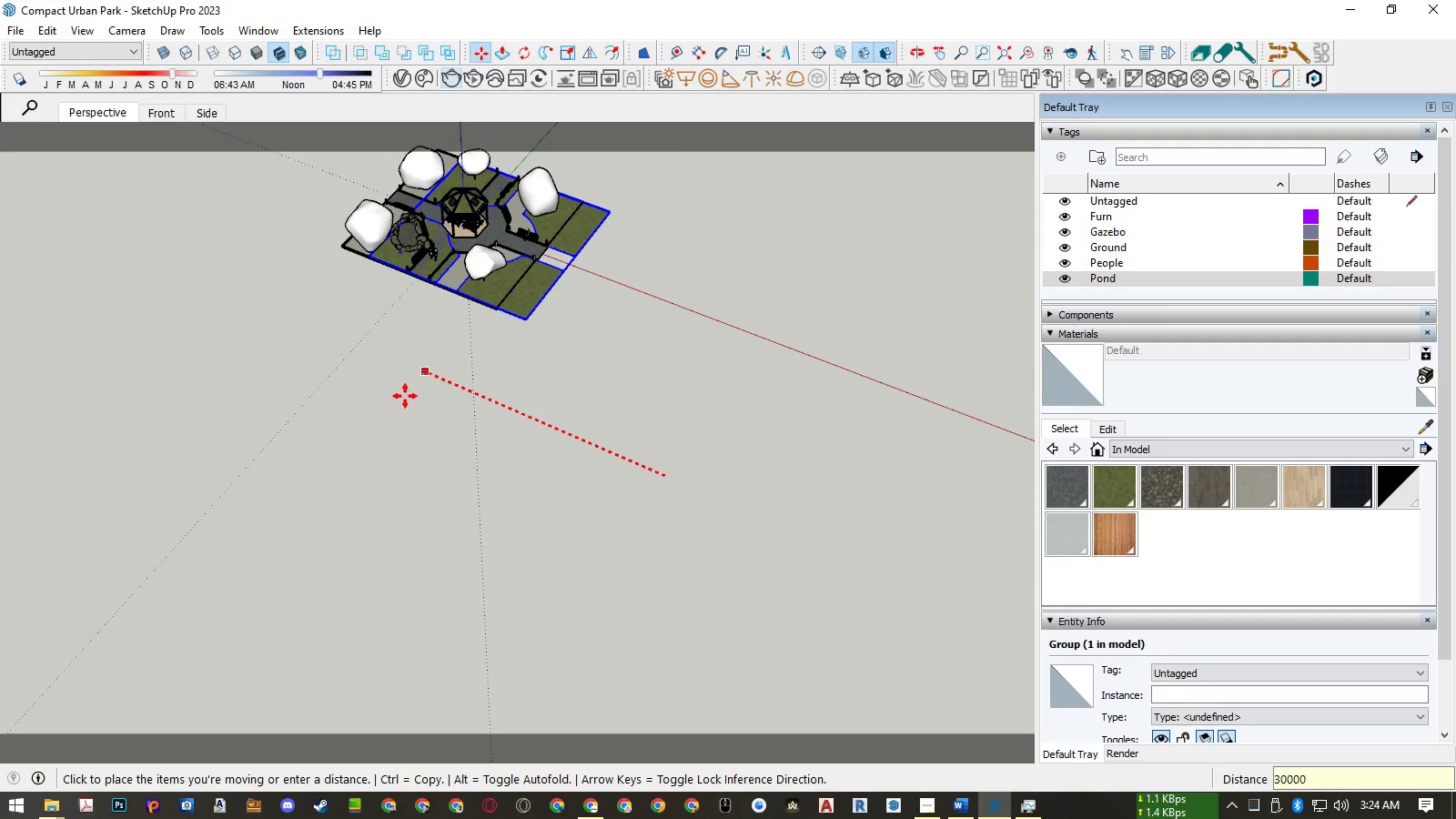 
key(NumpadEnter)
 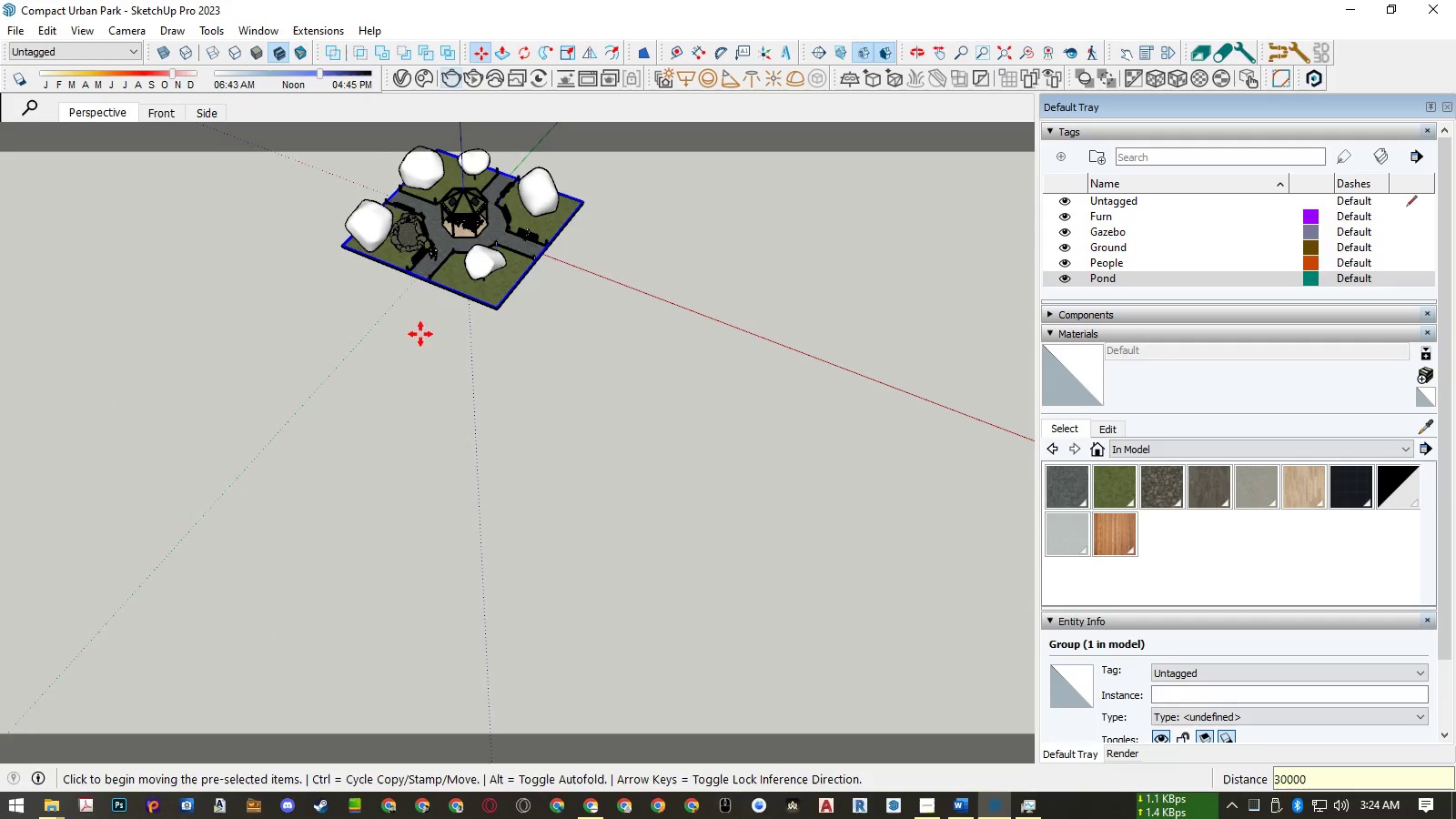 
key(Space)
 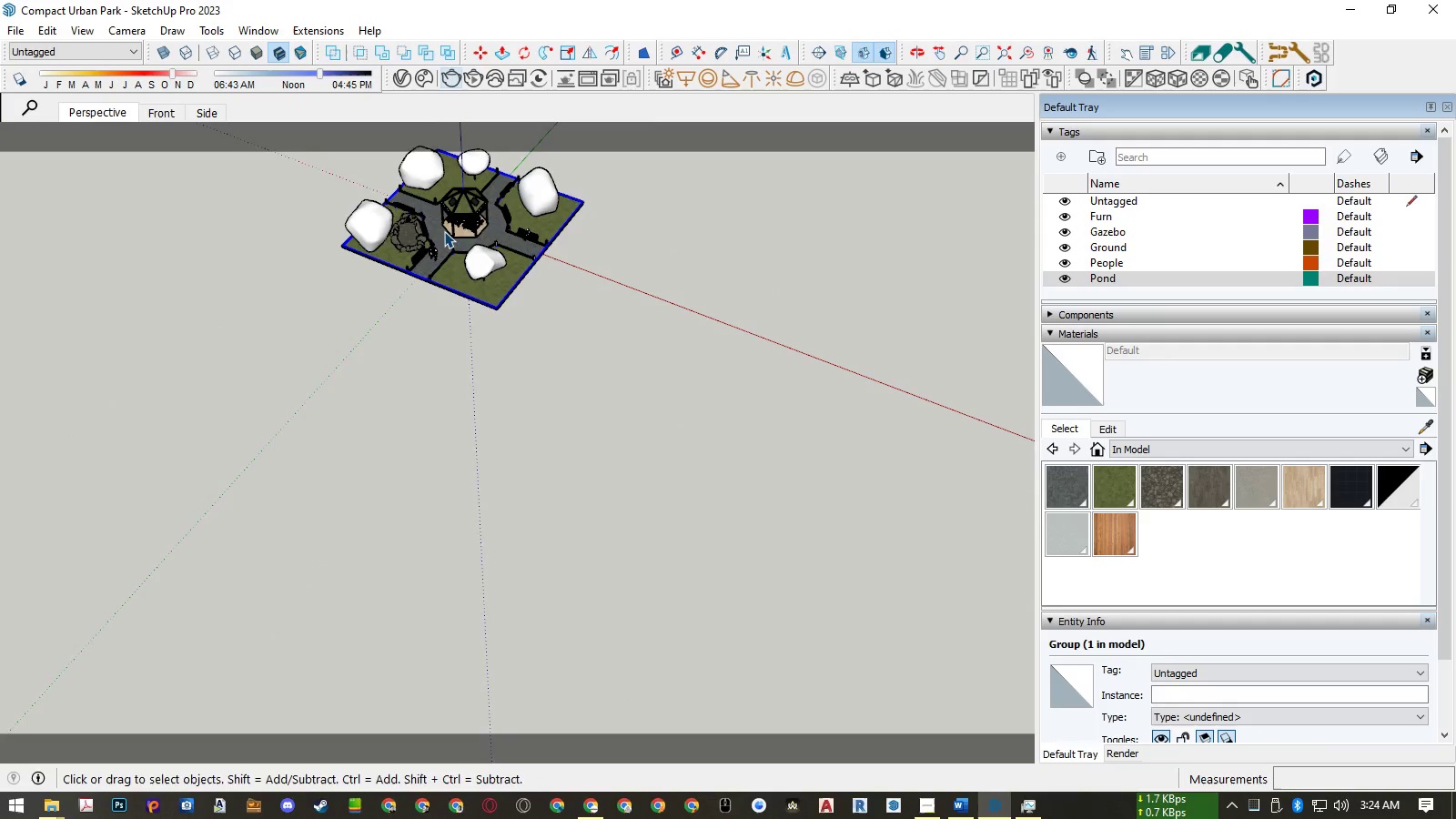 
scroll: coordinate [541, 278], scroll_direction: up, amount: 15.0
 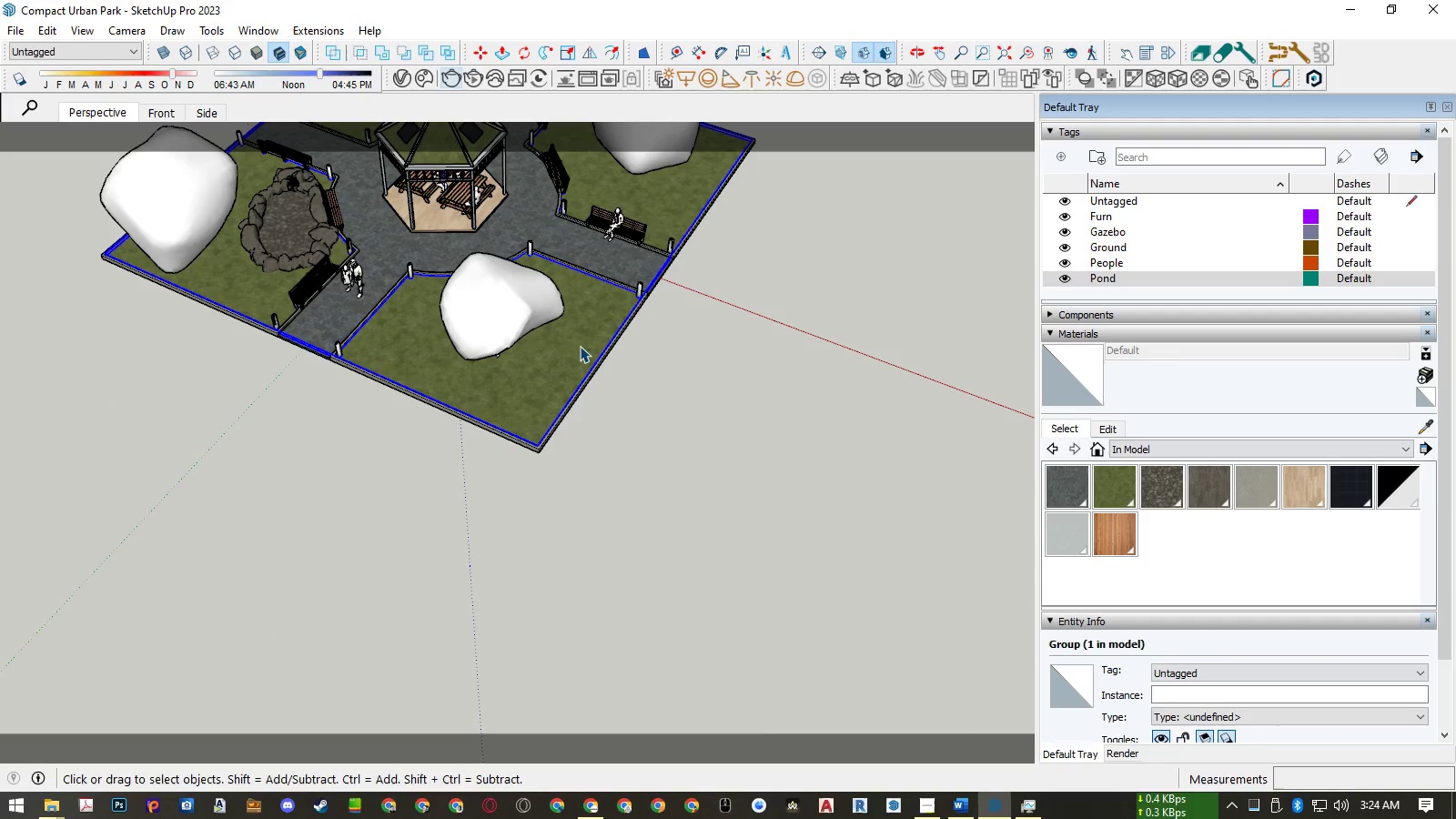 
double_click([579, 346])
 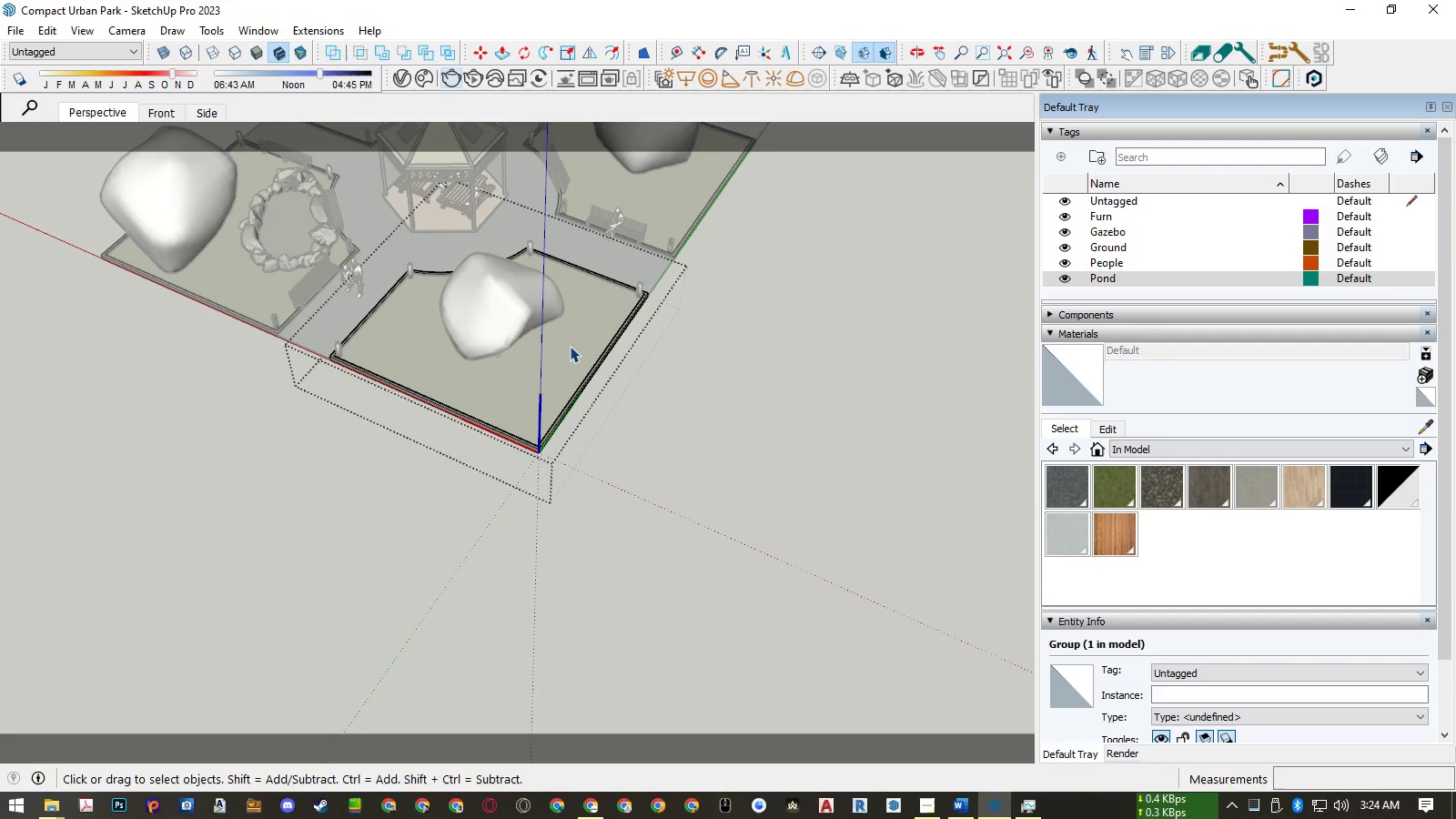 
triple_click([570, 346])
 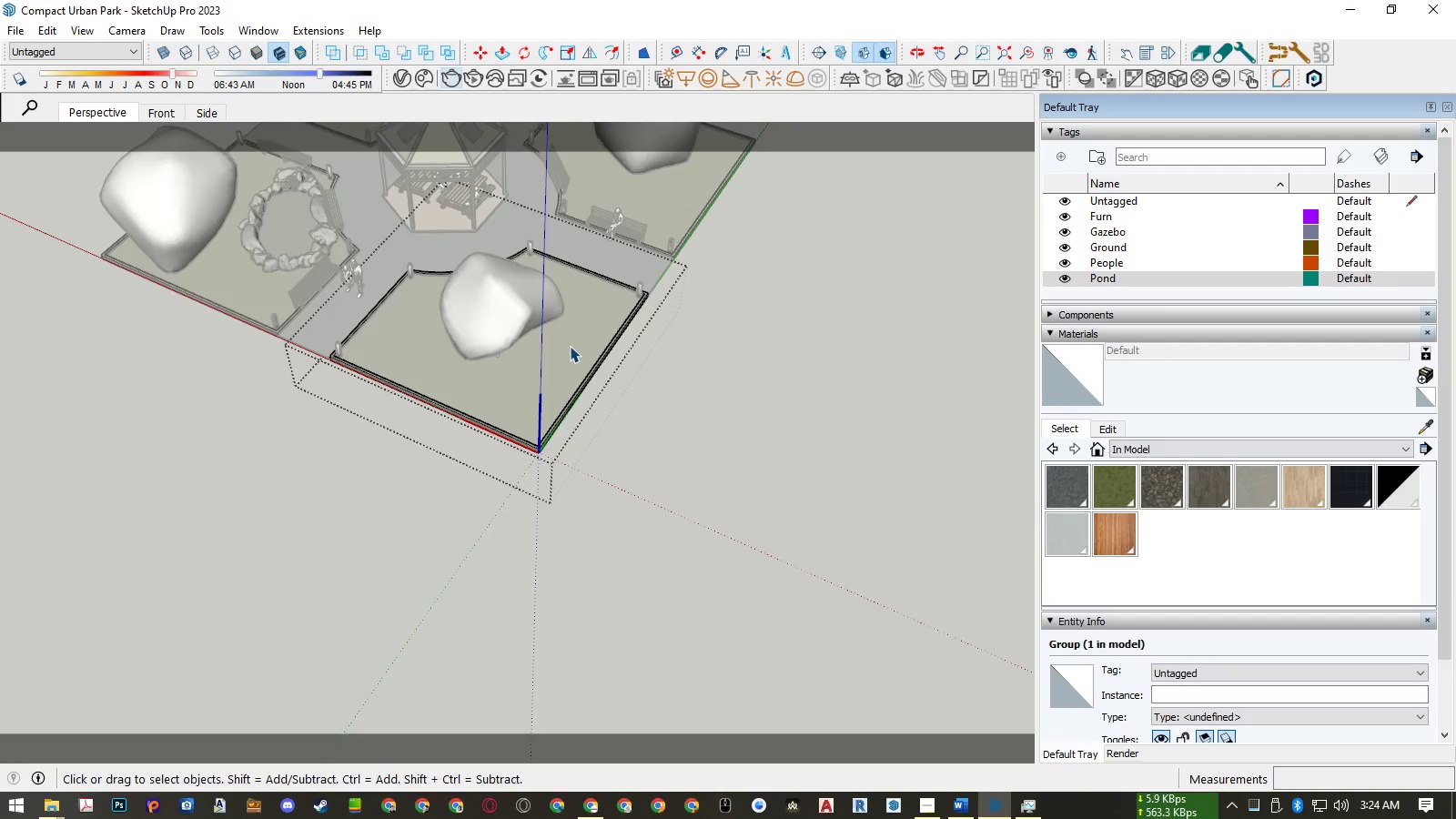 
scroll: coordinate [570, 346], scroll_direction: up, amount: 6.0
 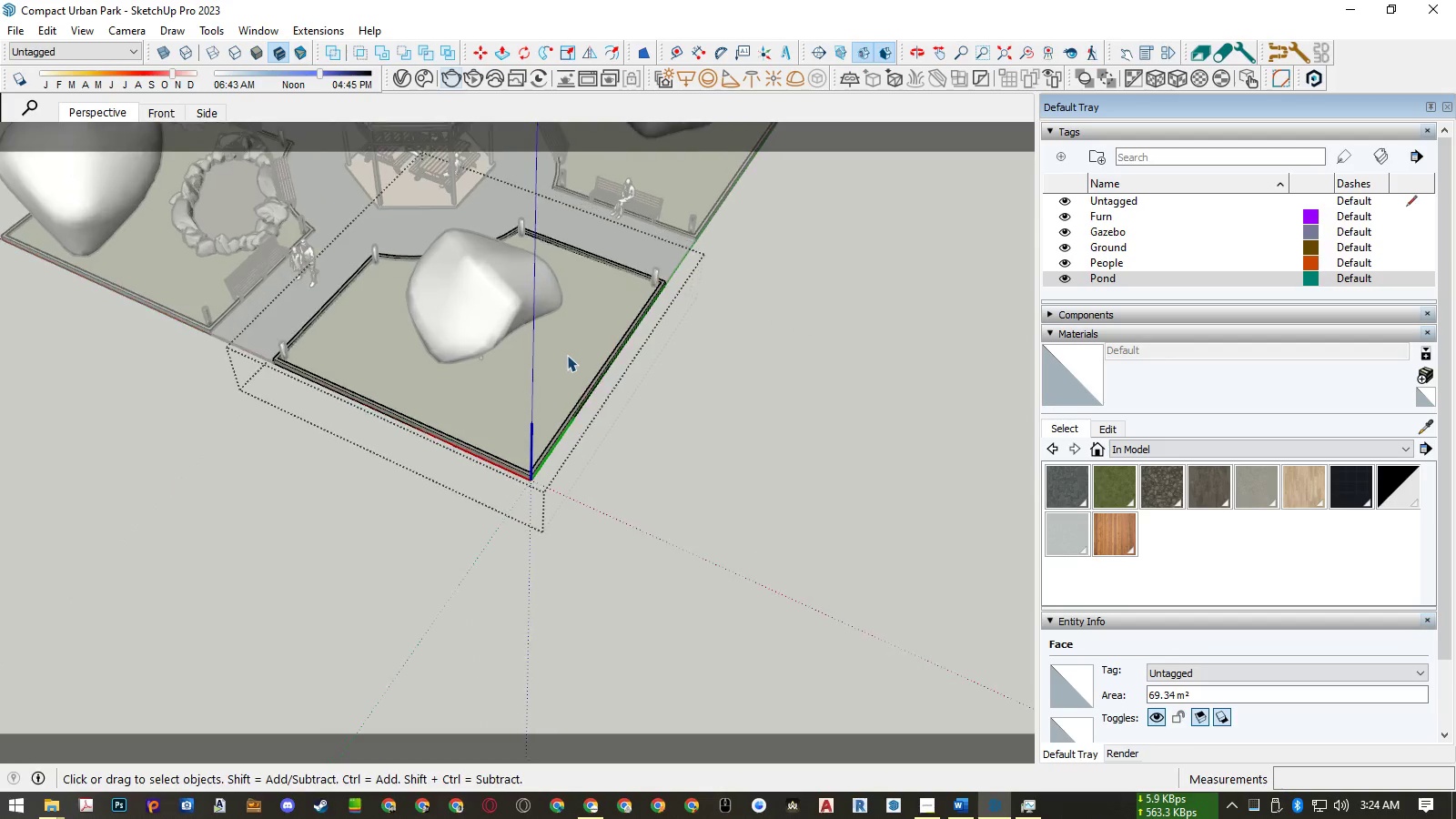 
key(Escape)
 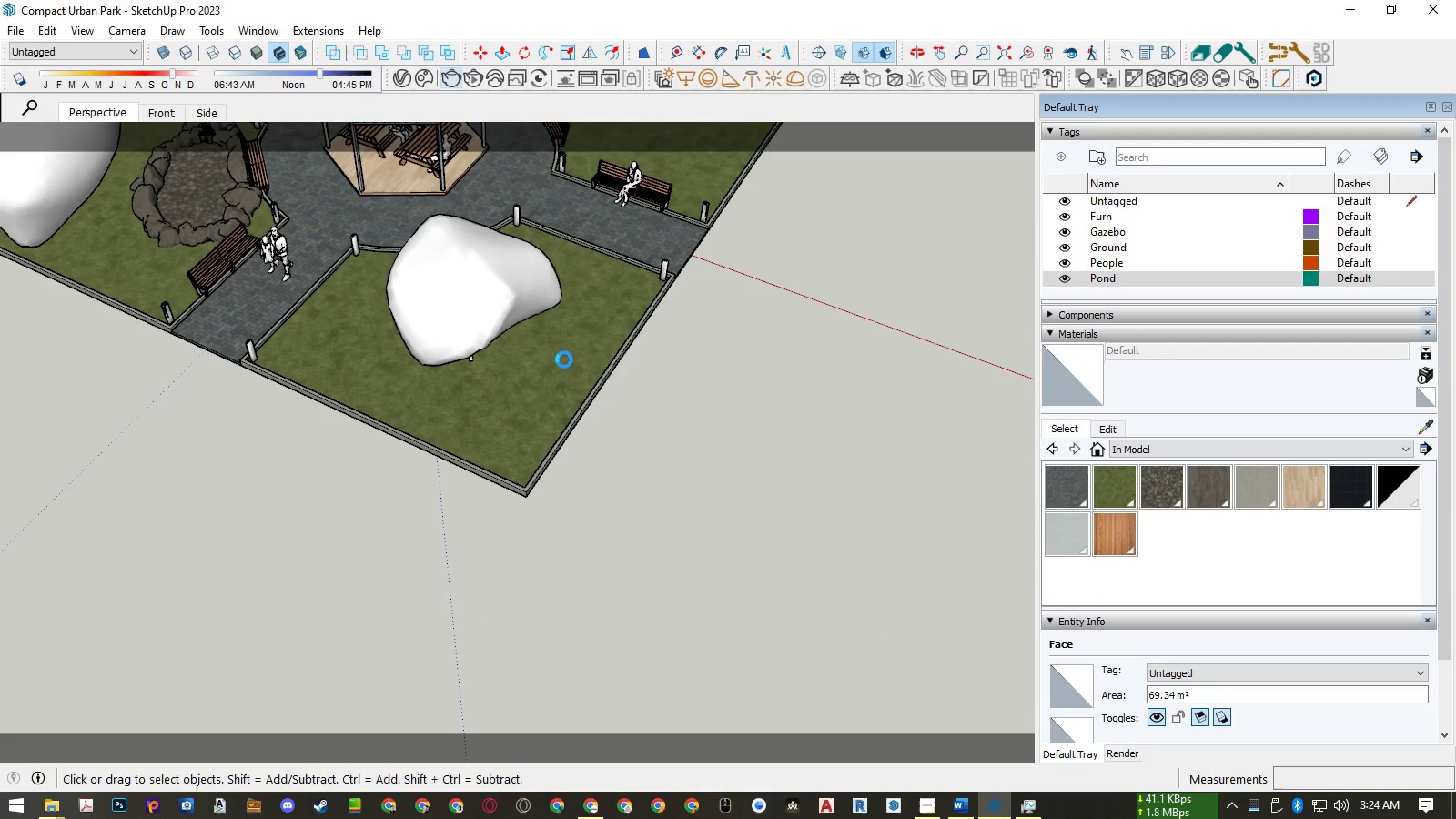 
scroll: coordinate [564, 359], scroll_direction: up, amount: 5.0
 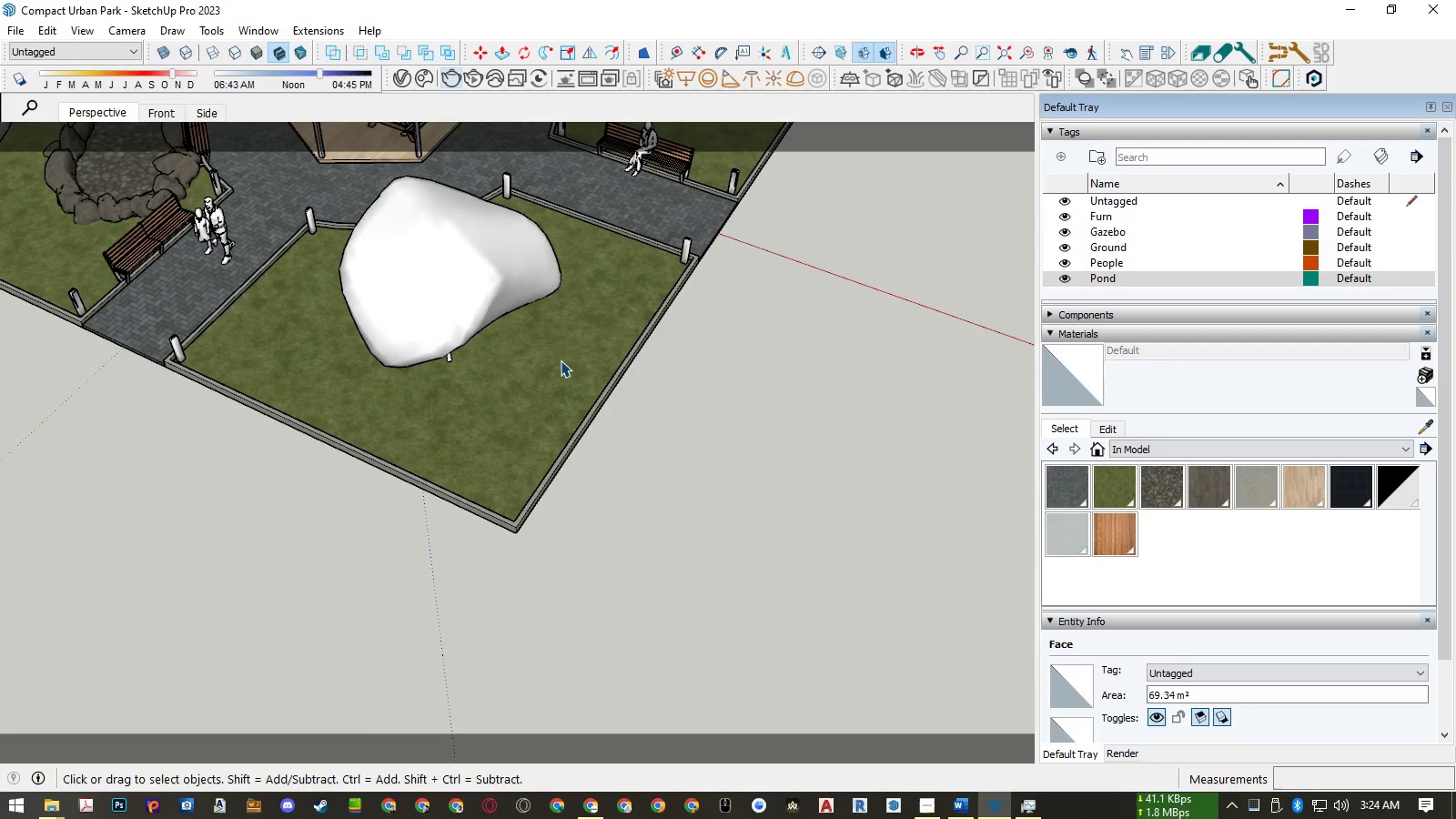 
left_click([561, 360])
 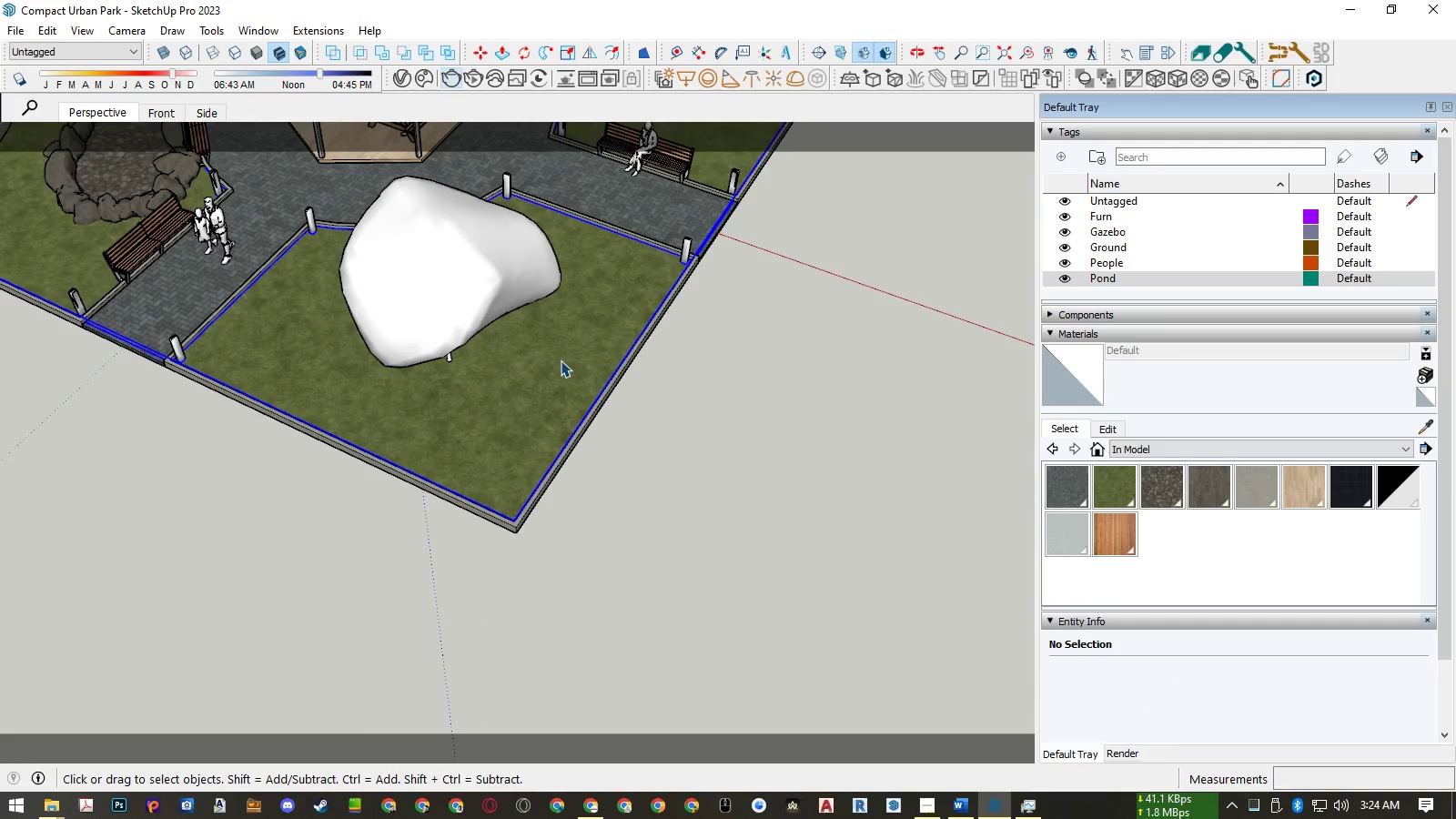 
scroll: coordinate [561, 360], scroll_direction: up, amount: 6.0
 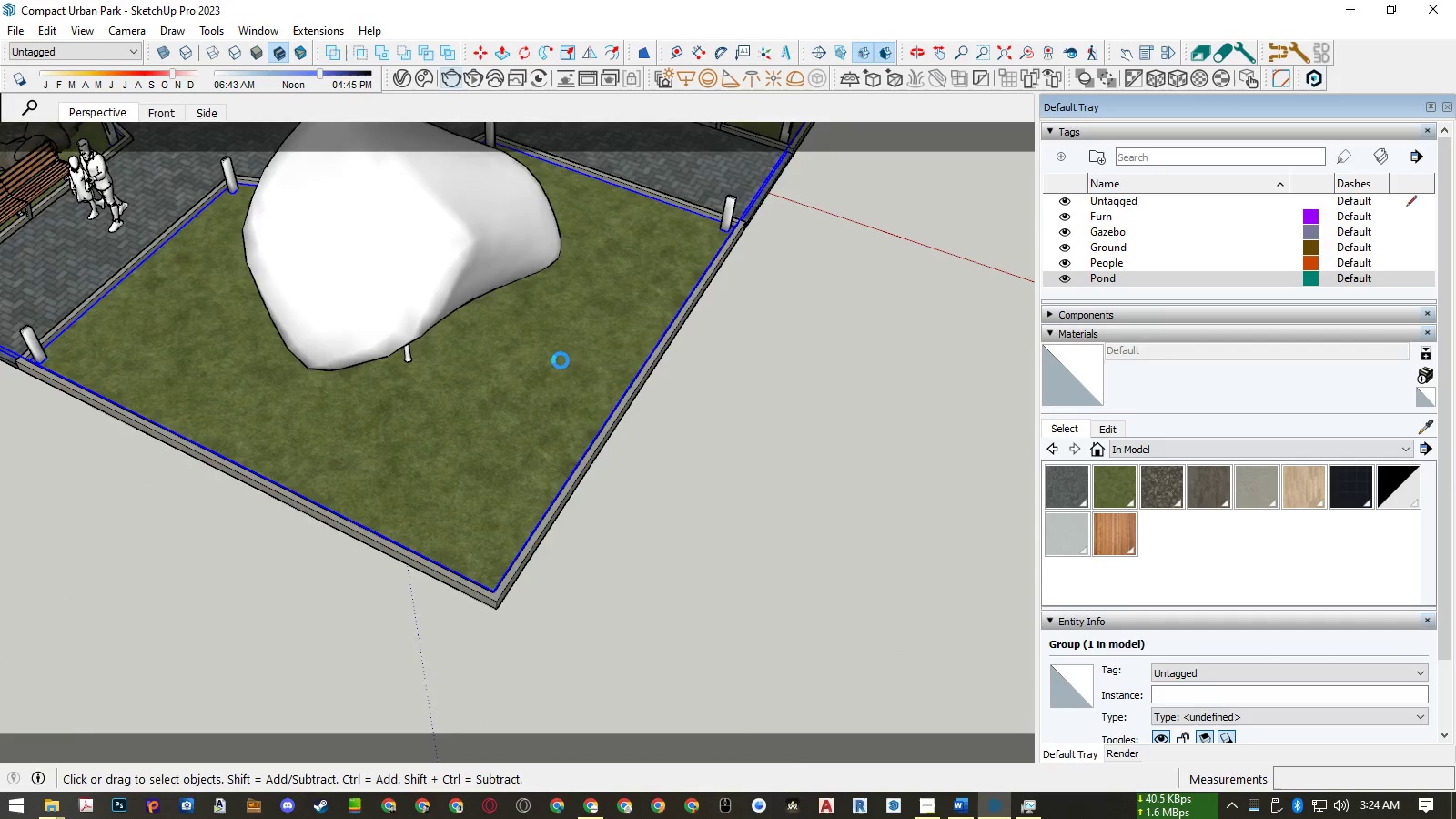 
double_click([561, 360])
 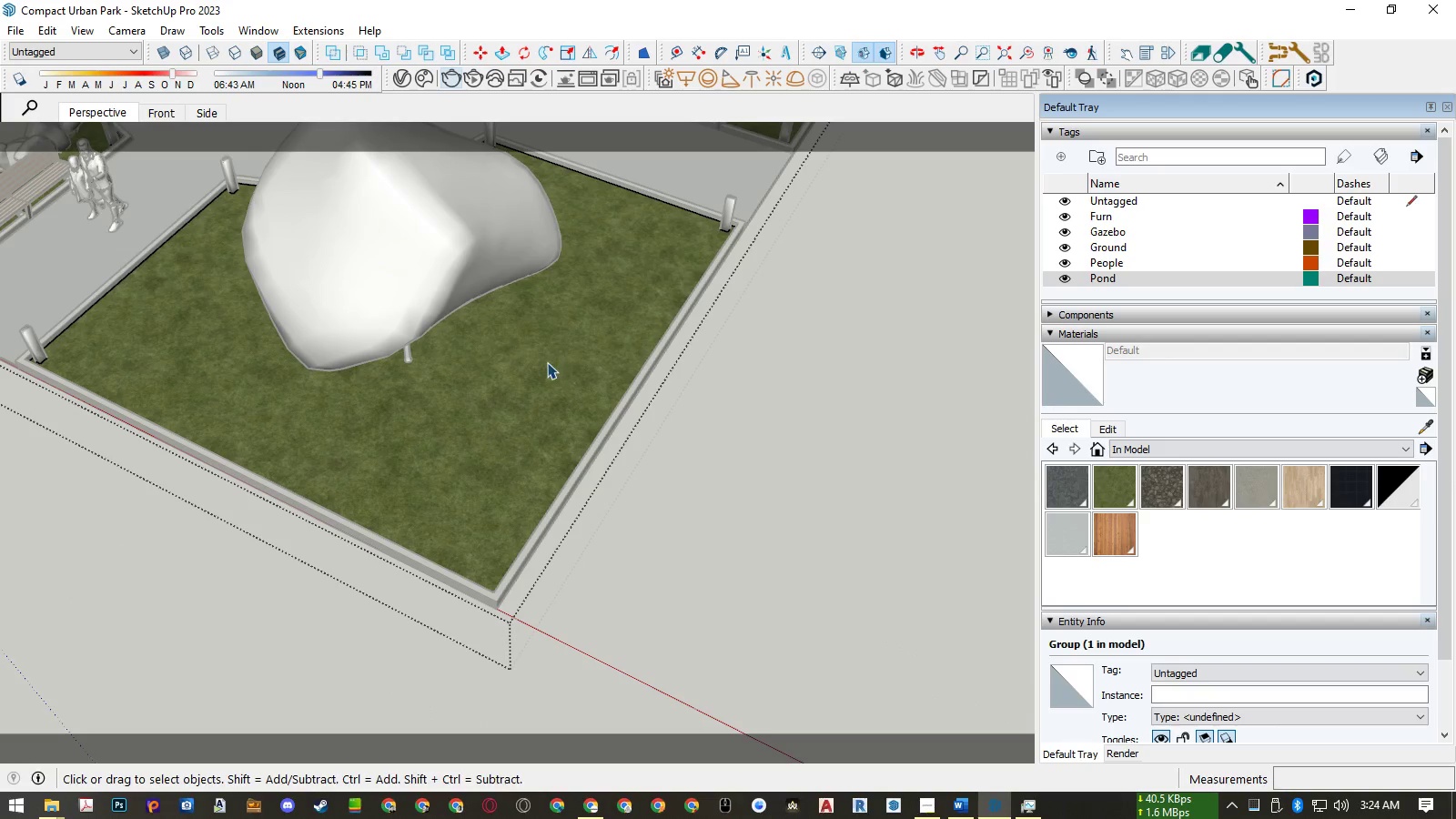 
triple_click([547, 362])
 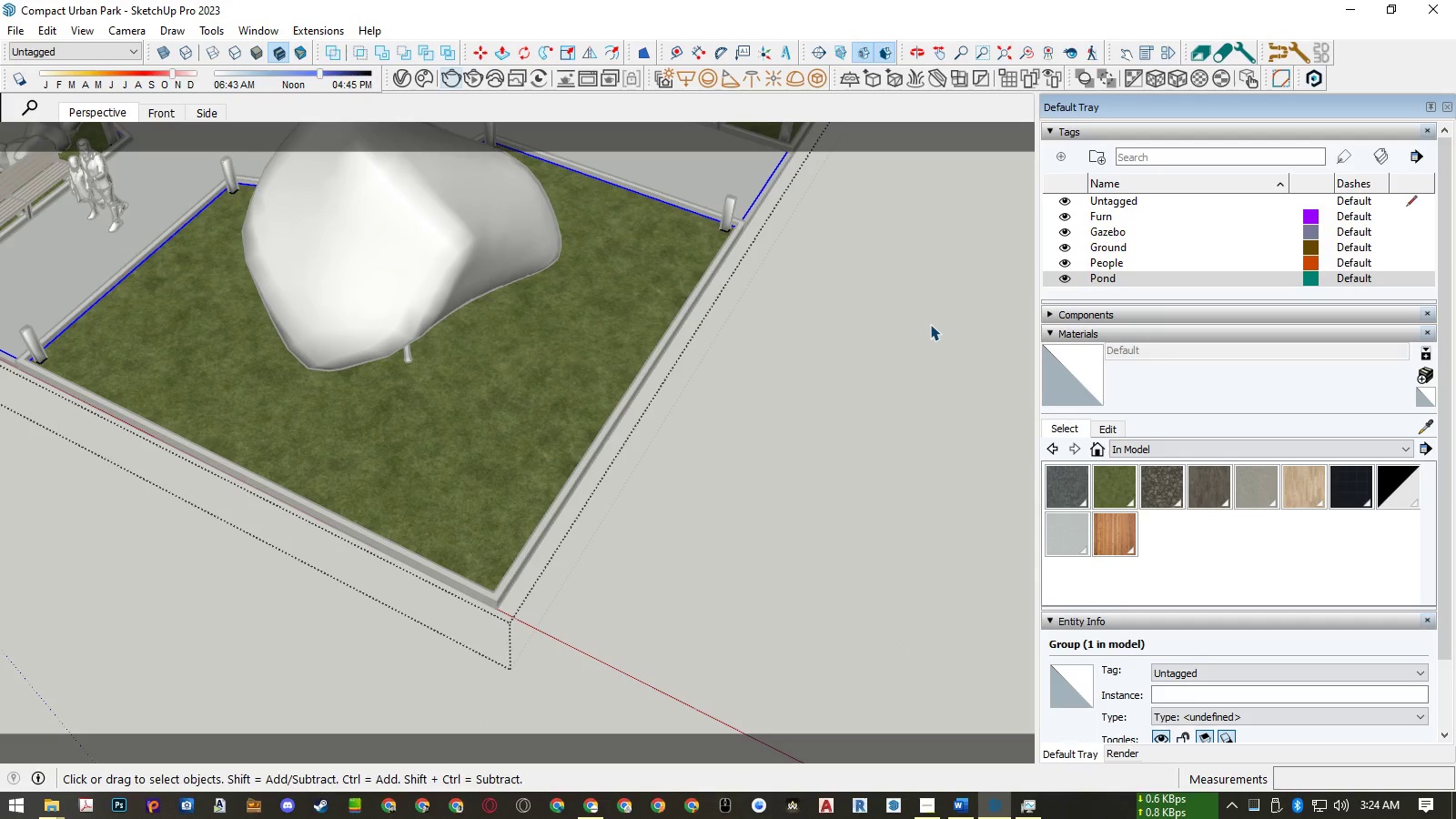 
key(Control+ControlLeft)
 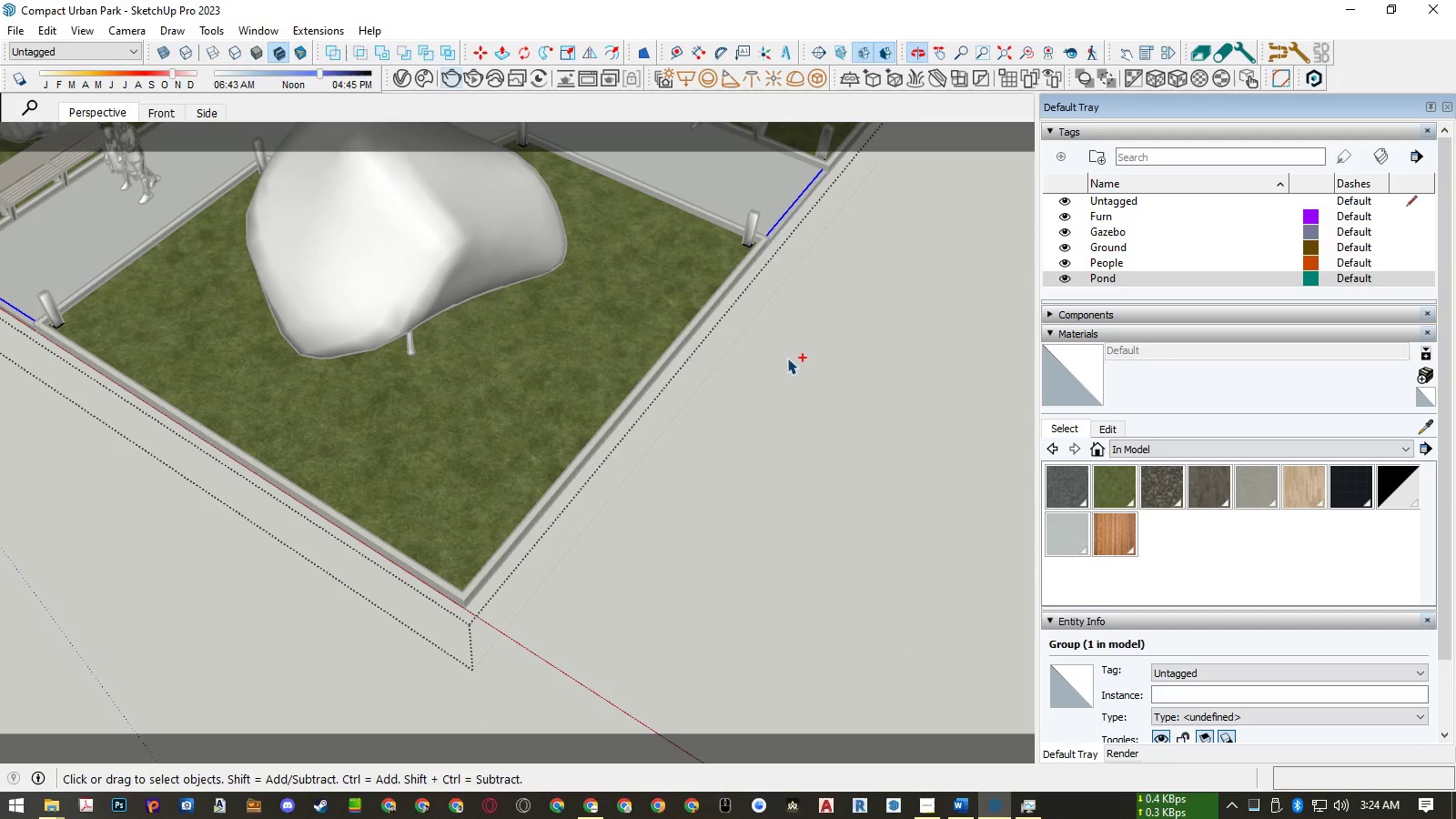 
key(Control+S)
 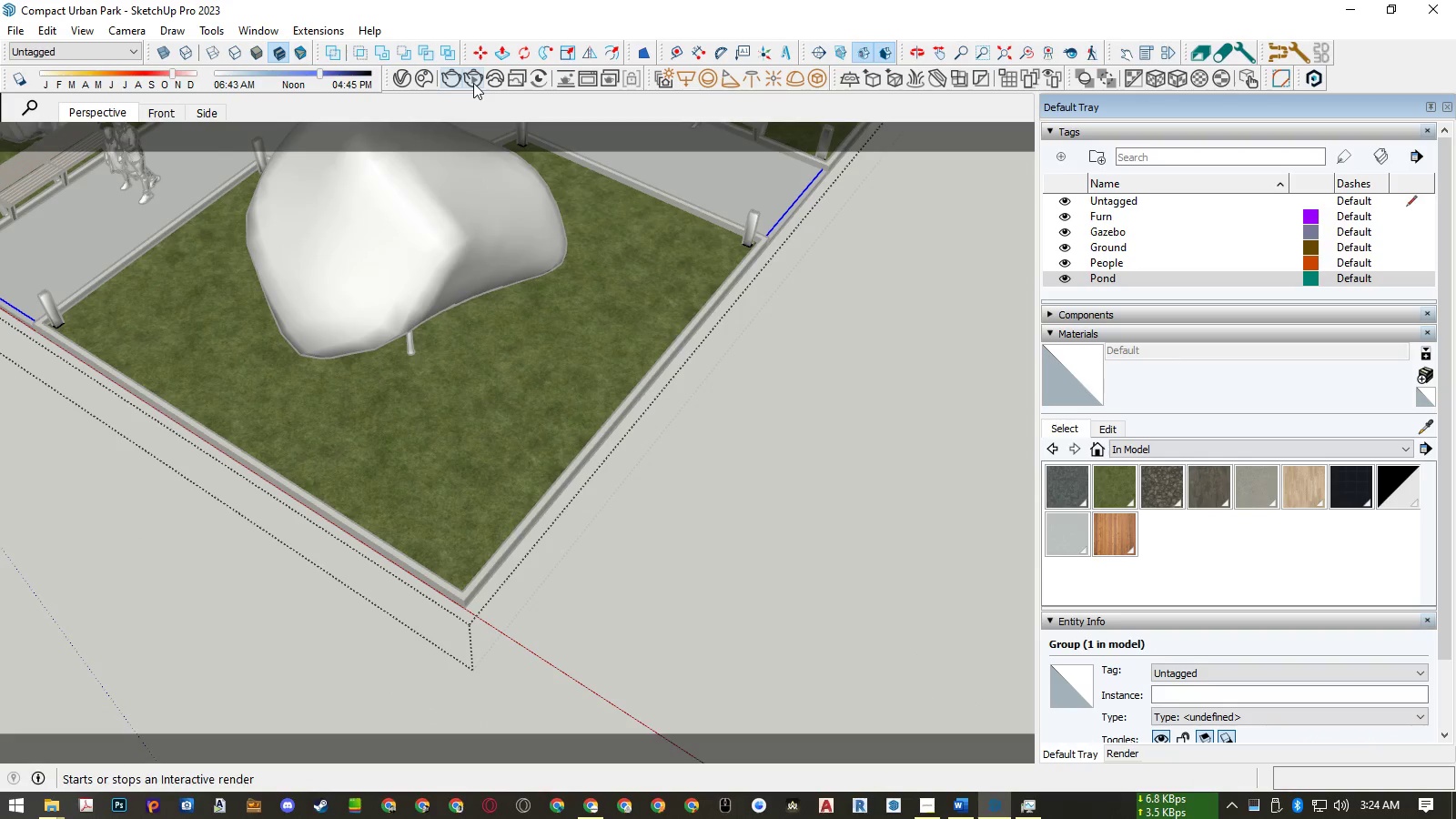 
left_click([432, 77])
 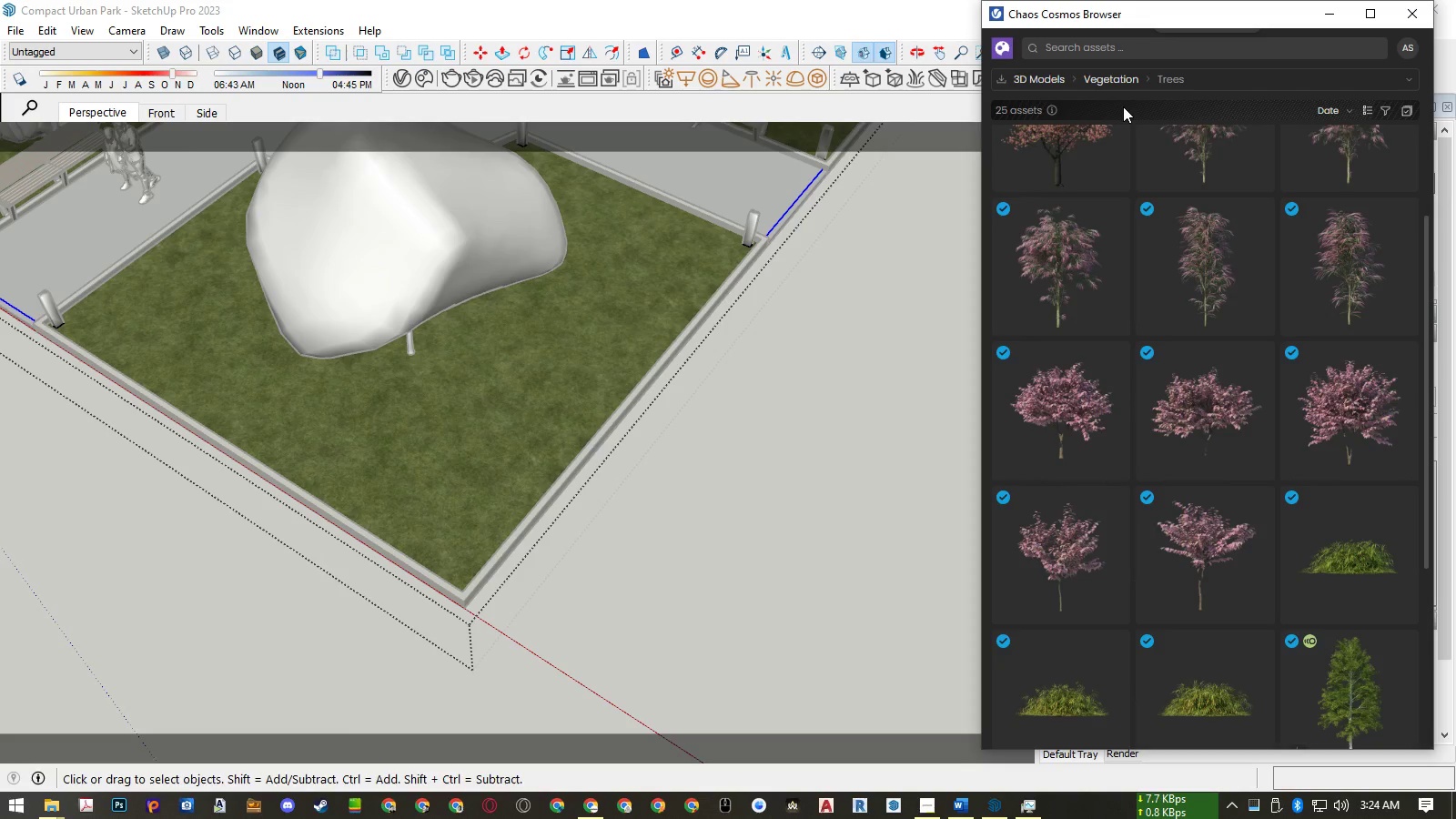 
left_click([1114, 81])
 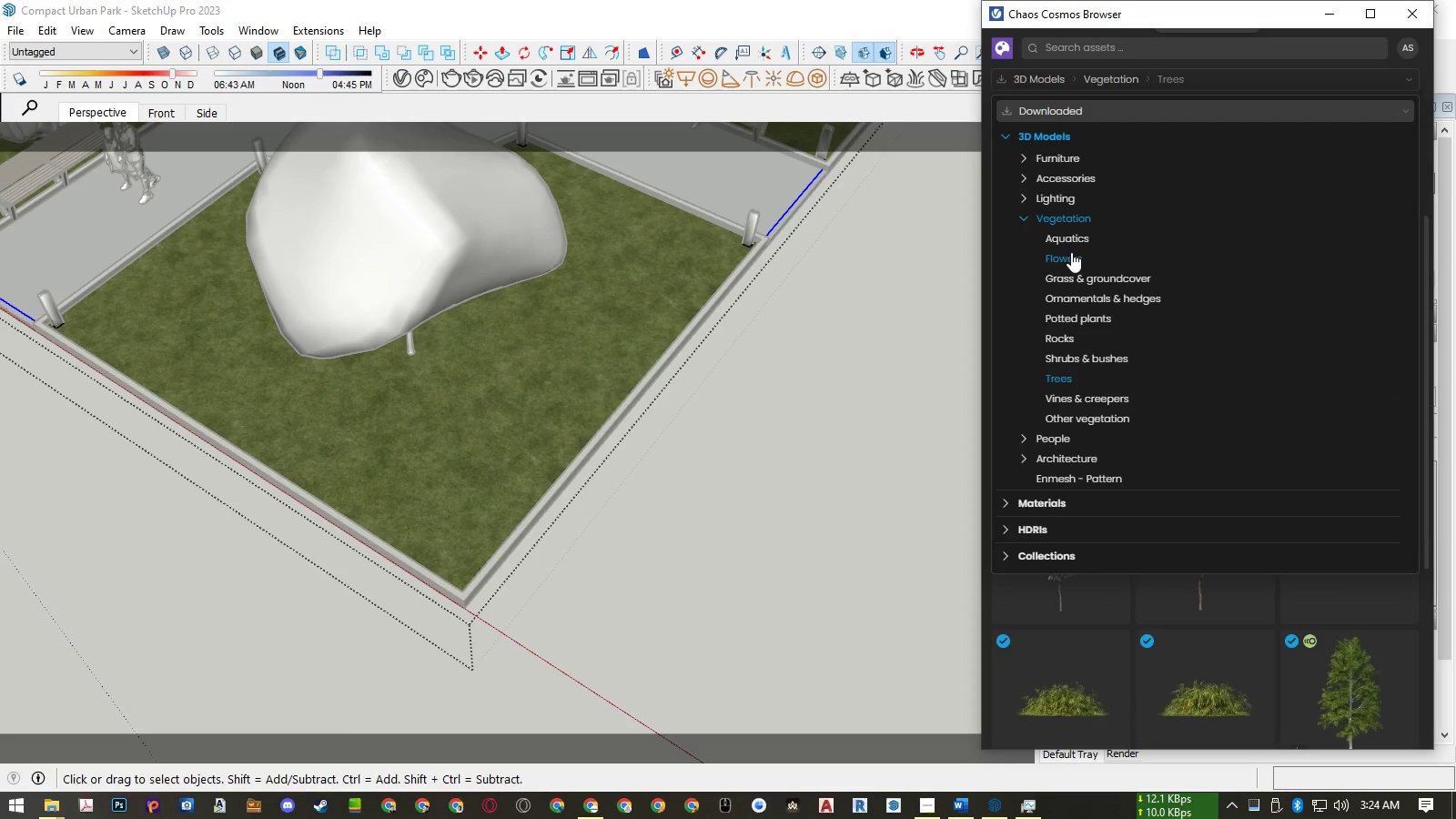 
left_click([1071, 252])
 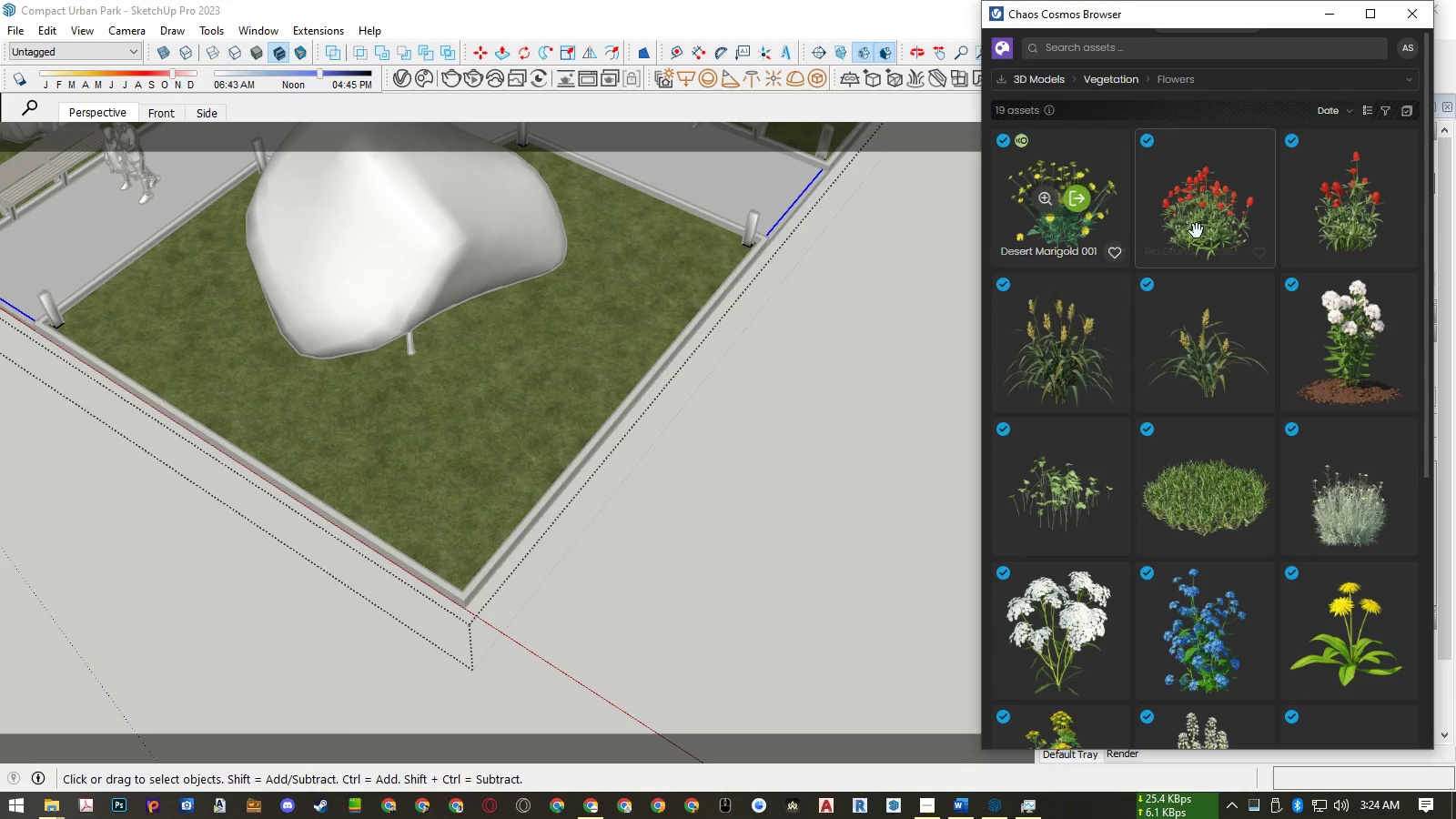 
left_click([1218, 197])
 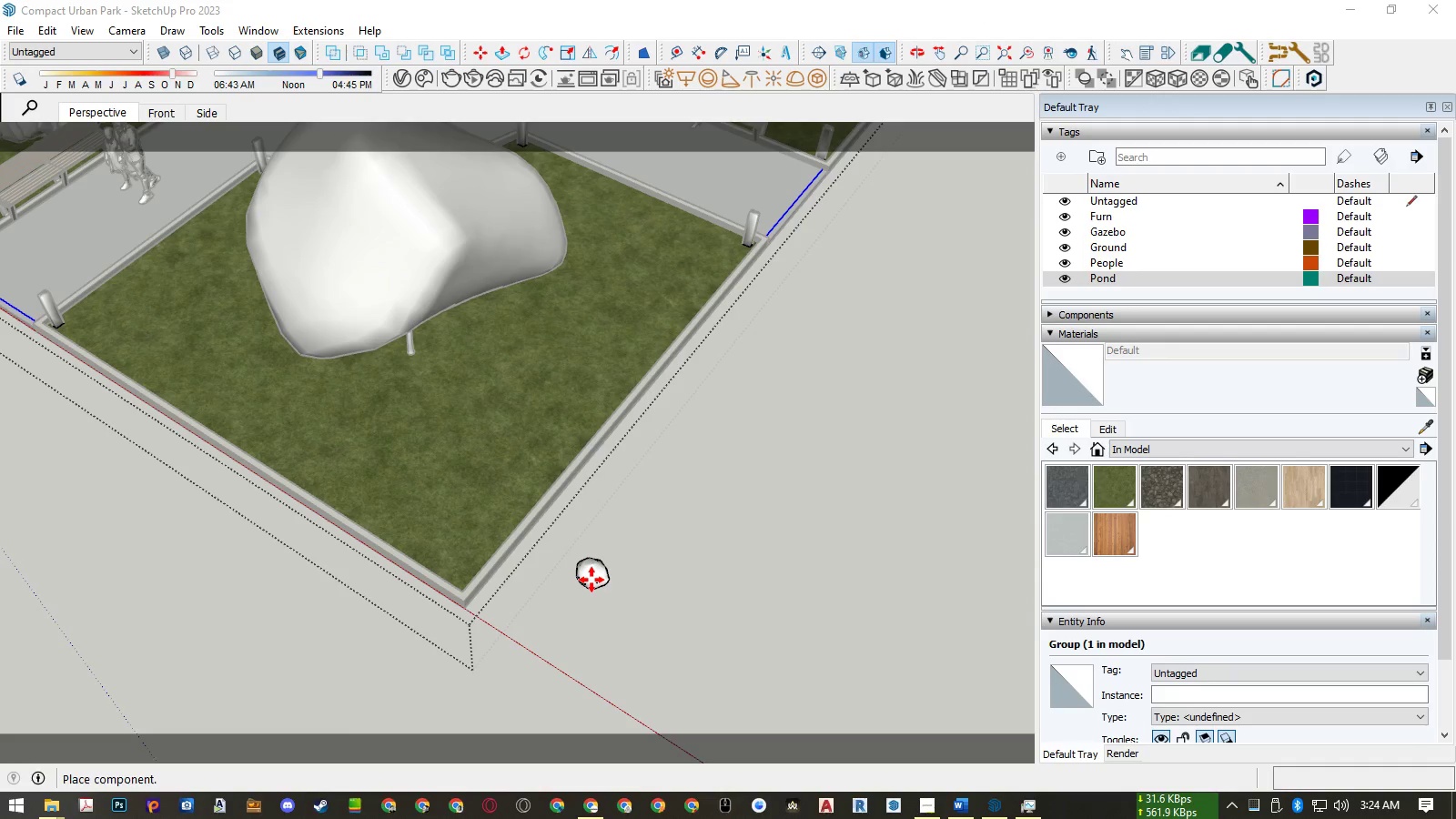 
left_click([592, 580])
 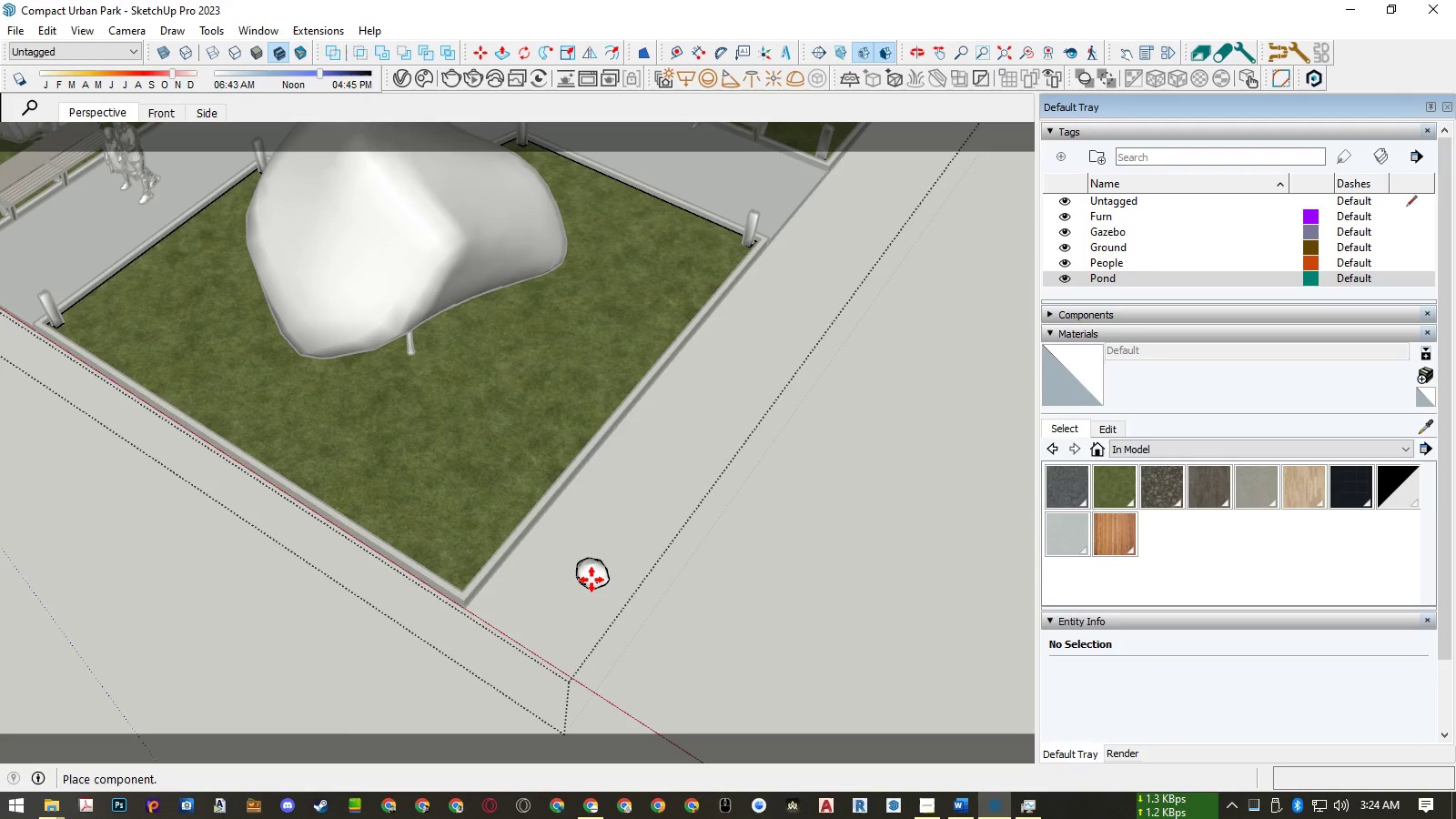 
key(Space)
 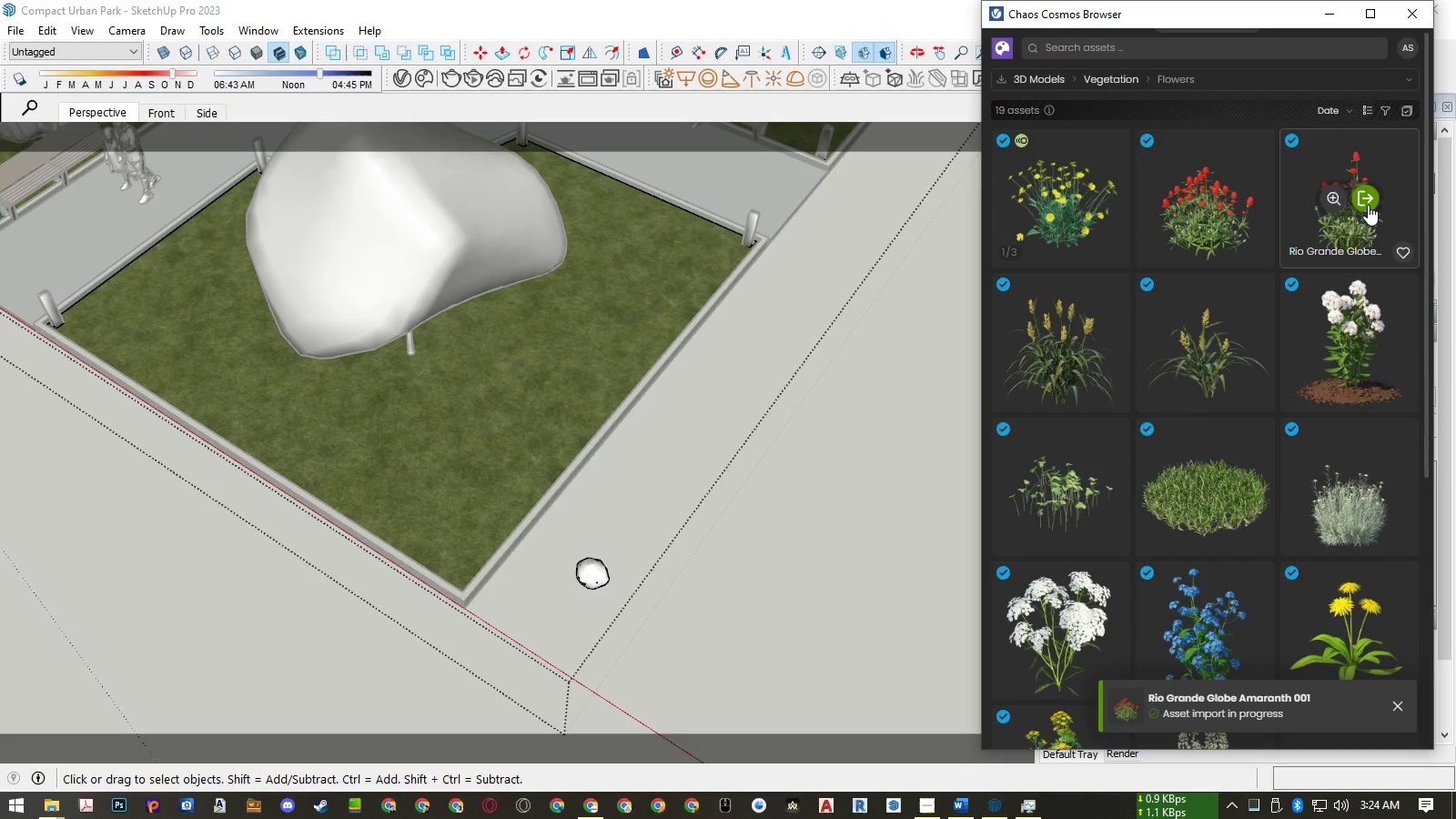 
left_click([1369, 202])
 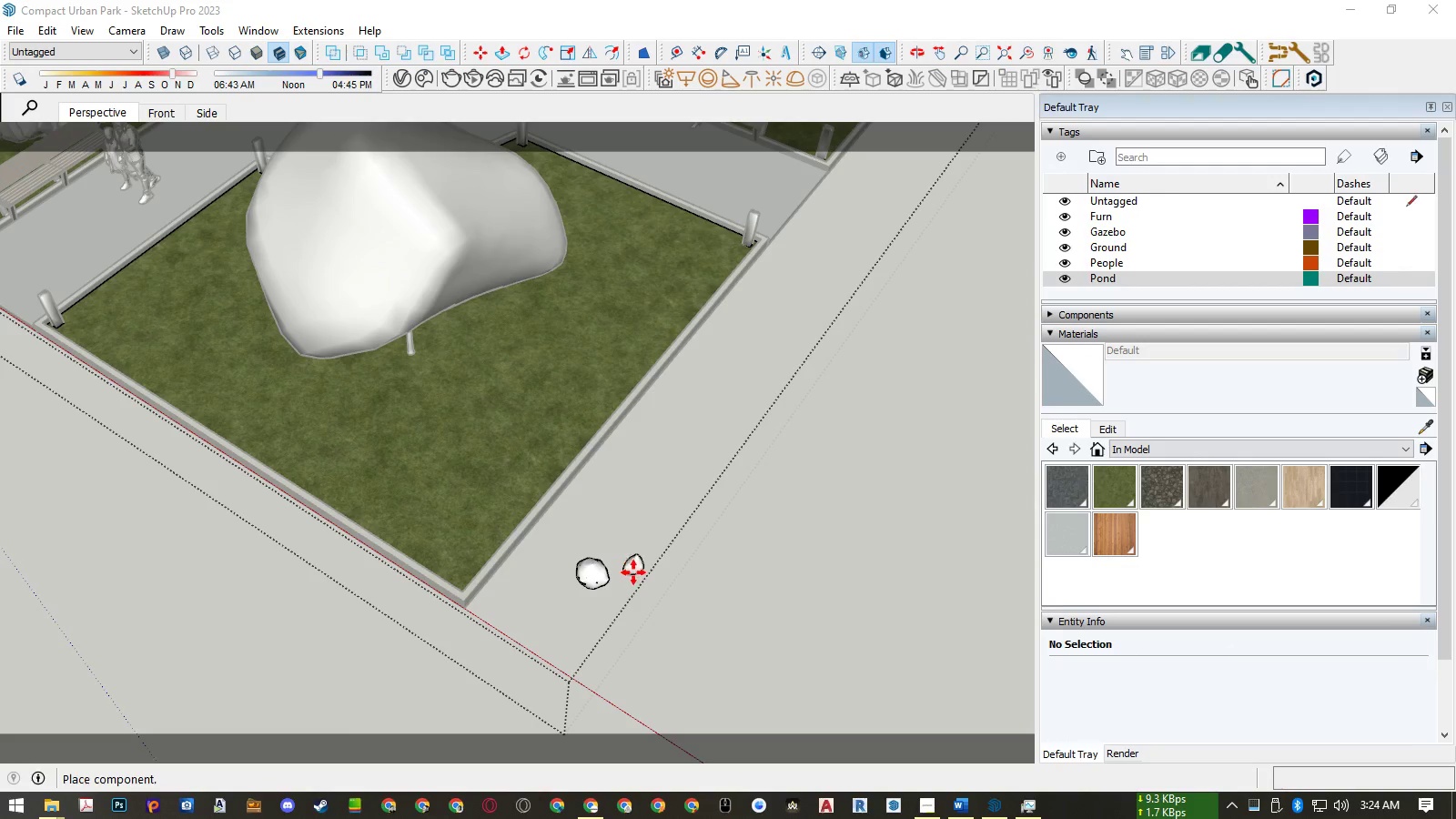 
scroll: coordinate [572, 518], scroll_direction: up, amount: 7.0
 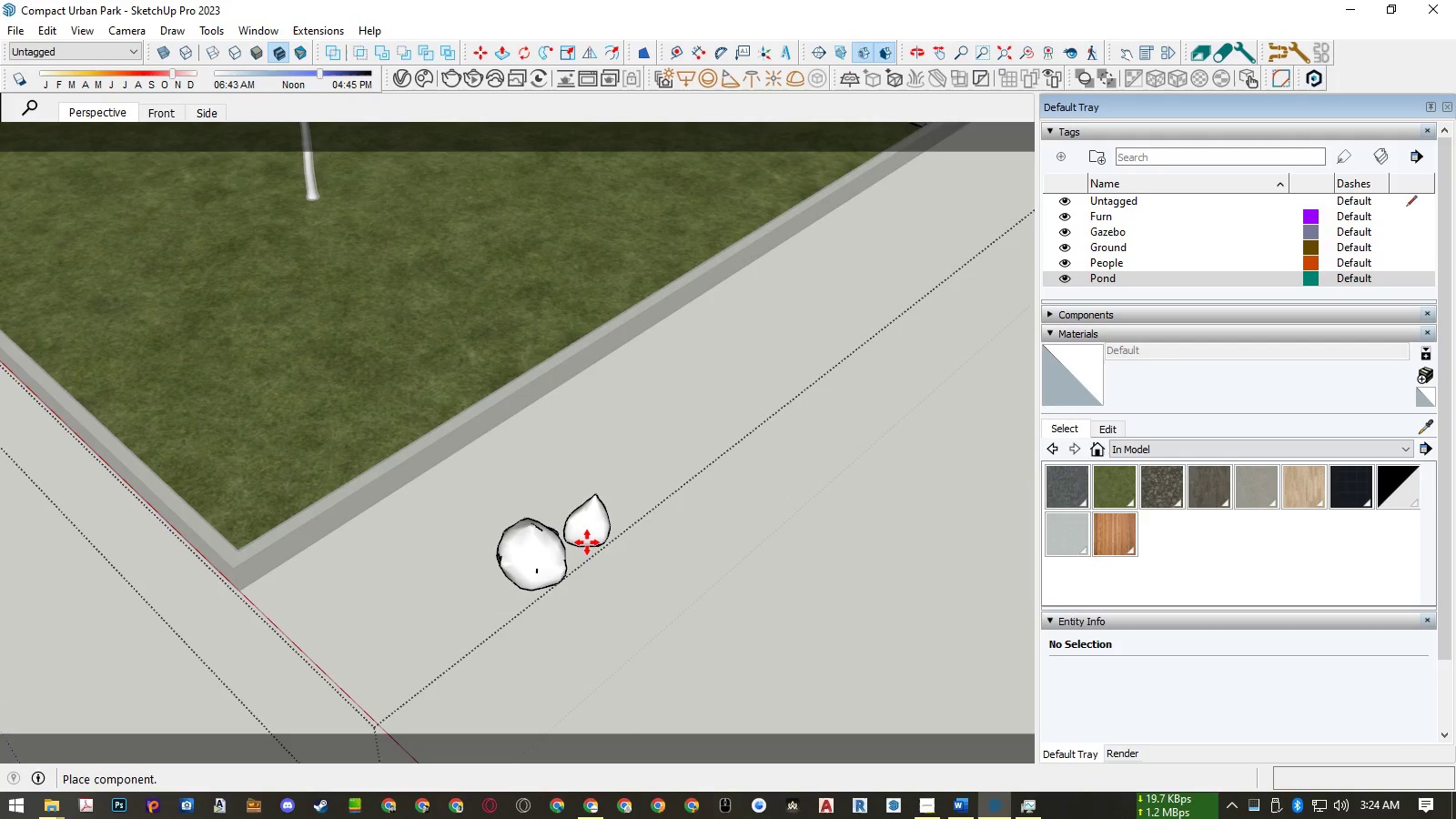 
left_click([587, 542])
 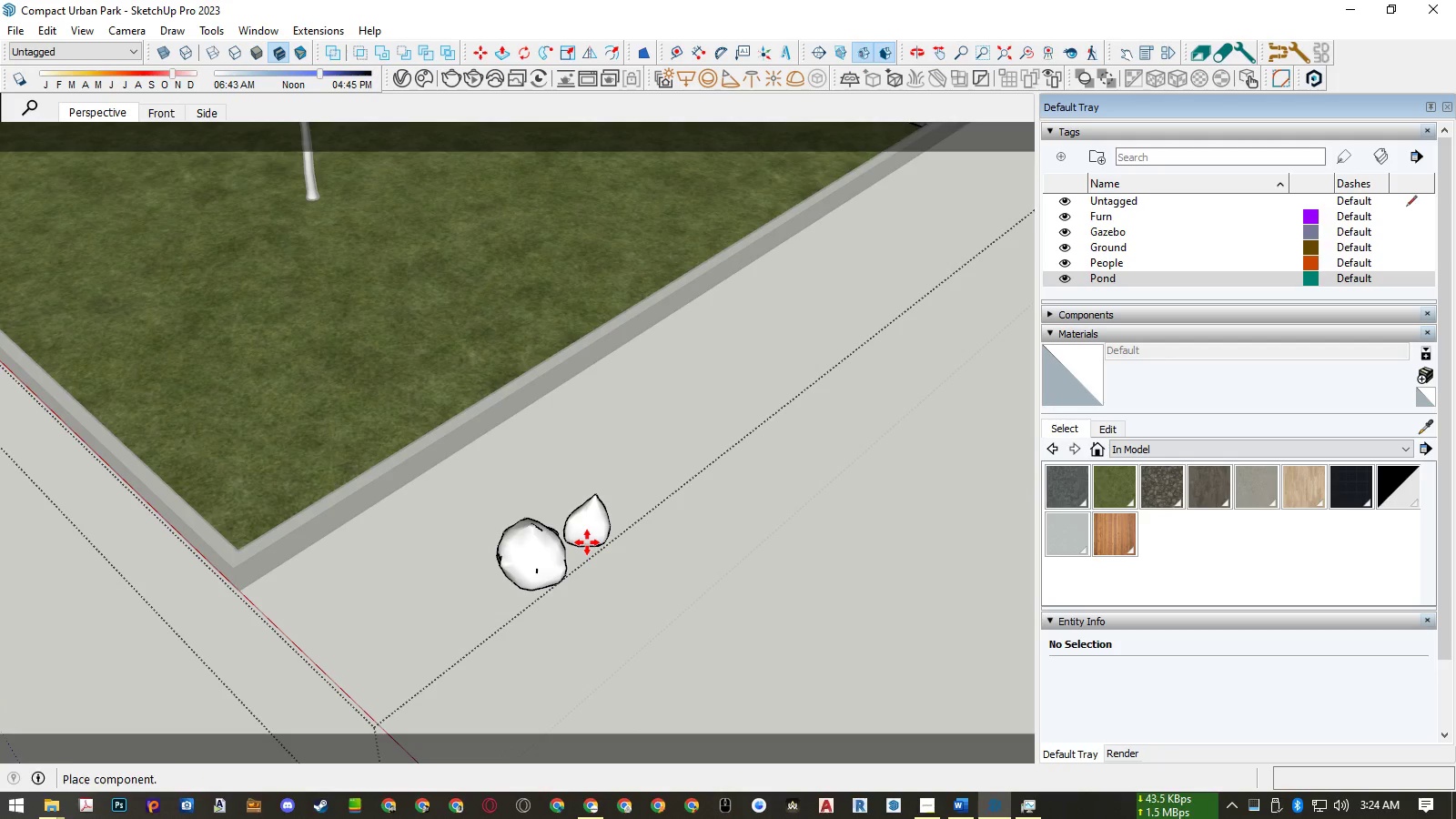 
key(Space)
 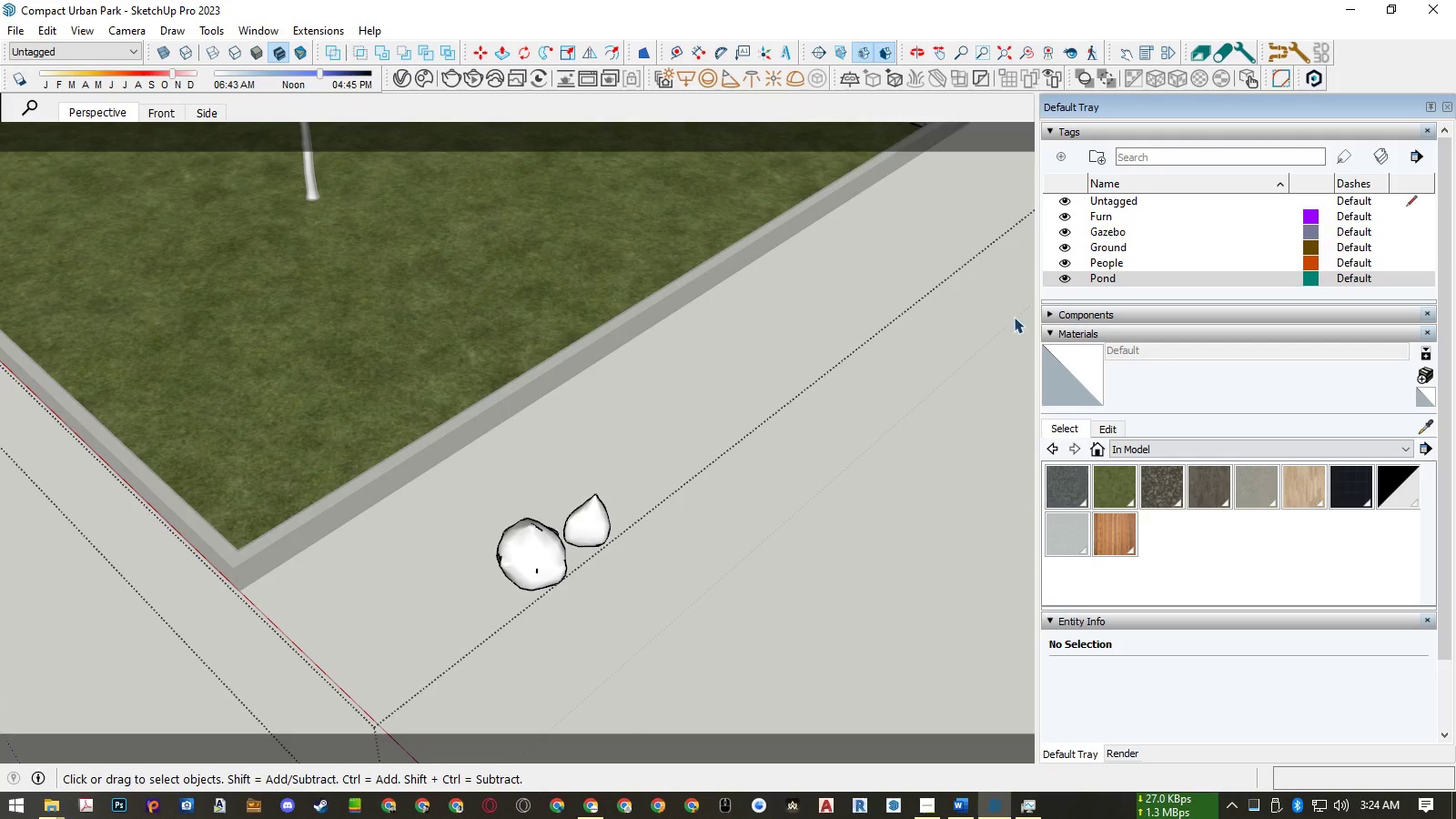 
key(Space)
 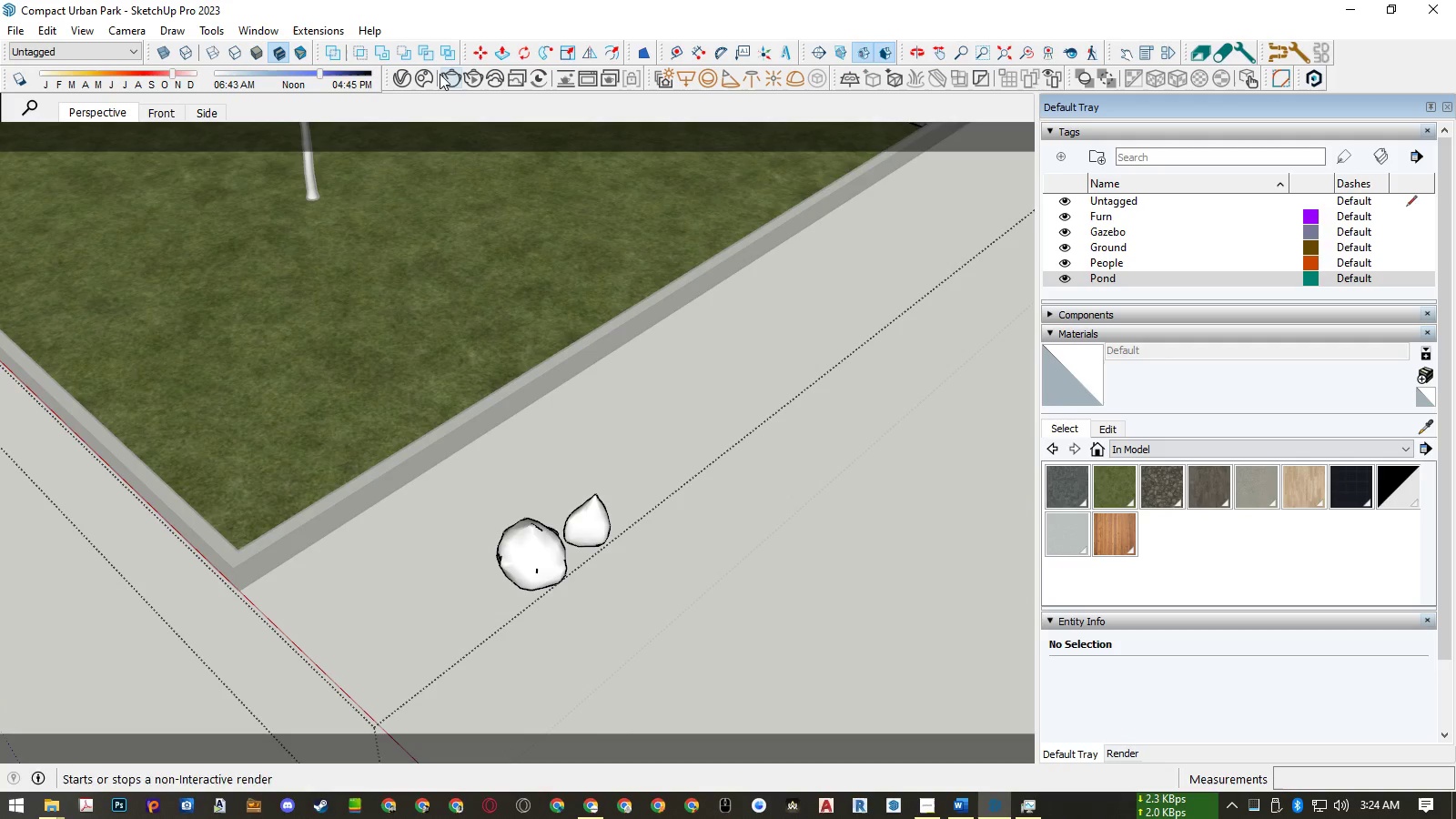 
left_click([426, 74])
 